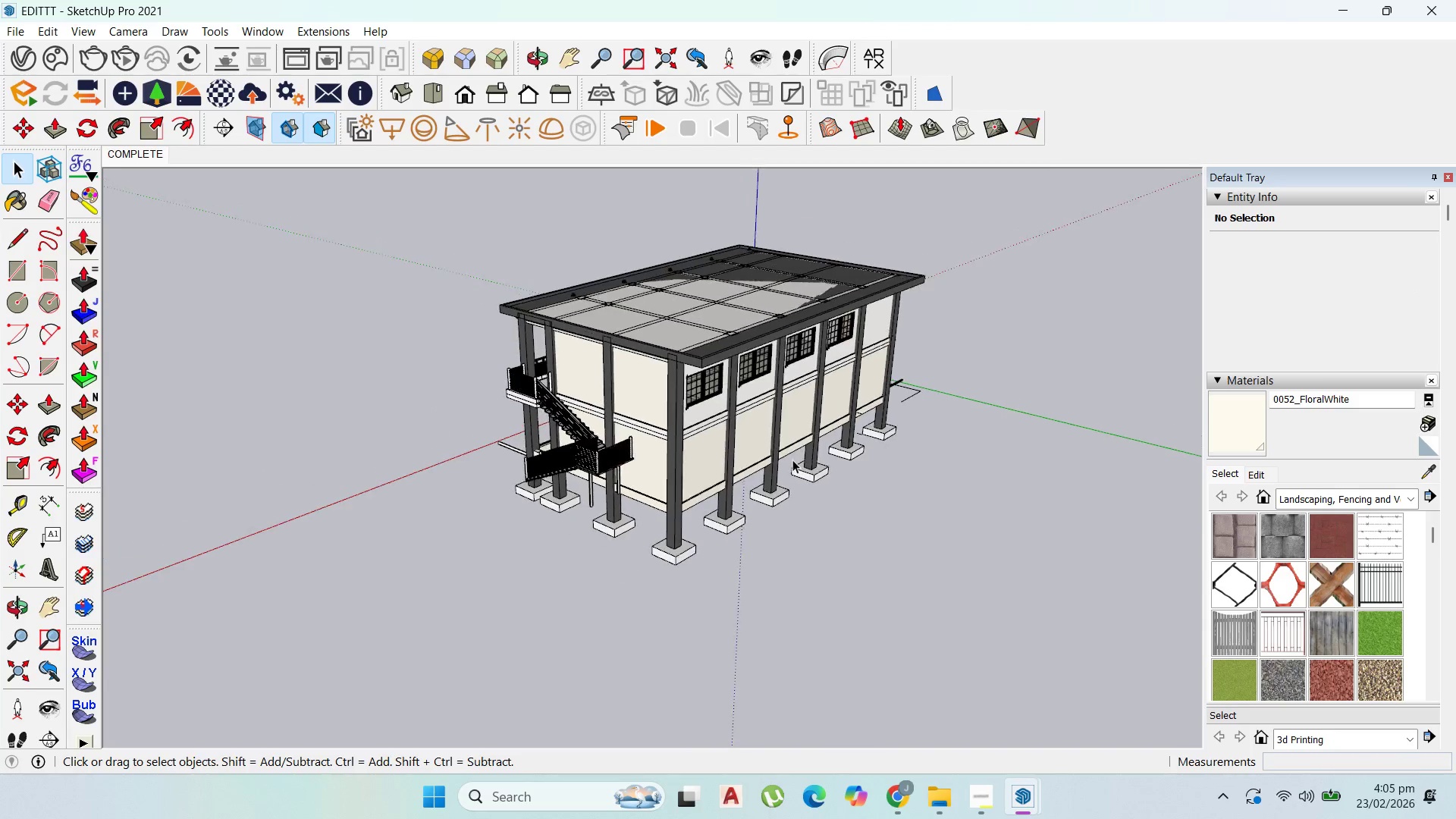 
left_click([792, 443])
 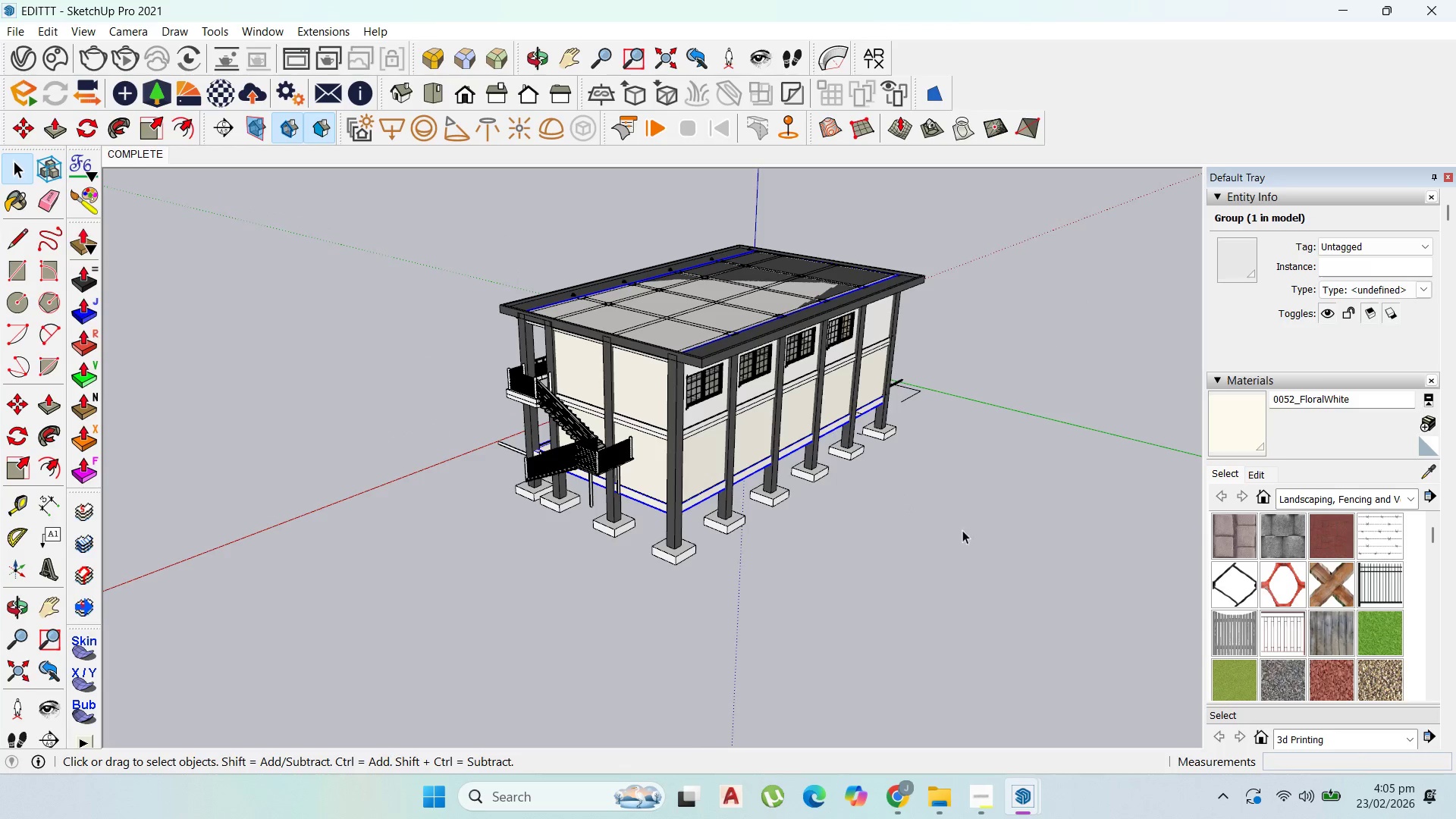 
scroll: coordinate [792, 460], scroll_direction: down, amount: 11.0
 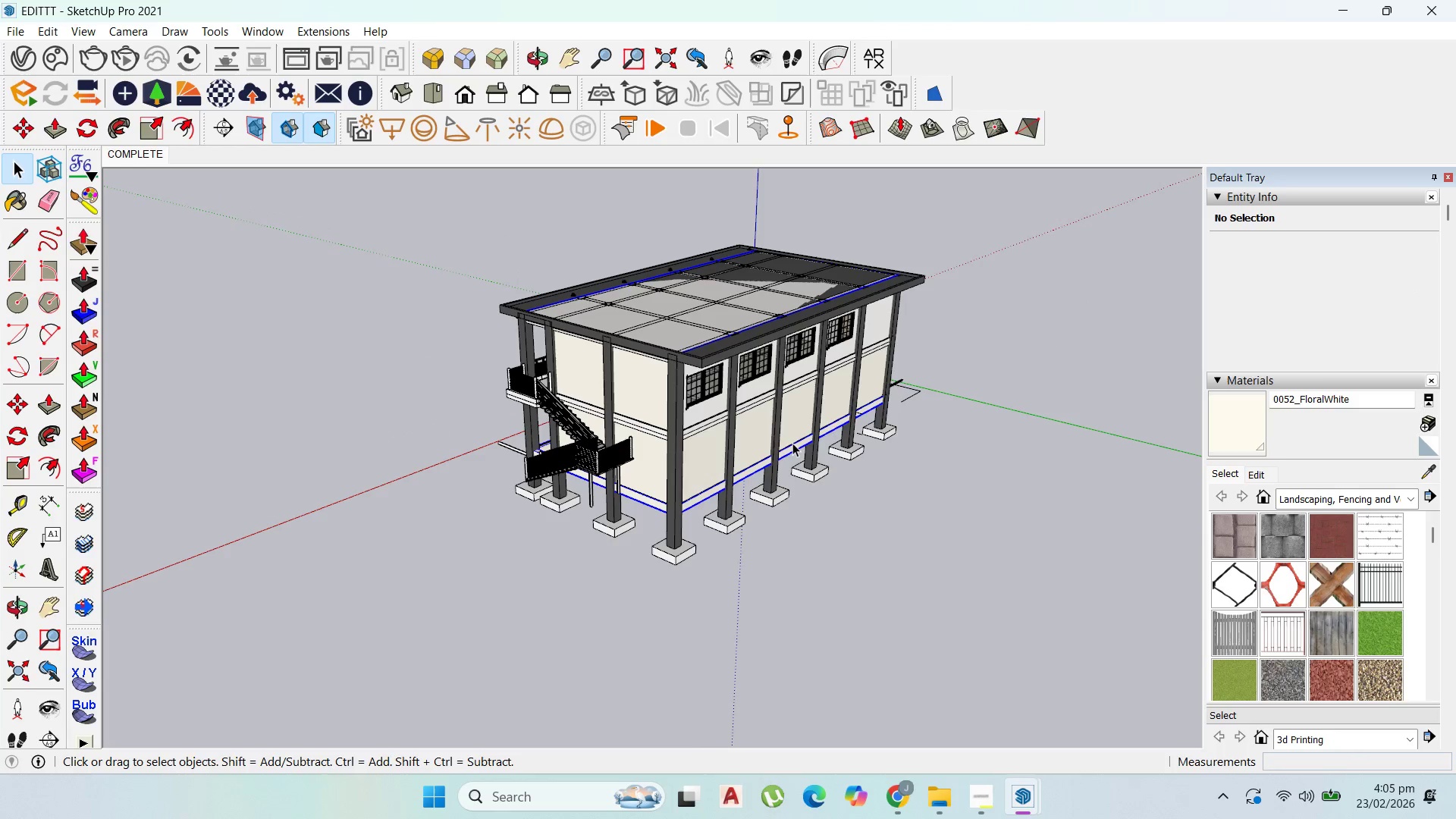 
left_click_drag(start_coordinate=[992, 577], to_coordinate=[350, 199])
 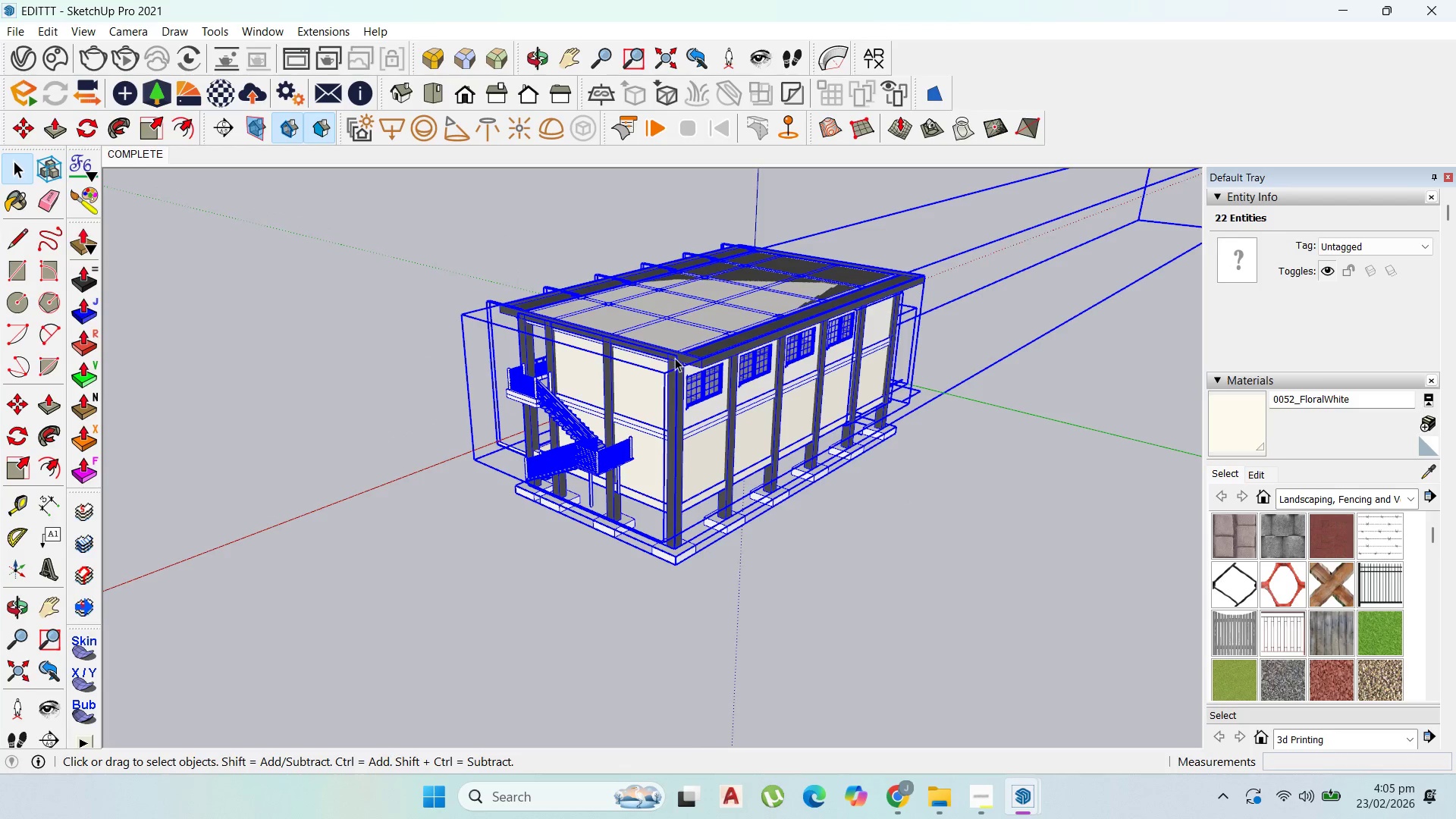 
left_click([694, 356])
 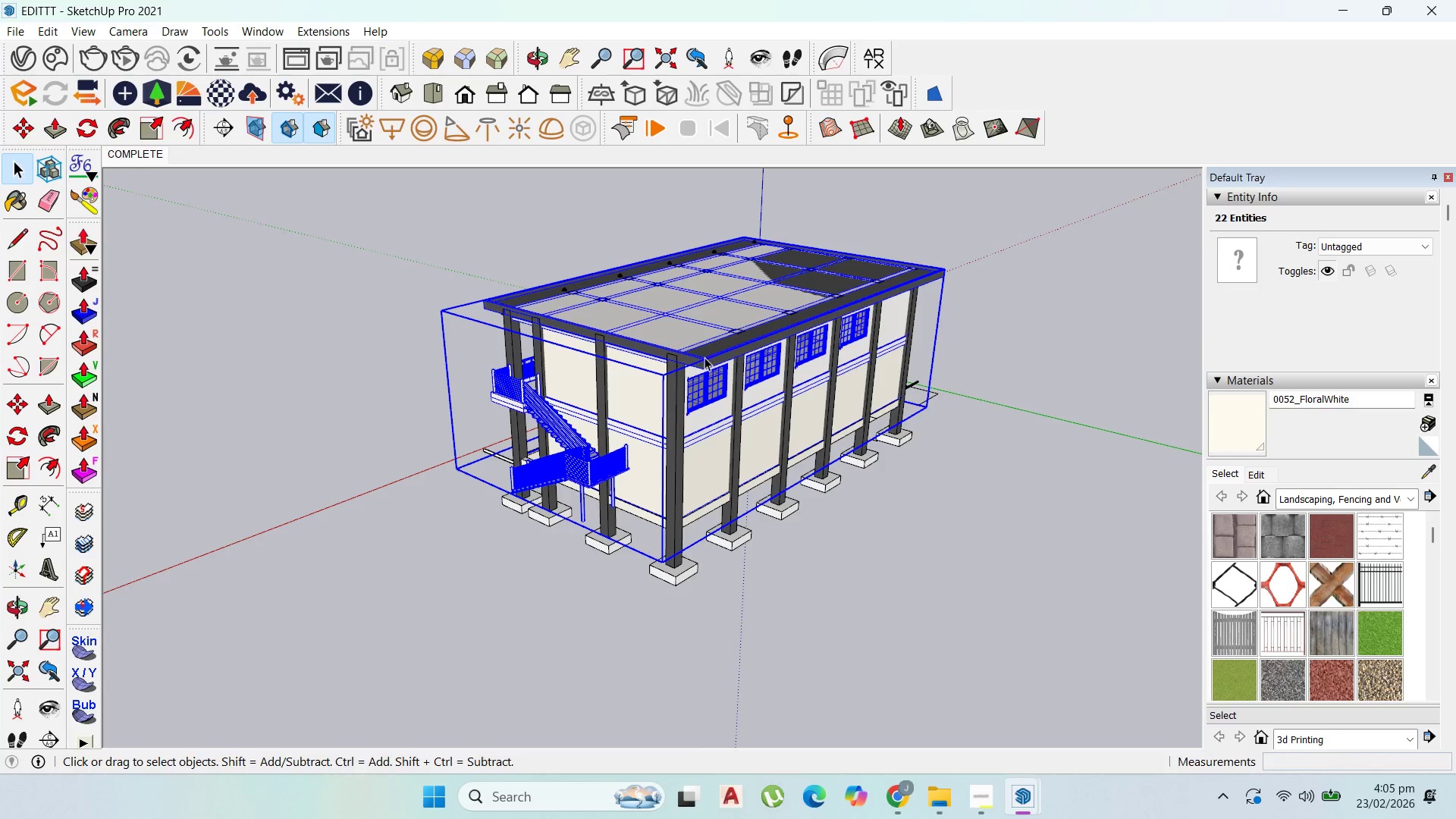 
scroll: coordinate [709, 357], scroll_direction: up, amount: 10.0
 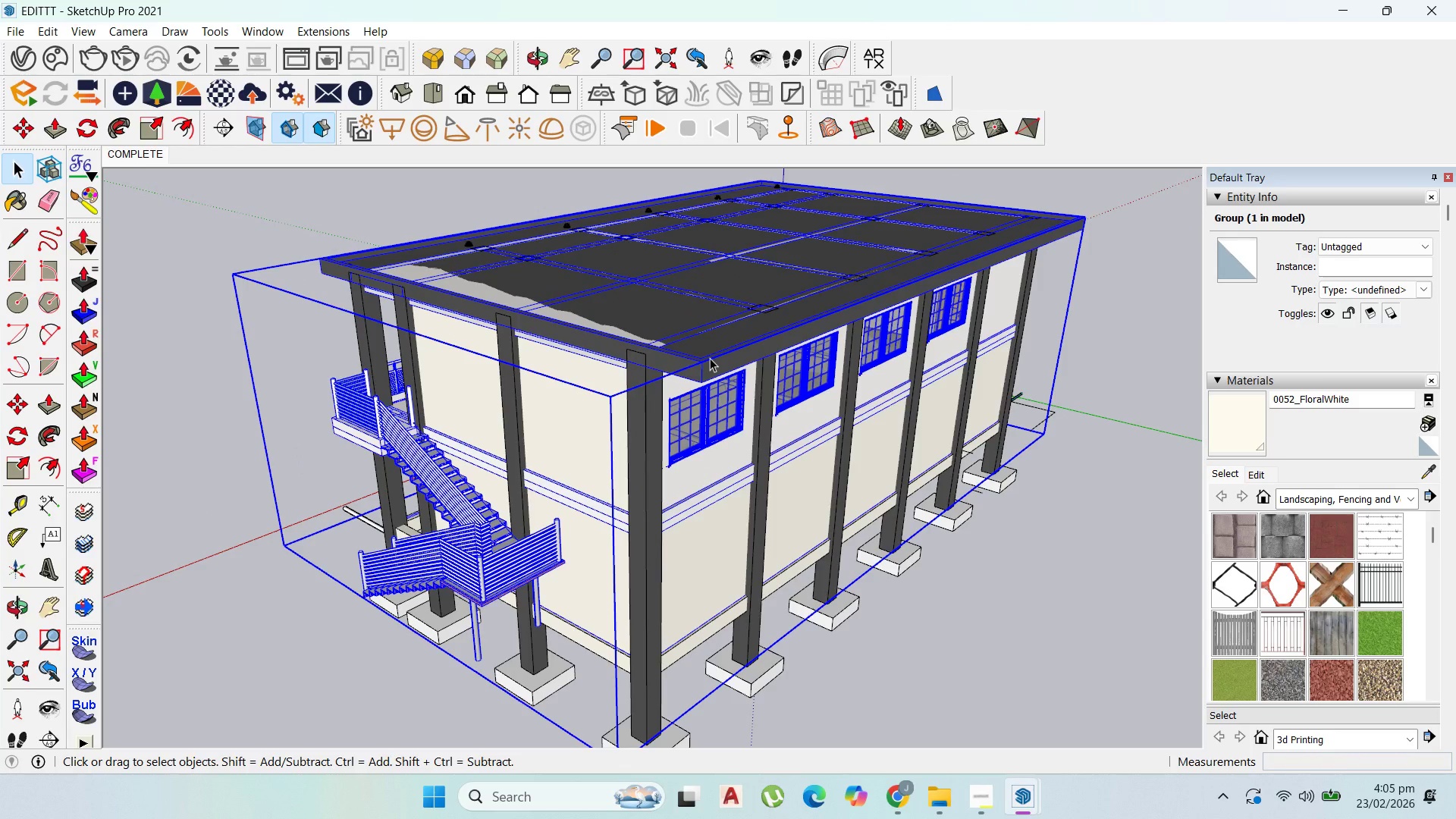 
double_click([710, 358])
 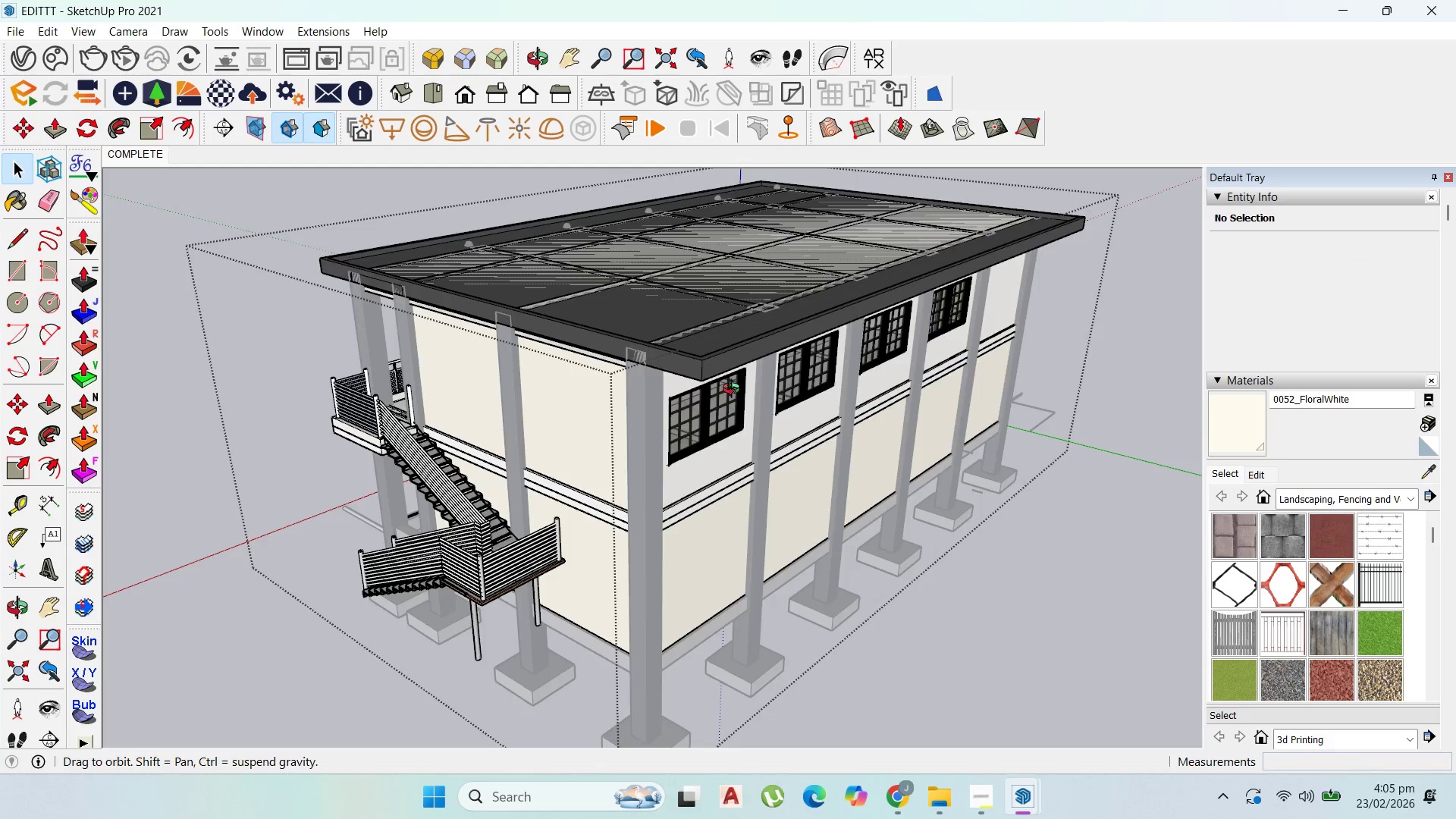 
left_click([729, 370])
 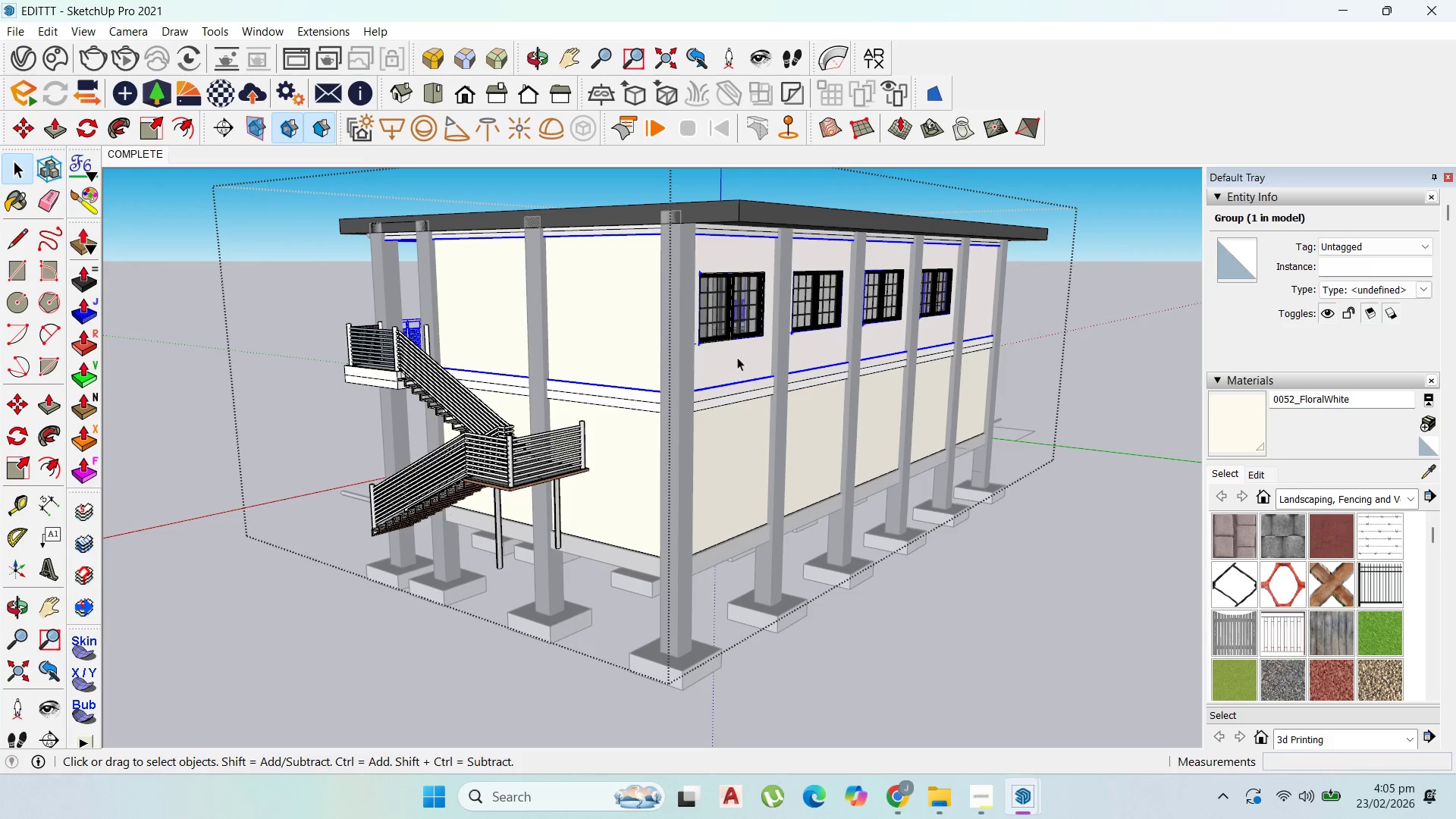 
hold_key(key=ShiftLeft, duration=1.52)
left_click([735, 308])
 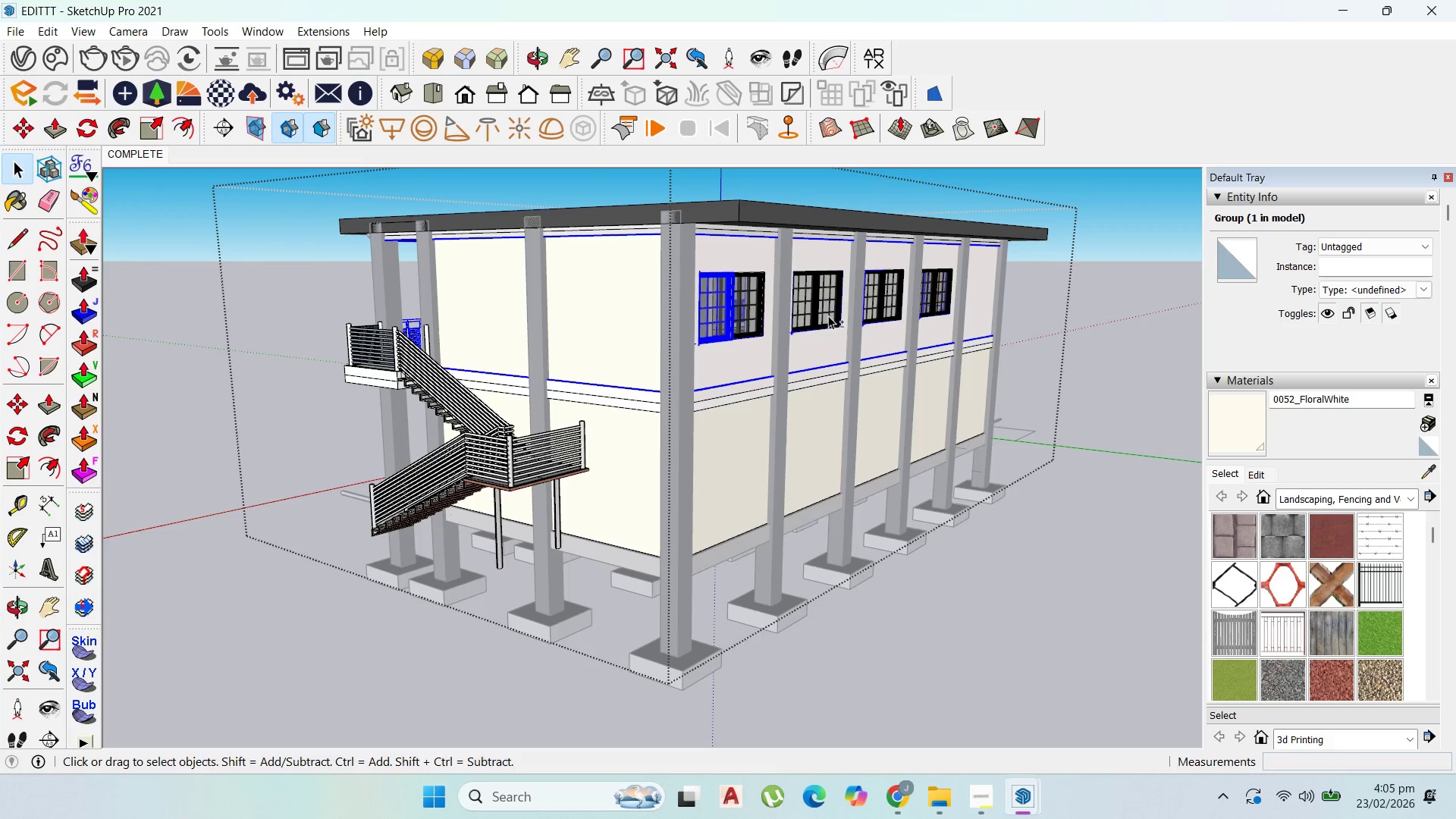 
left_click_drag(start_coordinate=[826, 315], to_coordinate=[751, 312])
 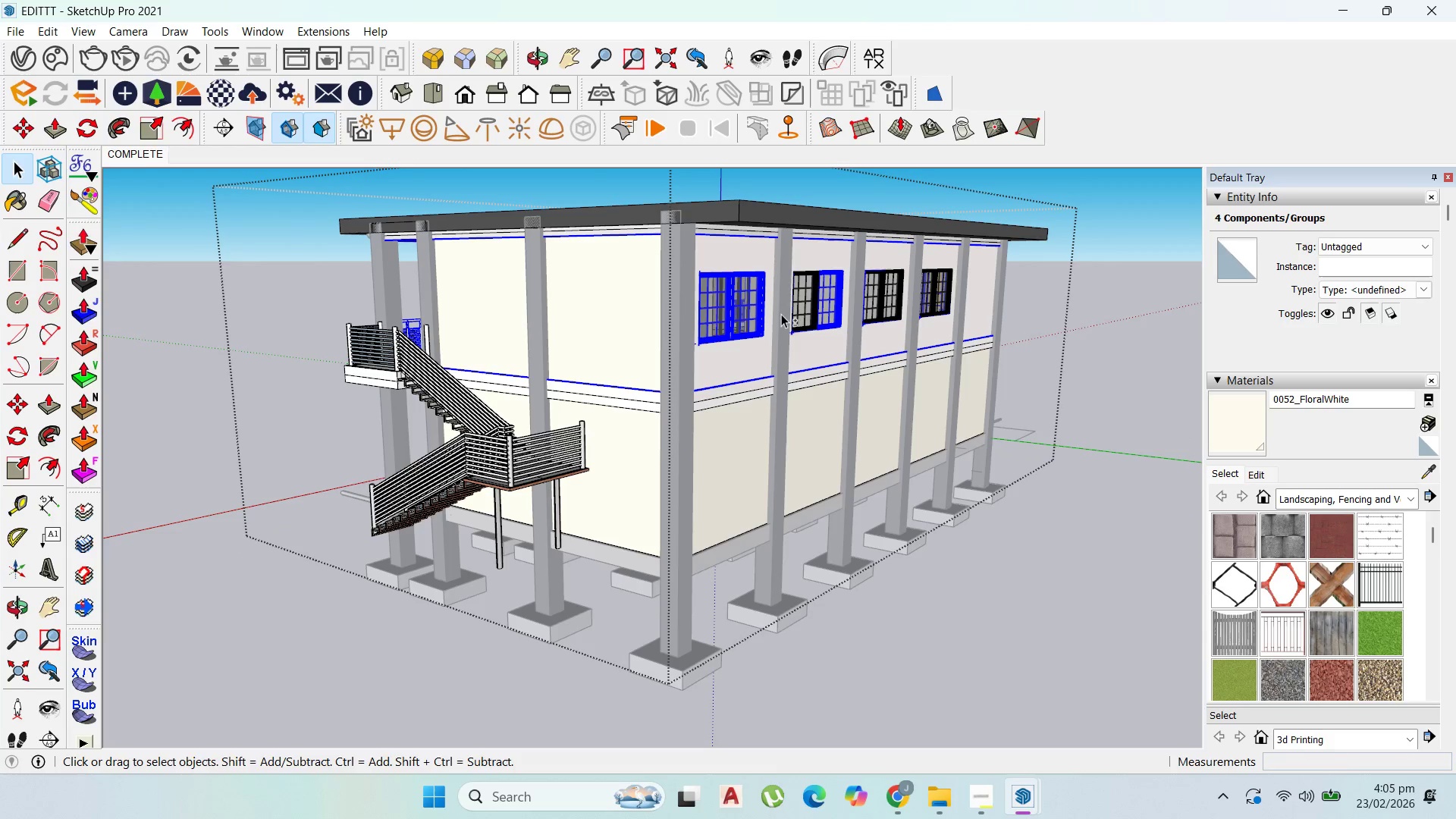 
hold_key(key=ShiftLeft, duration=1.53)
left_click([802, 307])
 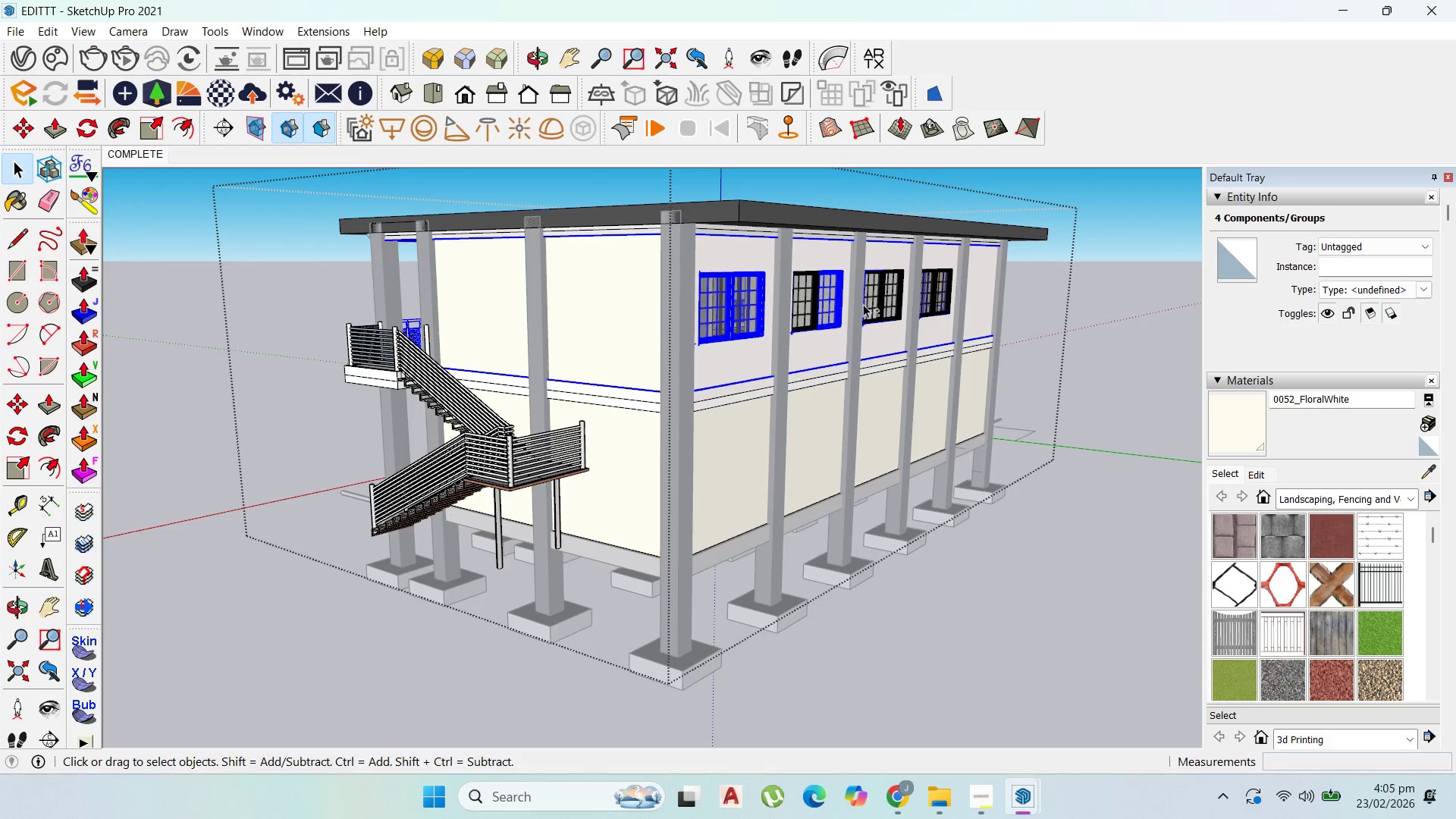 
hold_key(key=ShiftLeft, duration=1.5)
left_click([873, 297])
 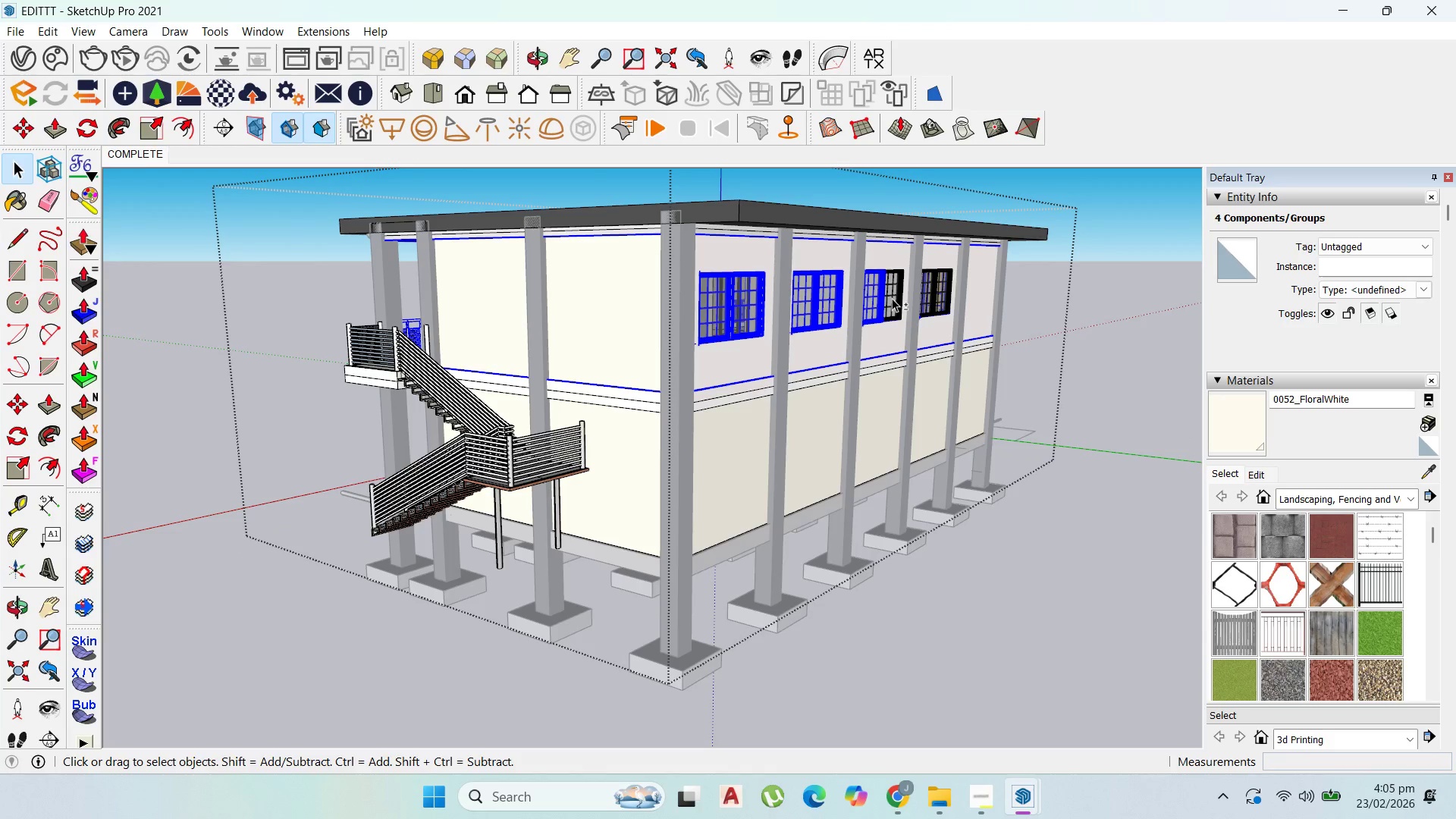 
left_click([892, 298])
 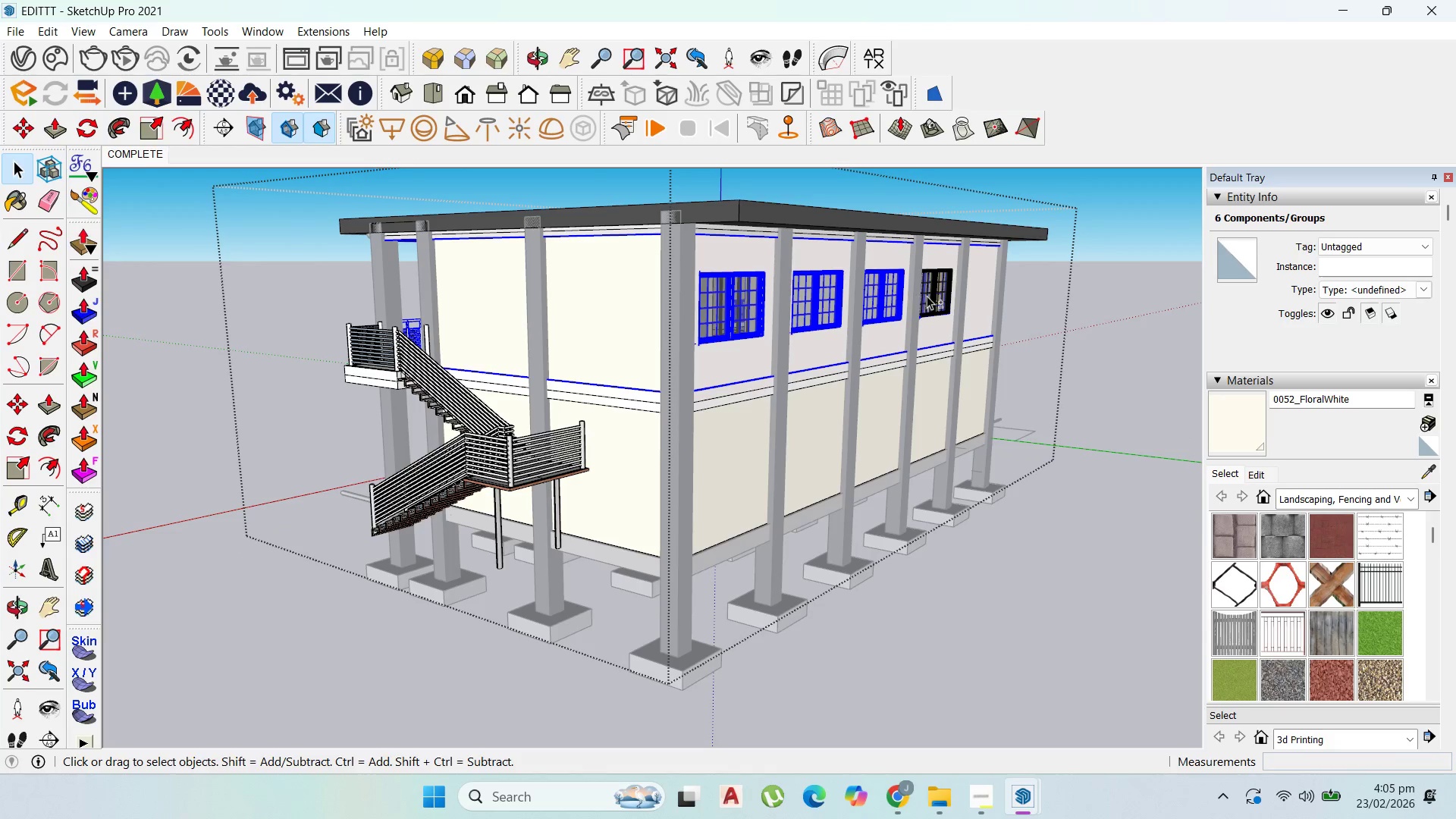 
hold_key(key=ShiftLeft, duration=1.5)
left_click([928, 295])
 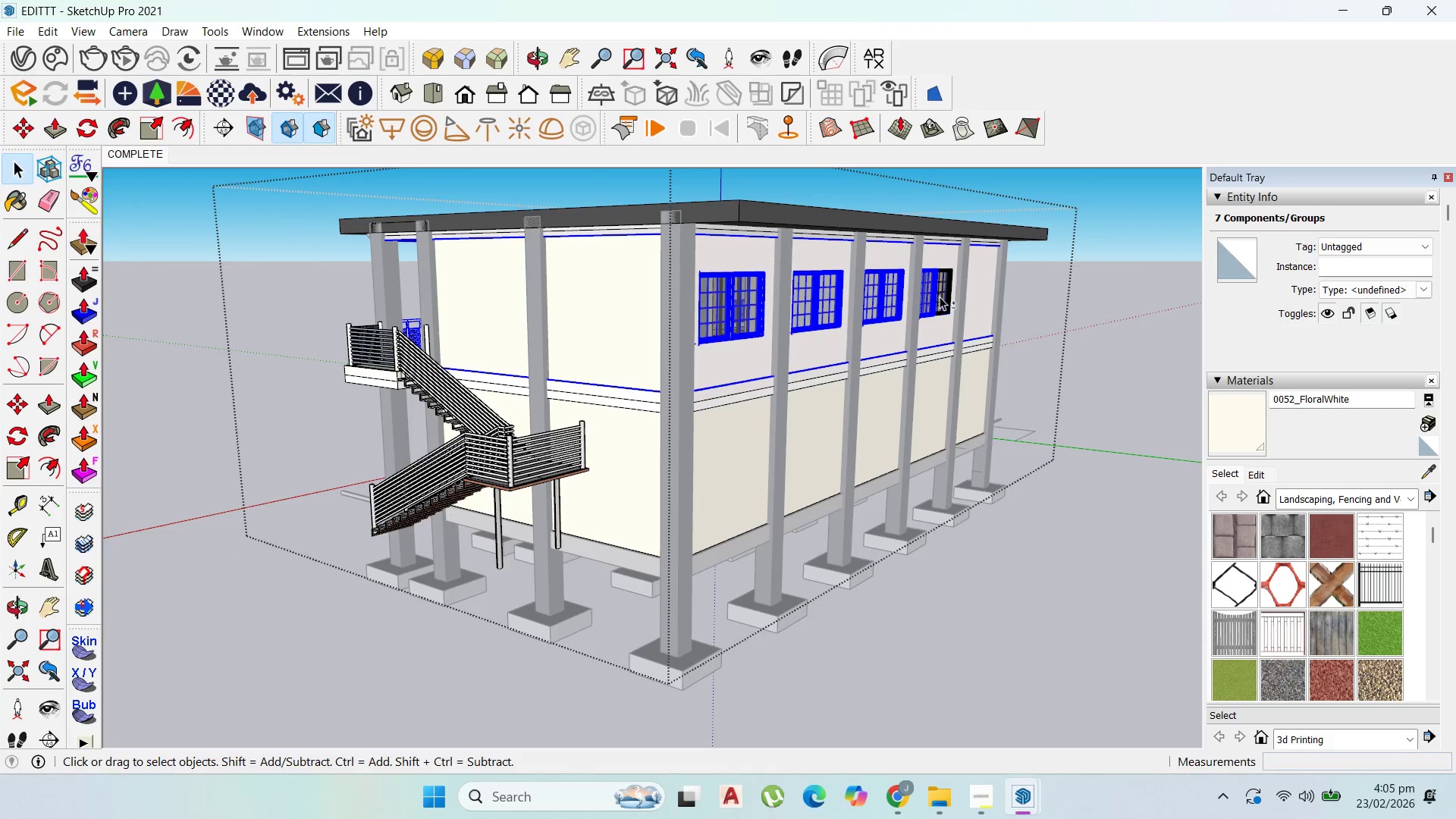 
left_click([943, 297])
 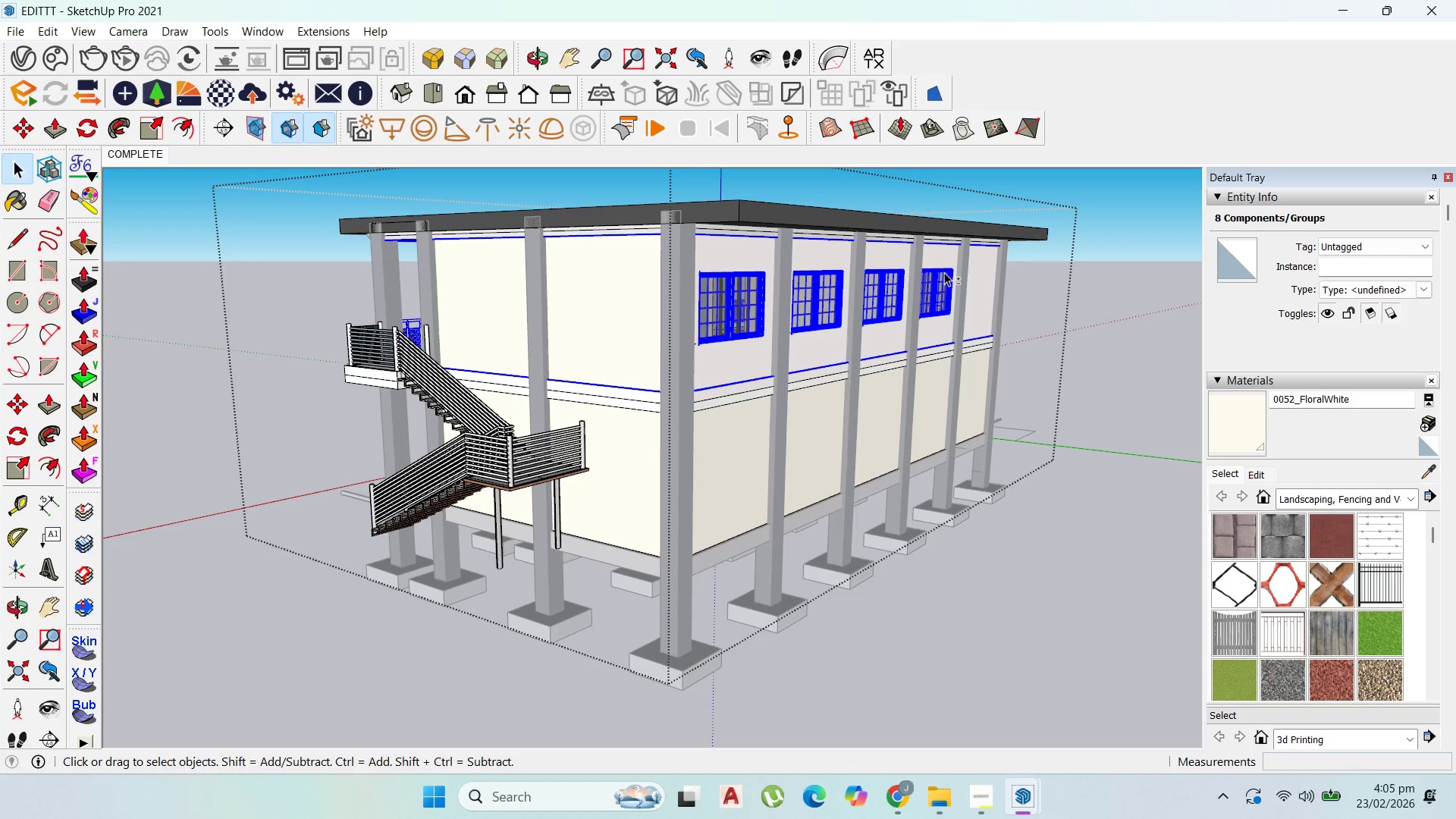 
key(Shift+ShiftLeft)
 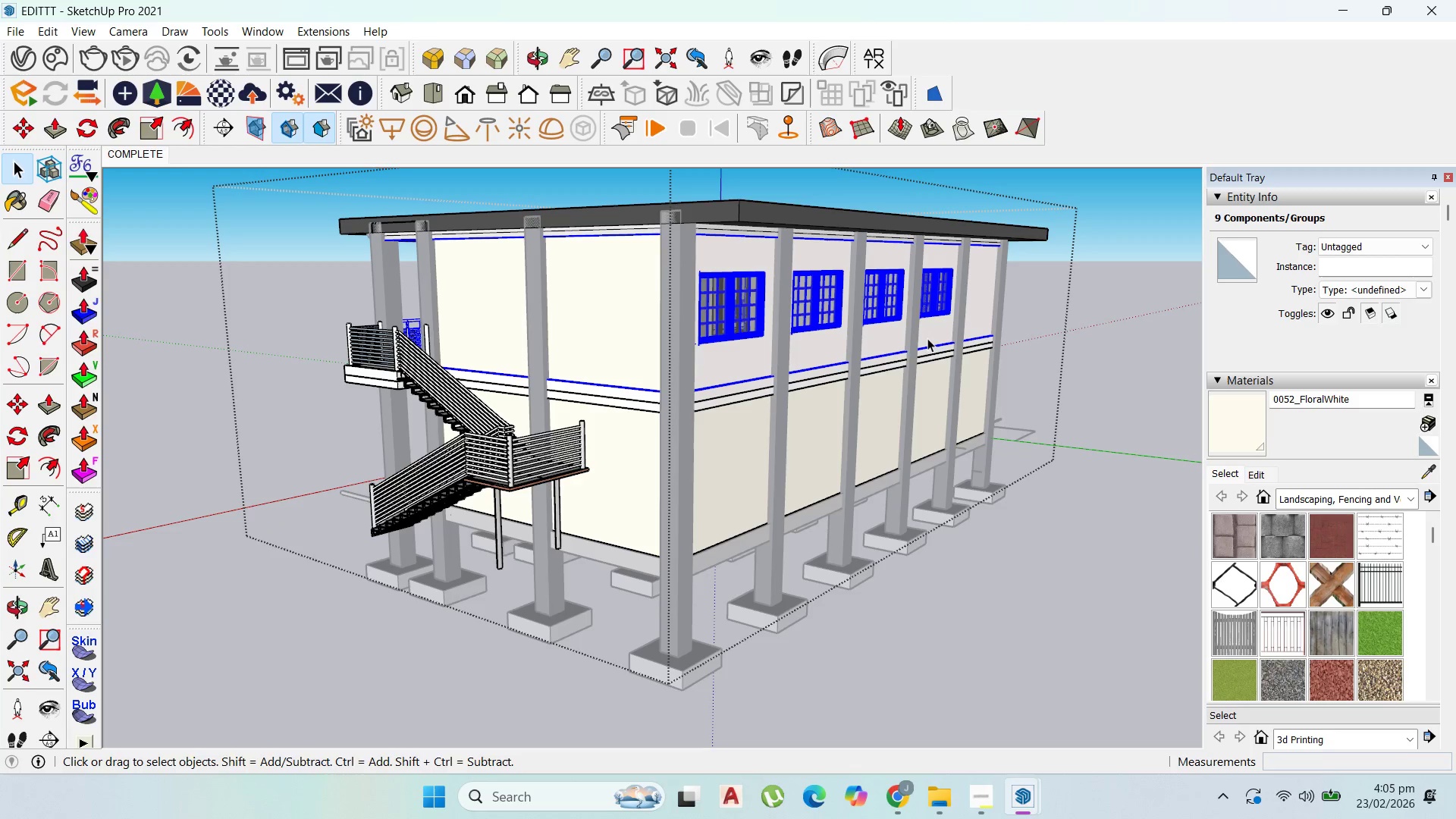 
key(M)
 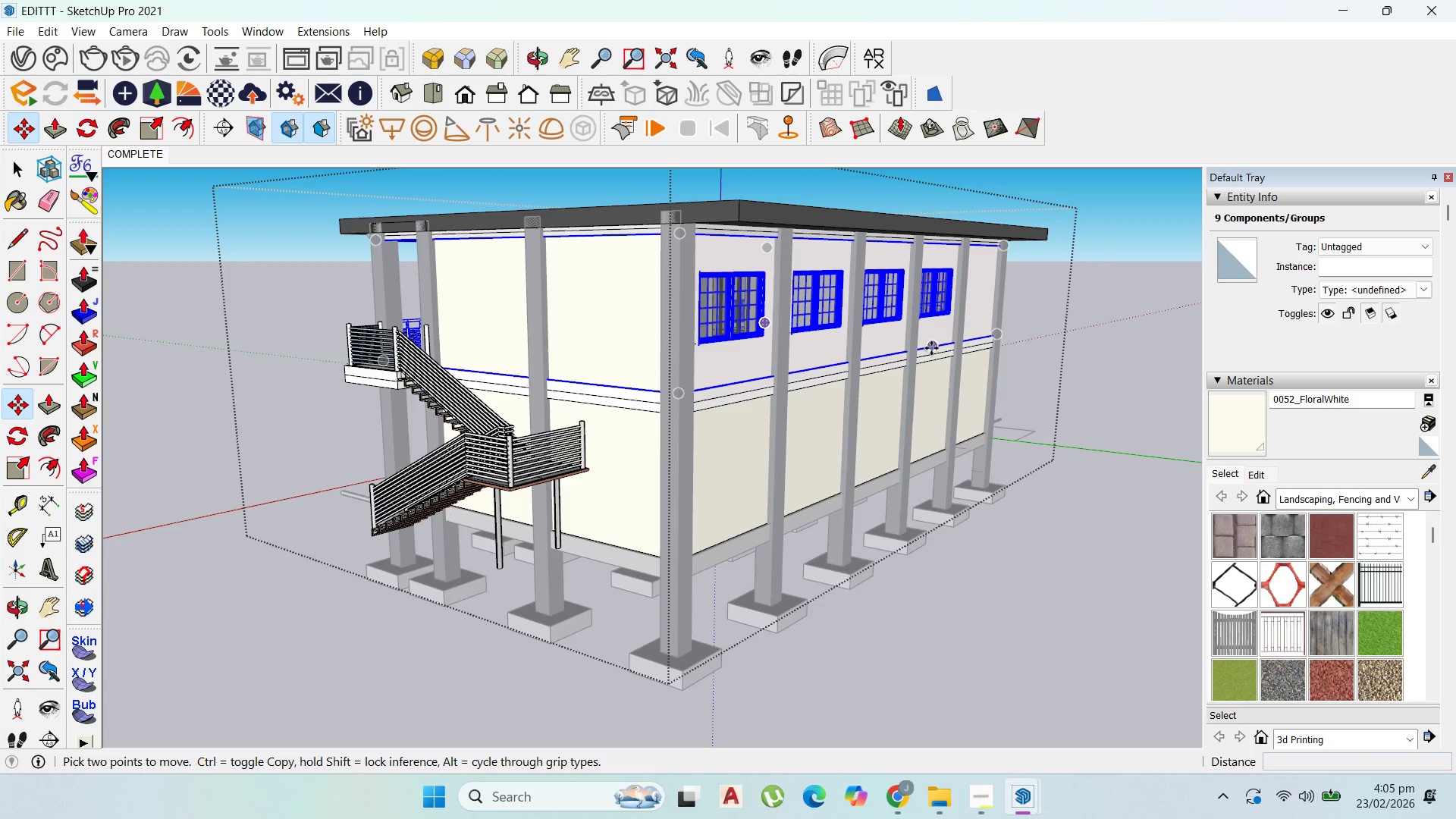 
left_click([931, 348])
 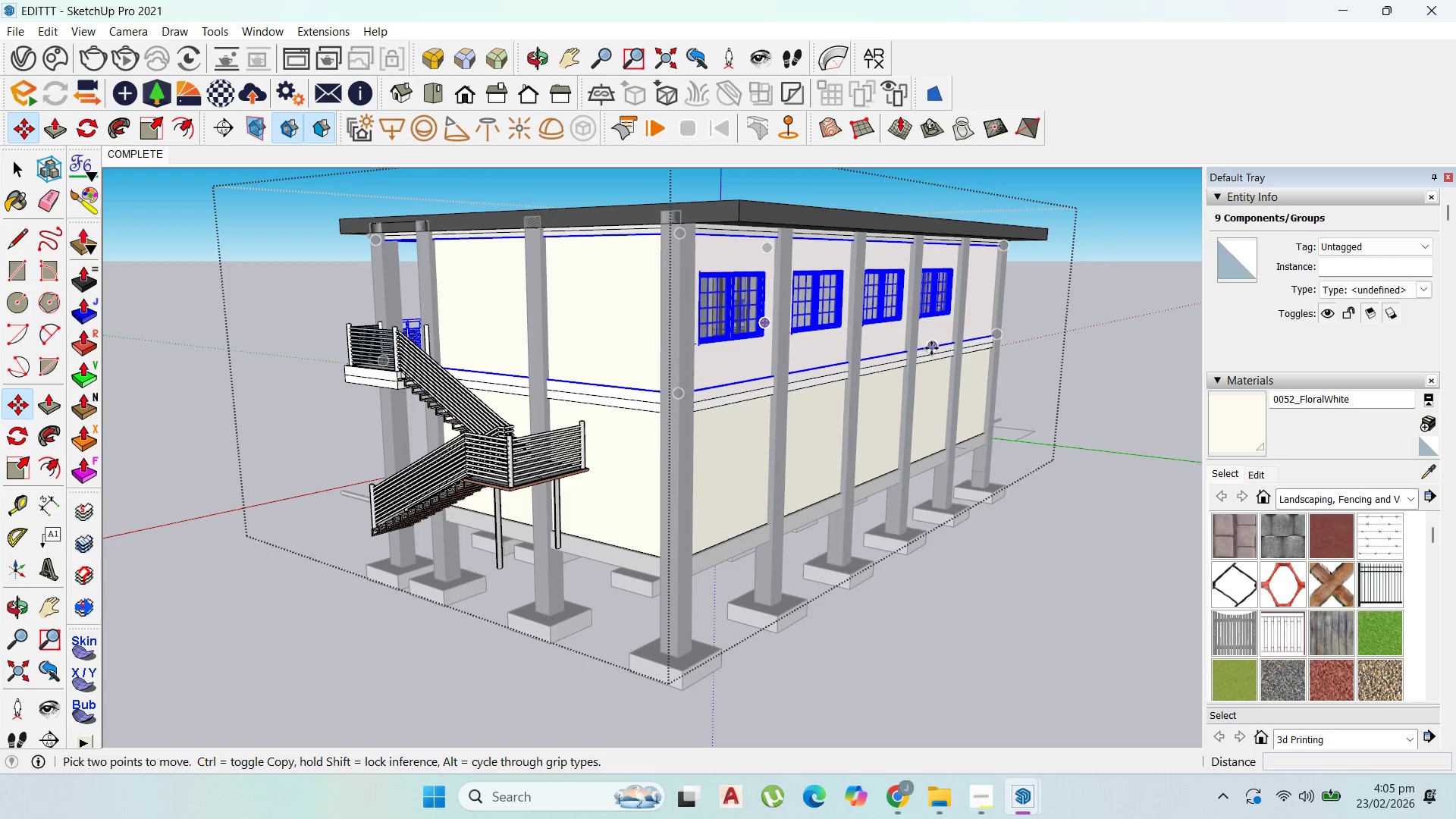 
key(Control+ControlLeft)
 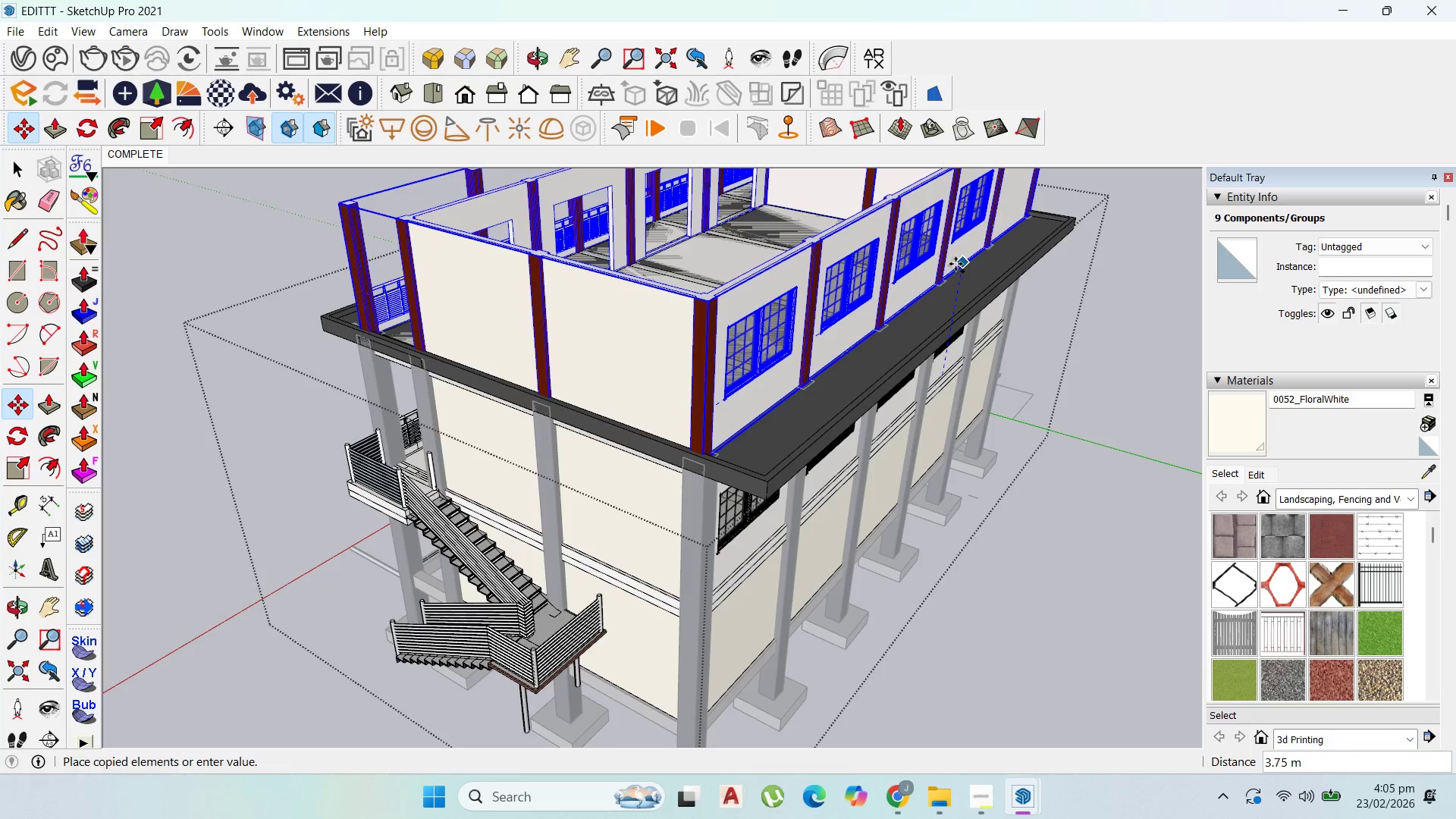 
hold_key(key=ShiftLeft, duration=0.89)
left_click([960, 265])
 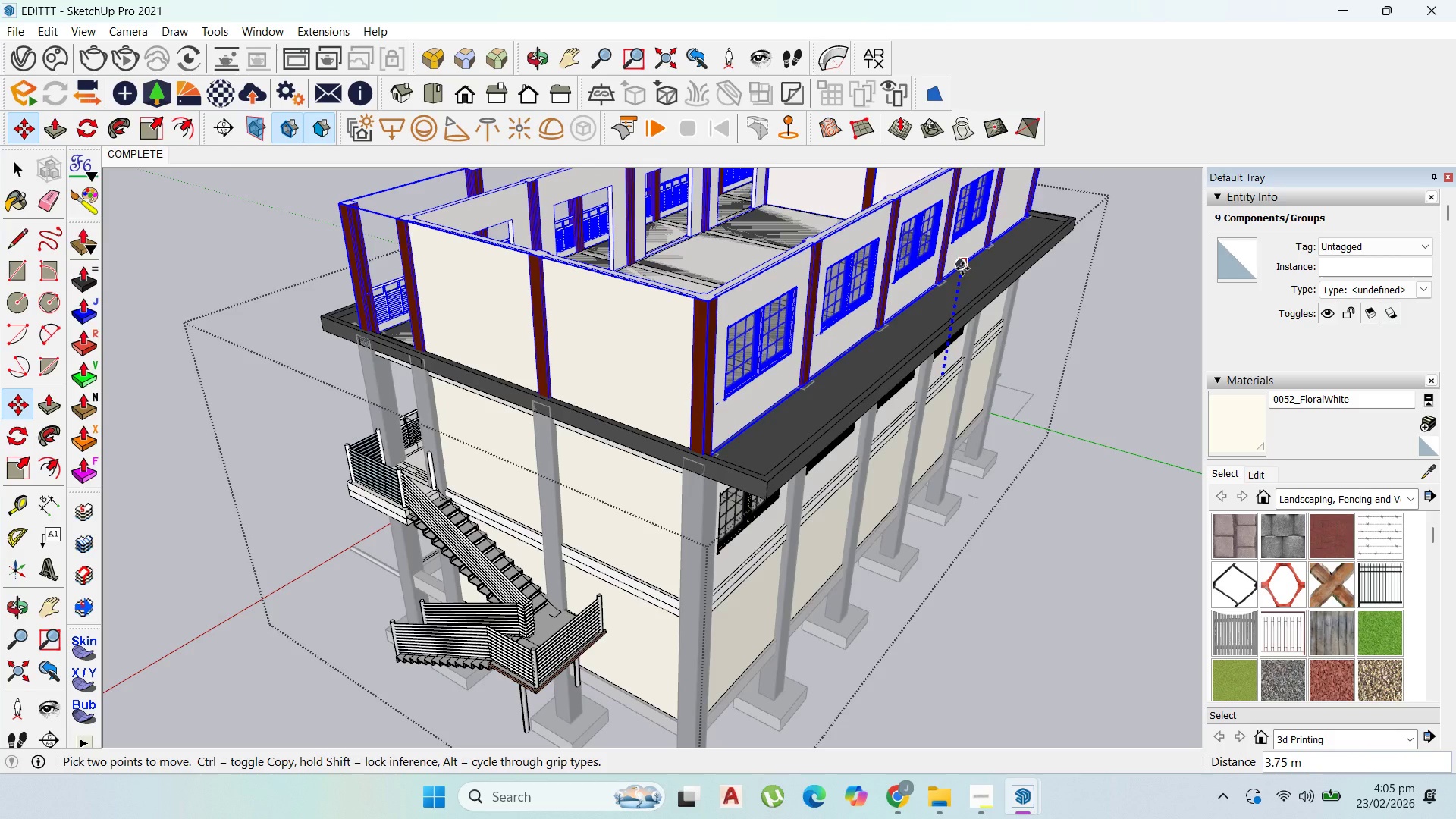 
left_click([962, 268])
 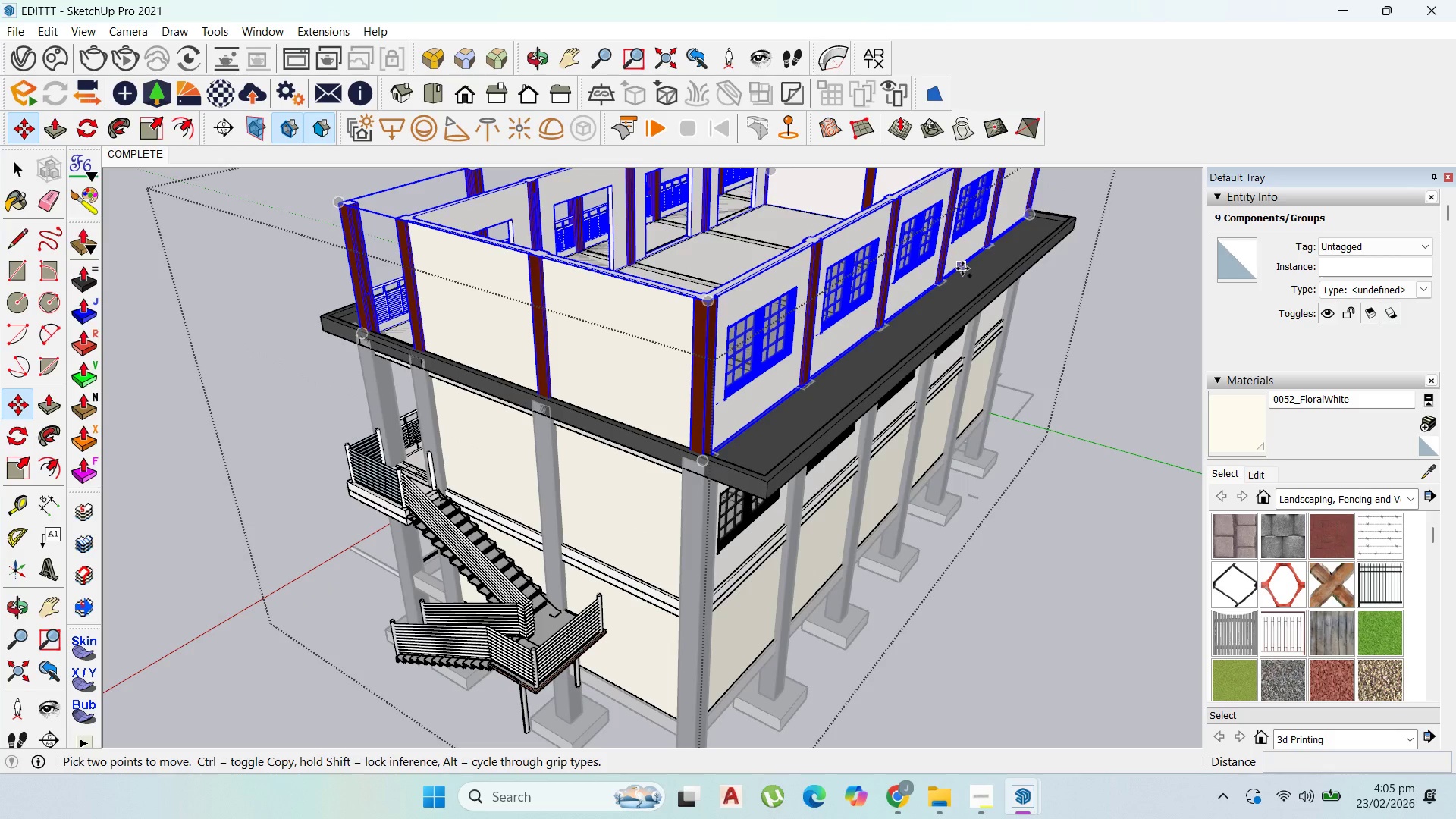 
key(Control+ControlLeft)
 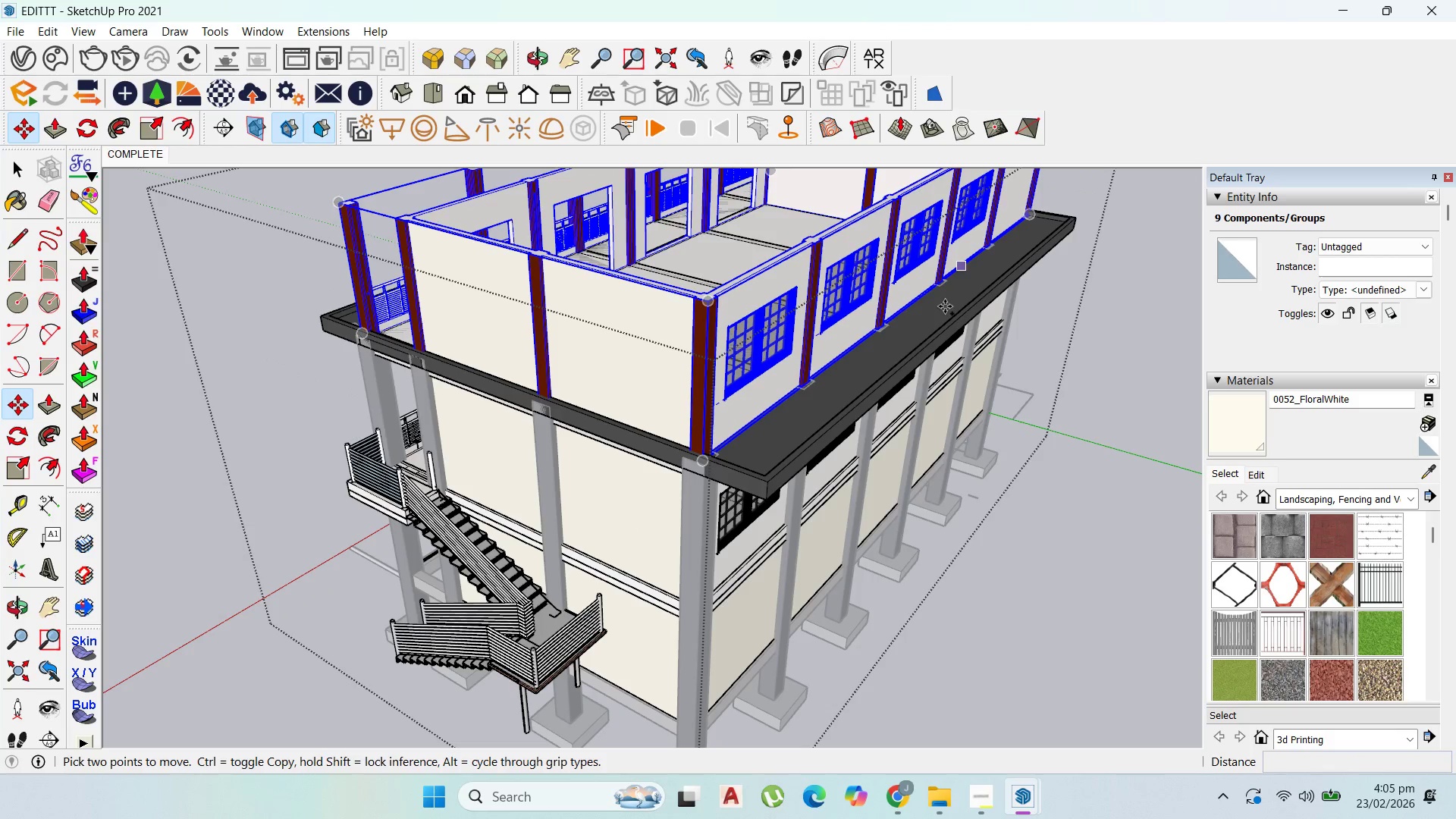 
scroll: coordinate [909, 353], scroll_direction: down, amount: 10.0
 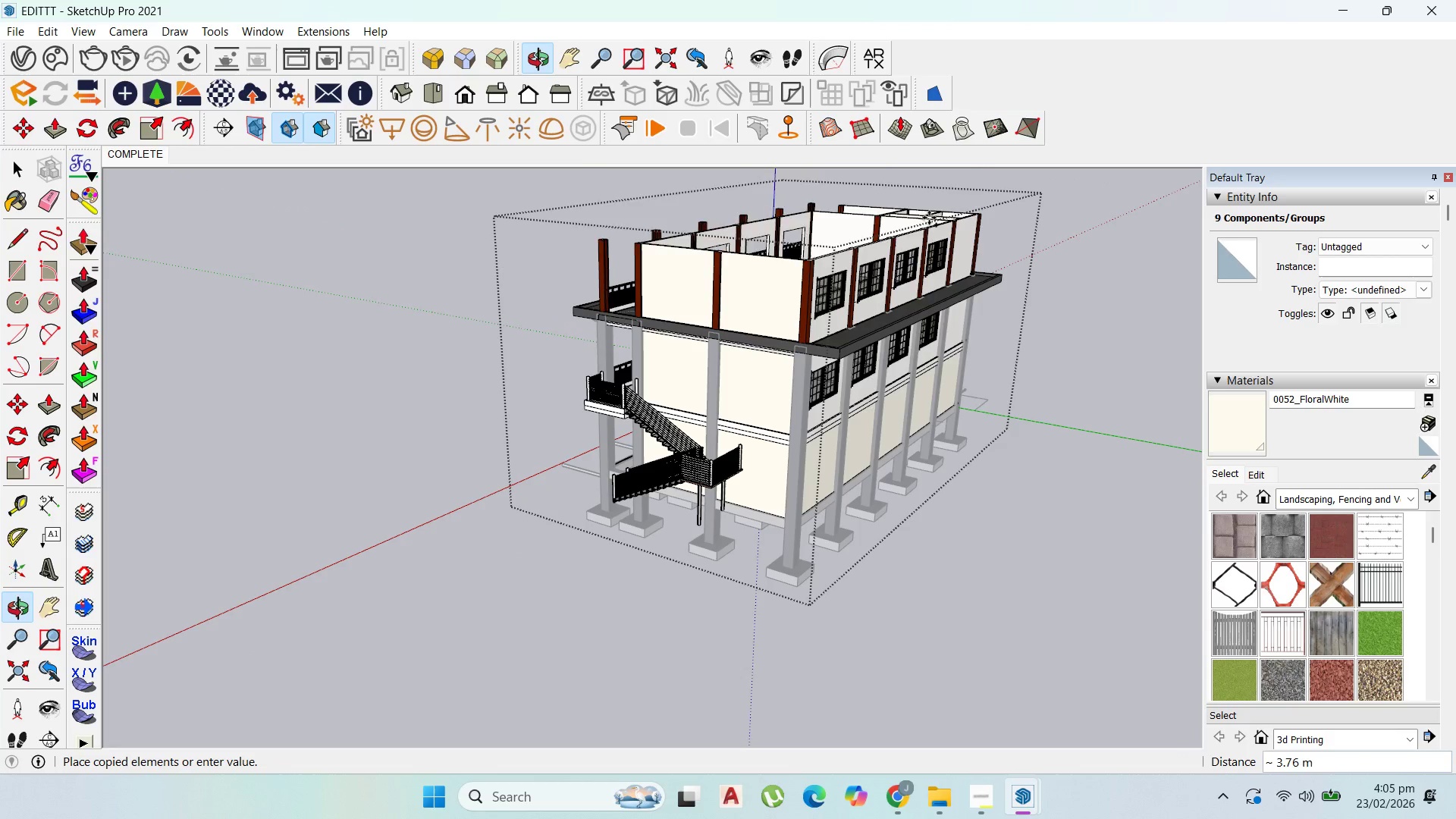 
hold_key(key=ShiftLeft, duration=1.2)
 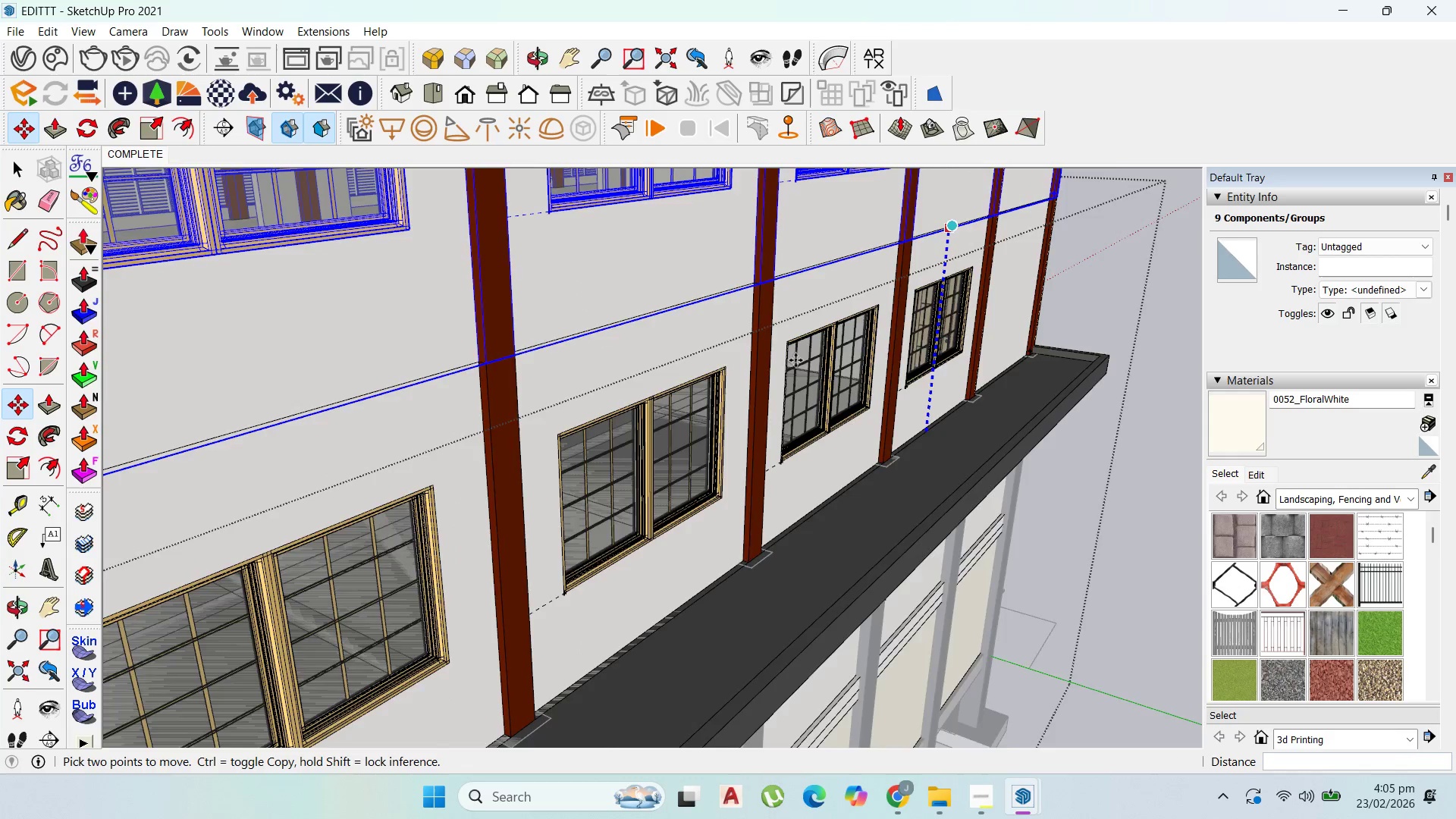 
scroll: coordinate [937, 242], scroll_direction: up, amount: 13.0
 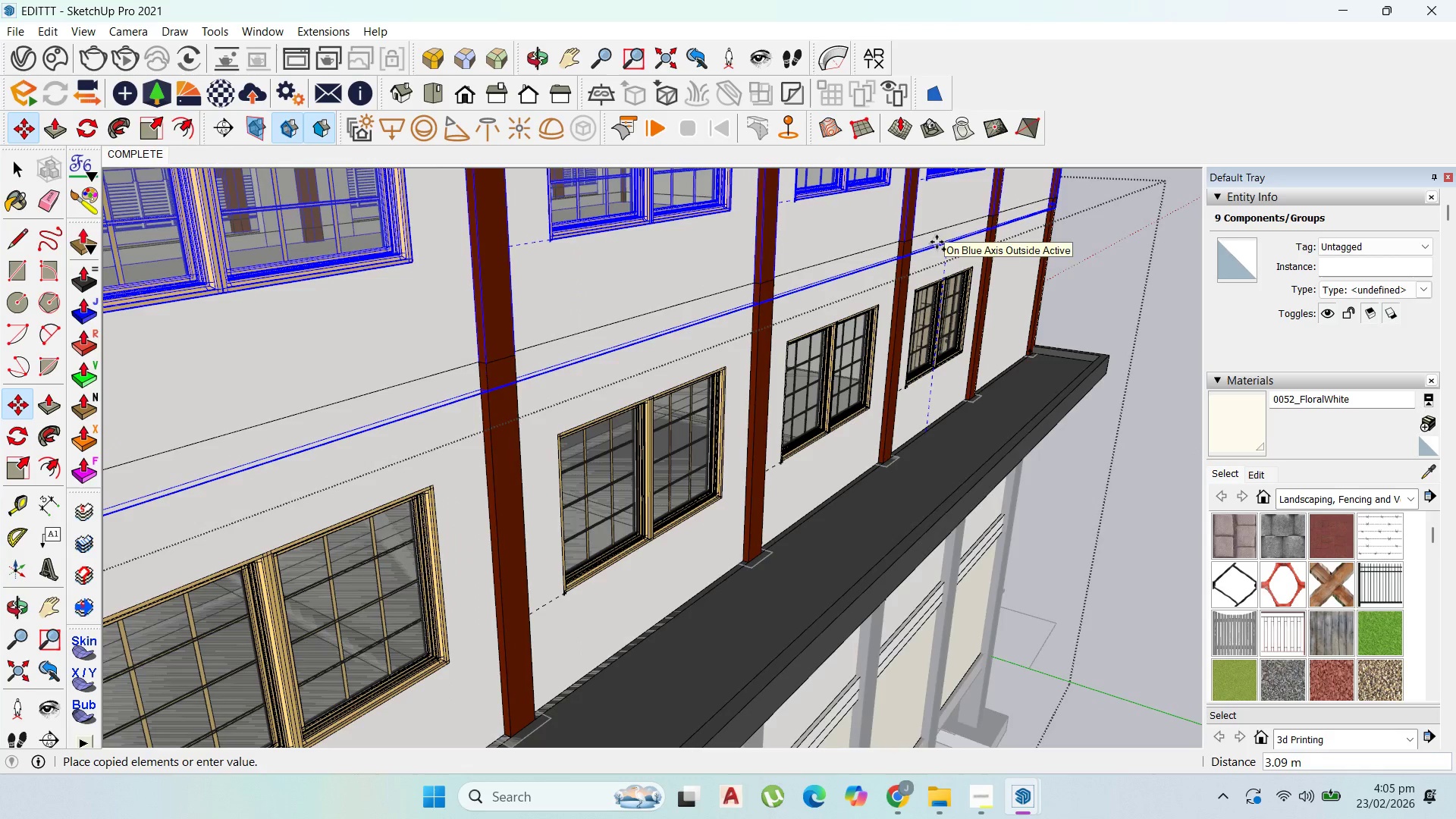 
left_click([947, 228])
 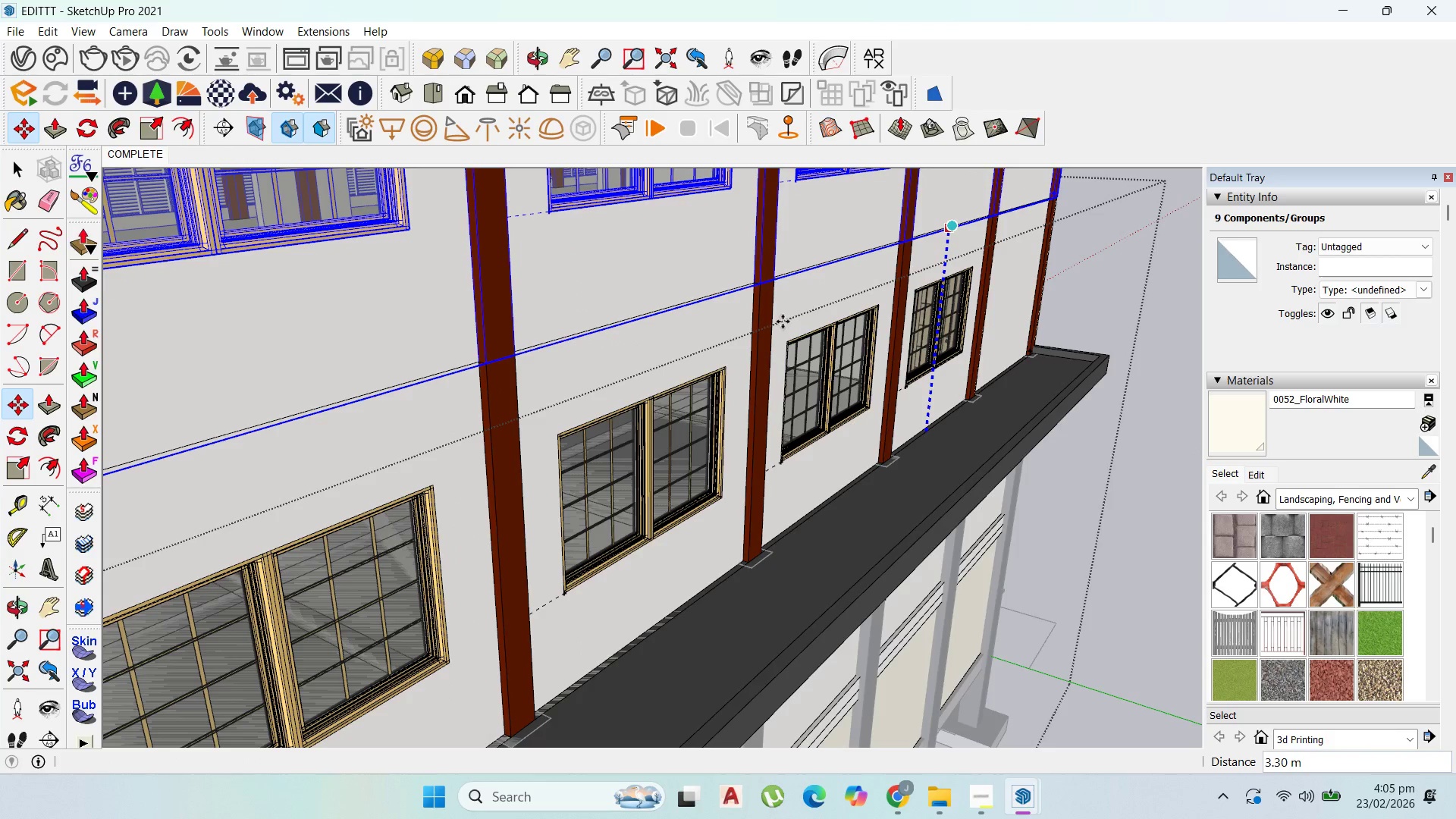 
scroll: coordinate [805, 410], scroll_direction: down, amount: 28.0
 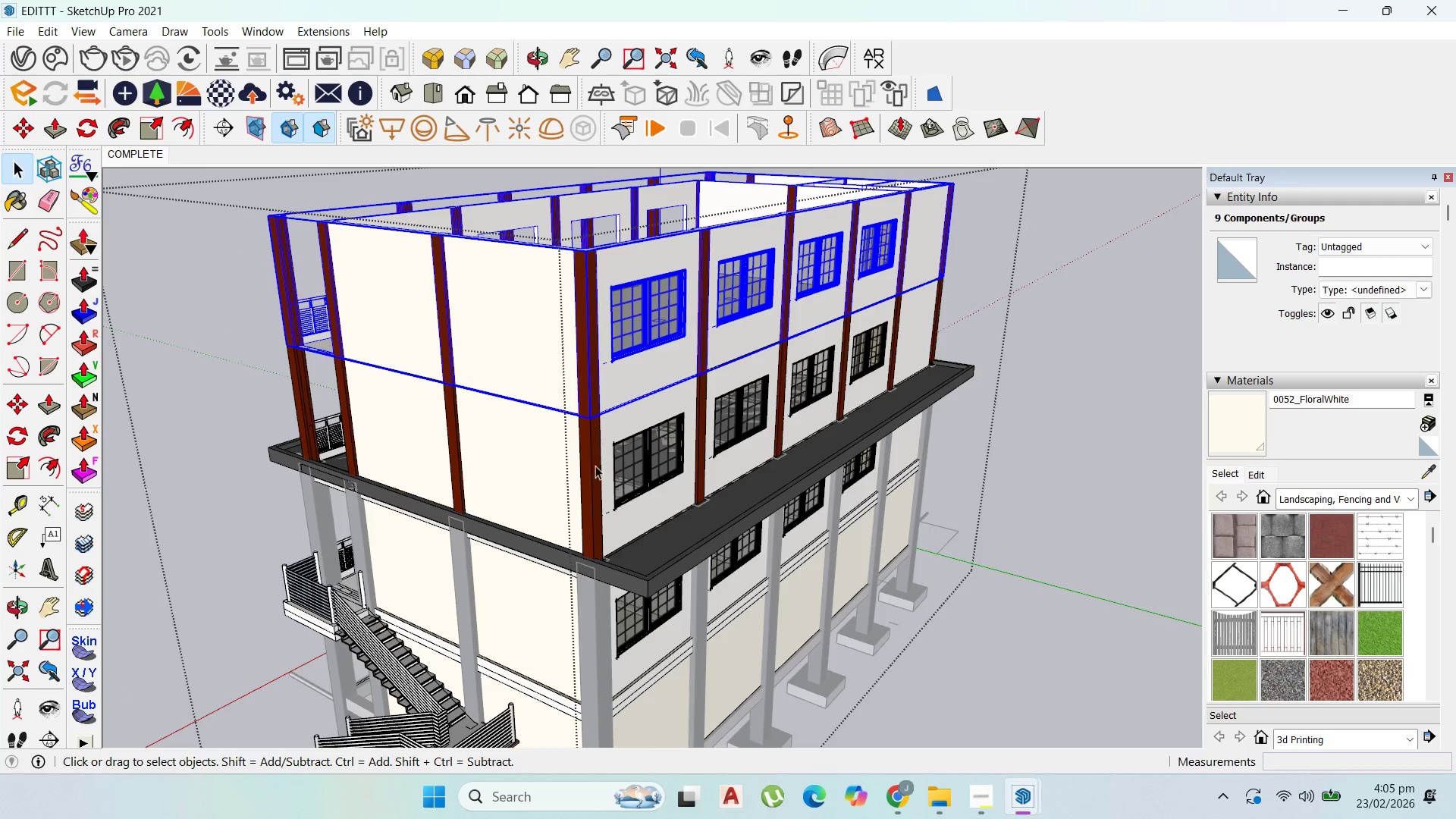 
left_click([692, 535])
 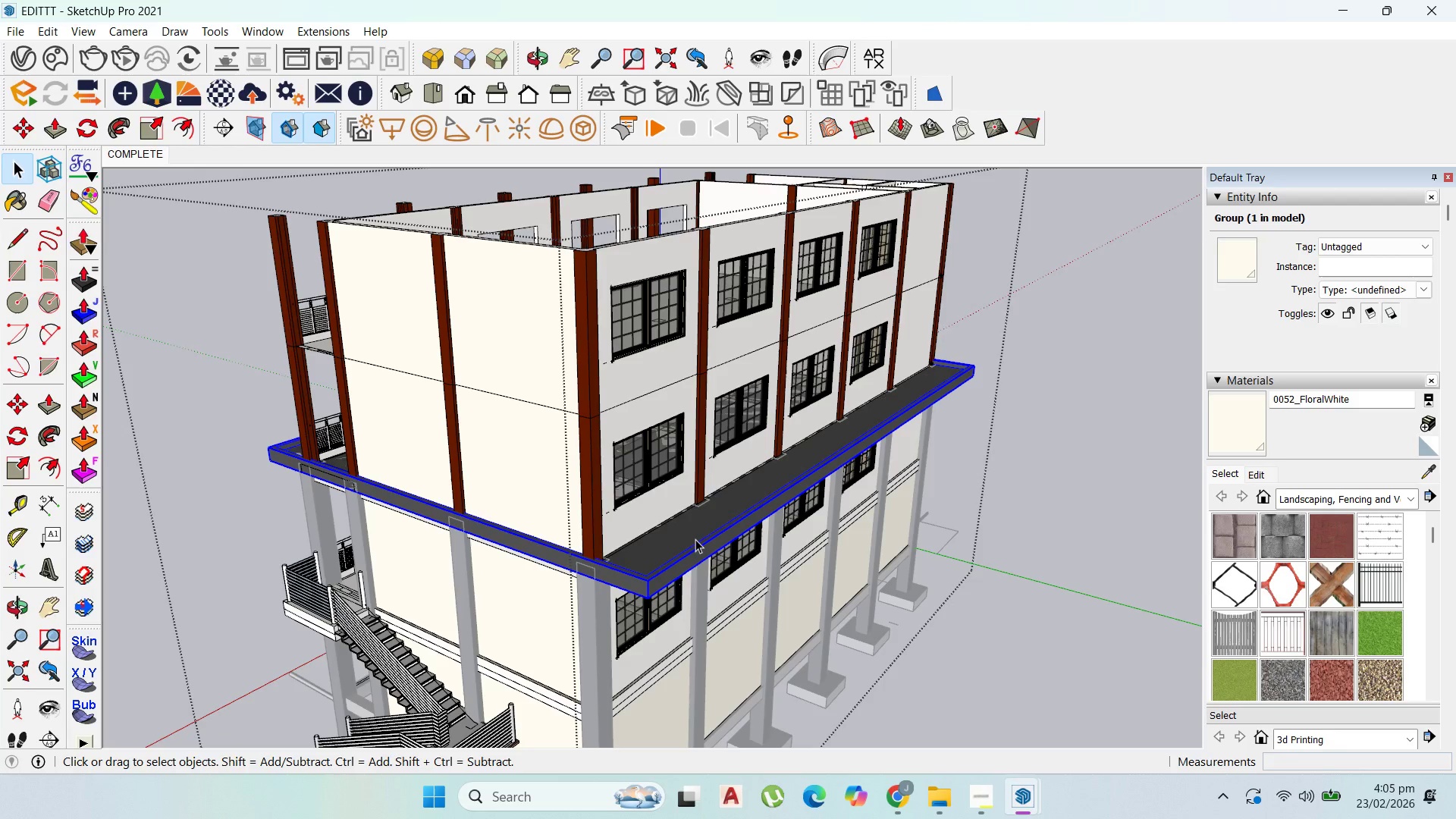 
key(M)
 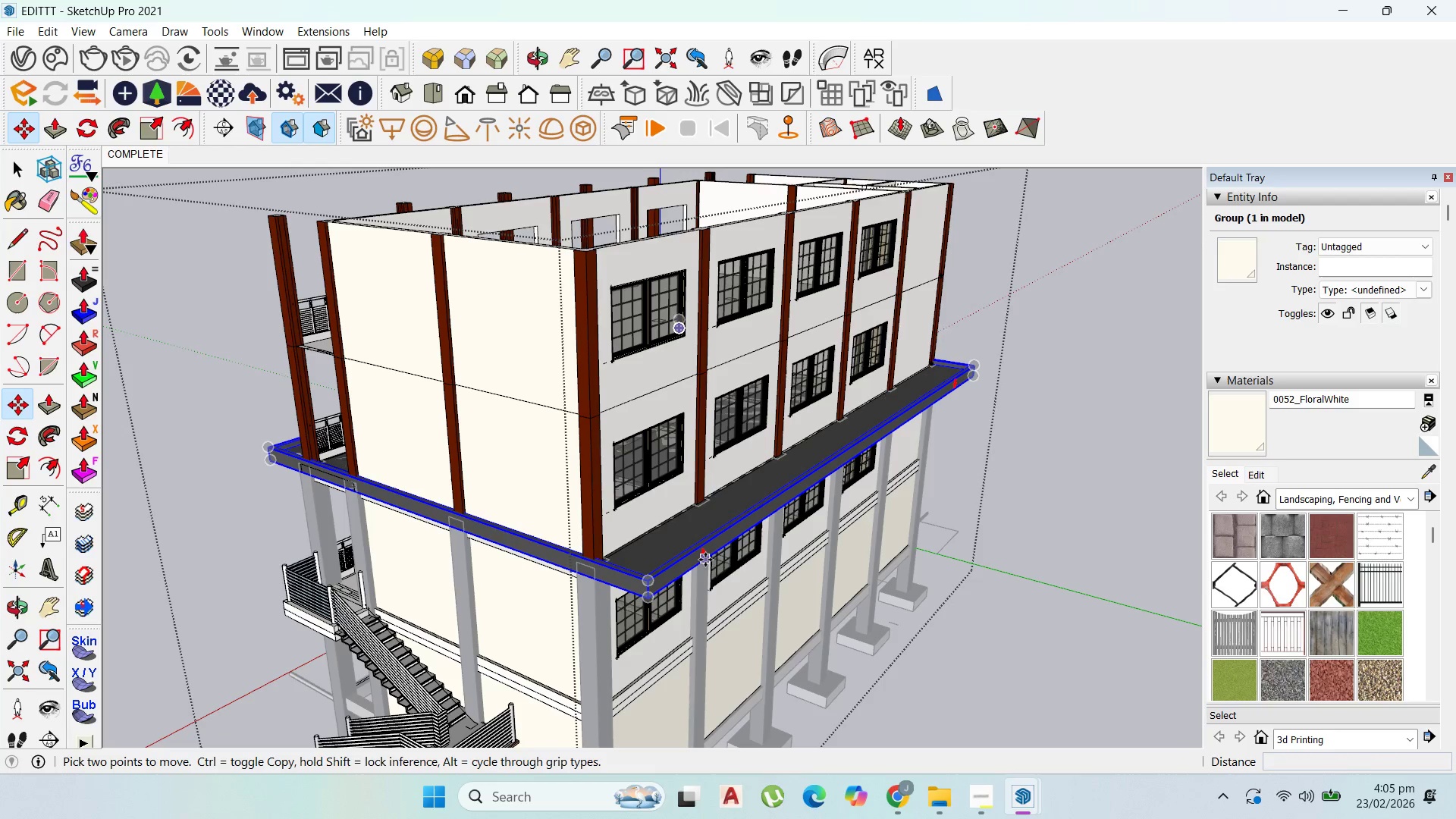 
key(Control+ControlLeft)
 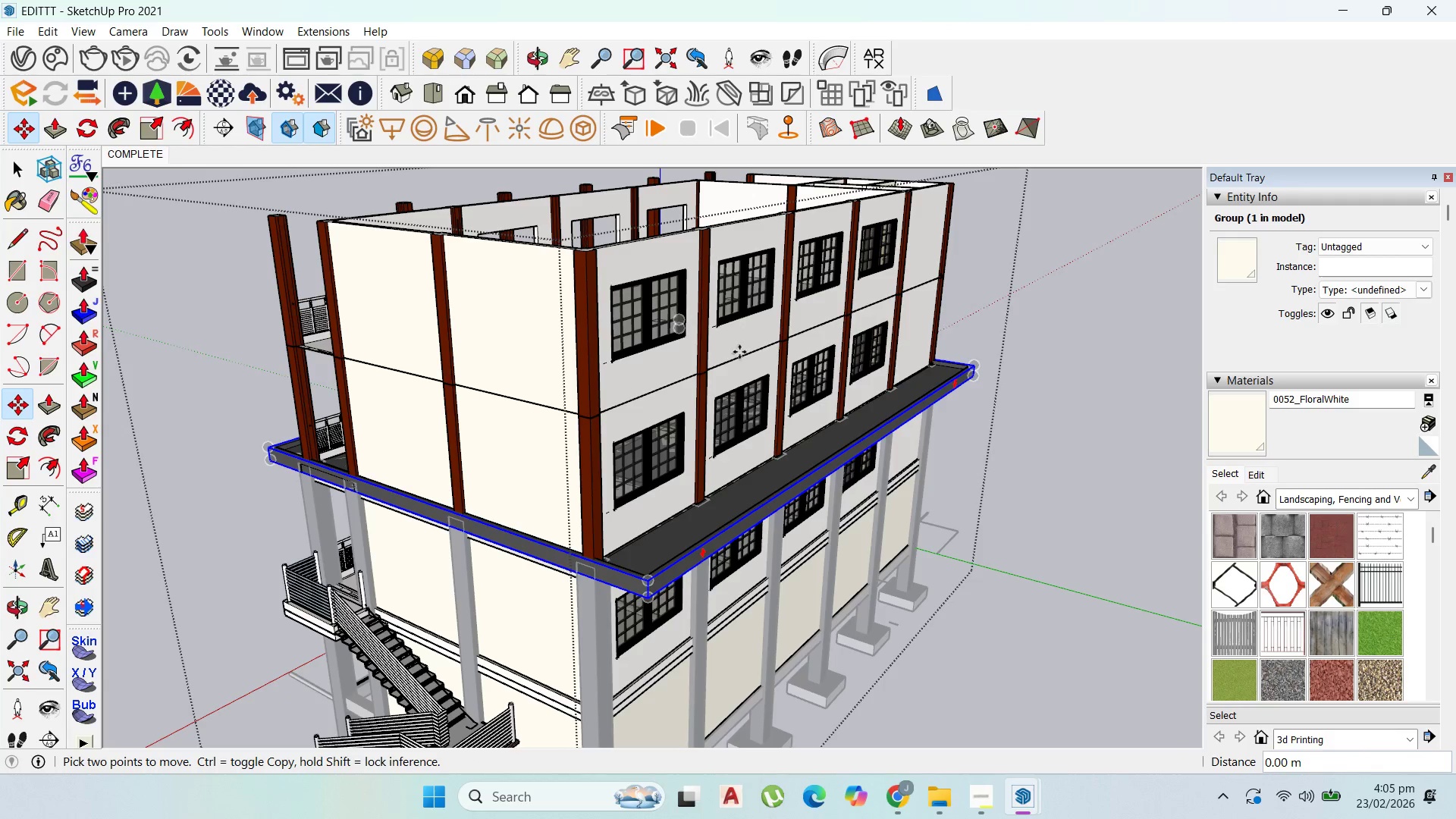 
key(Escape)
 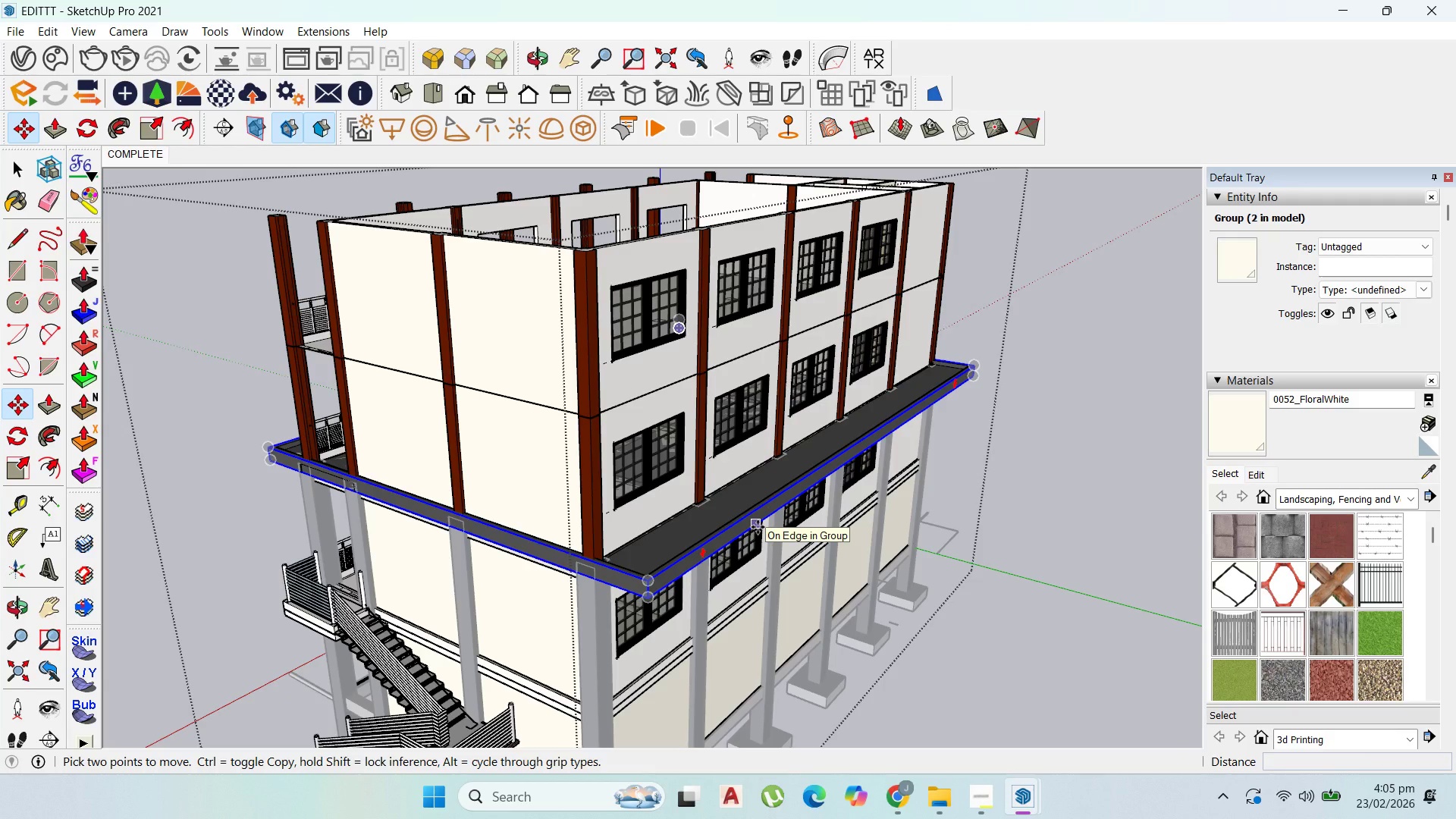 
left_click([758, 527])
 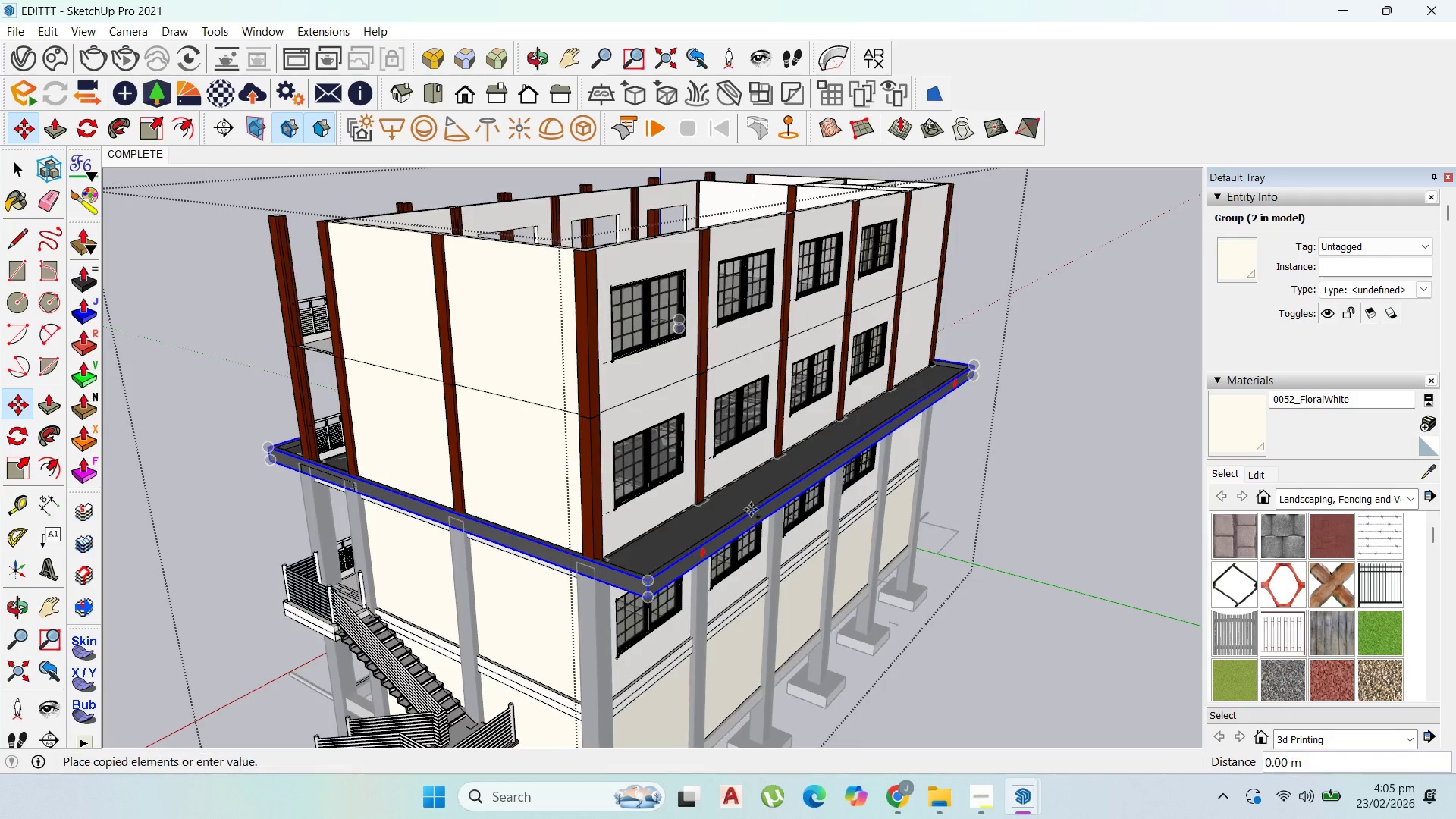 
key(Control+ControlLeft)
 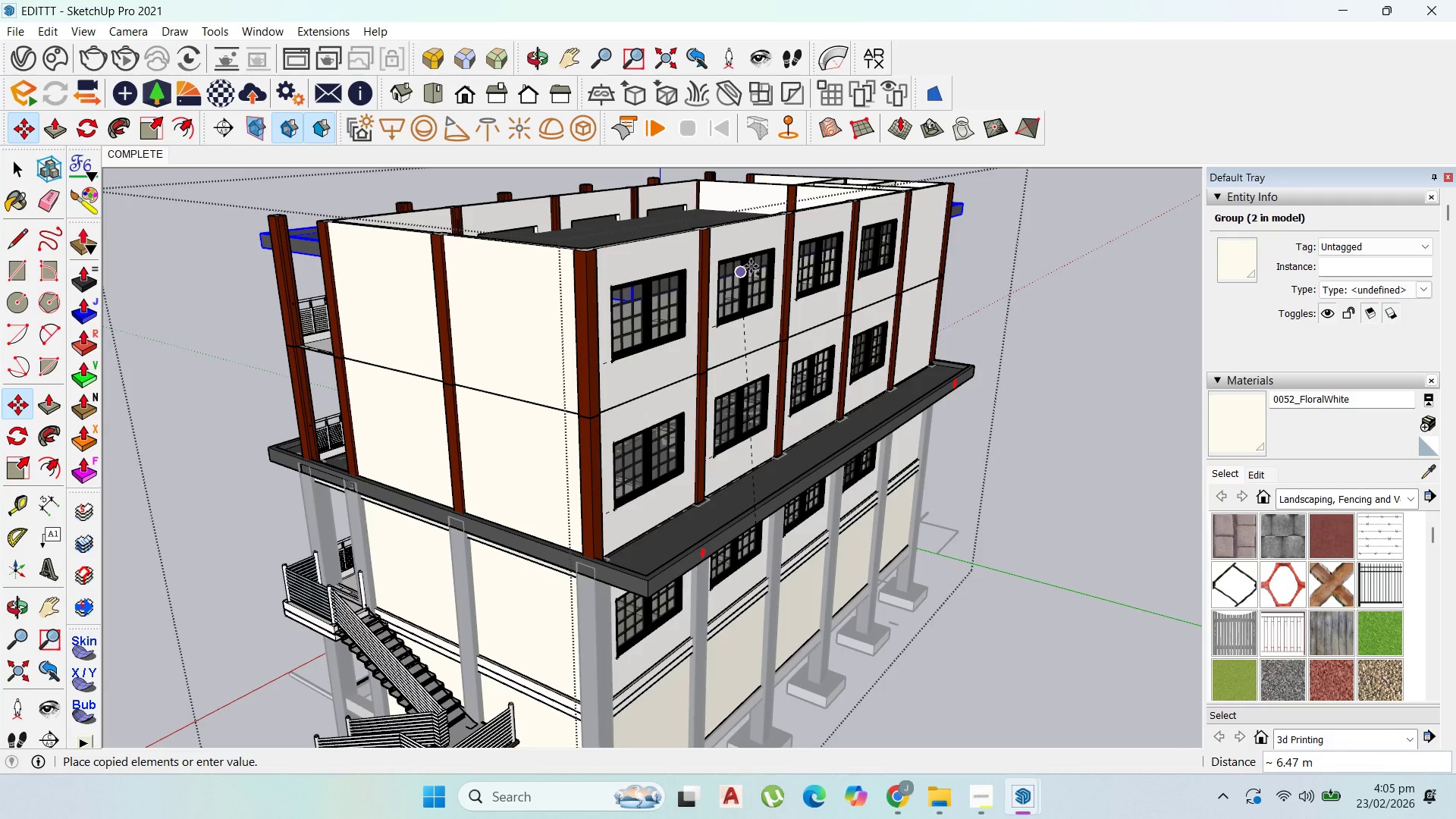 
key(ArrowUp)
 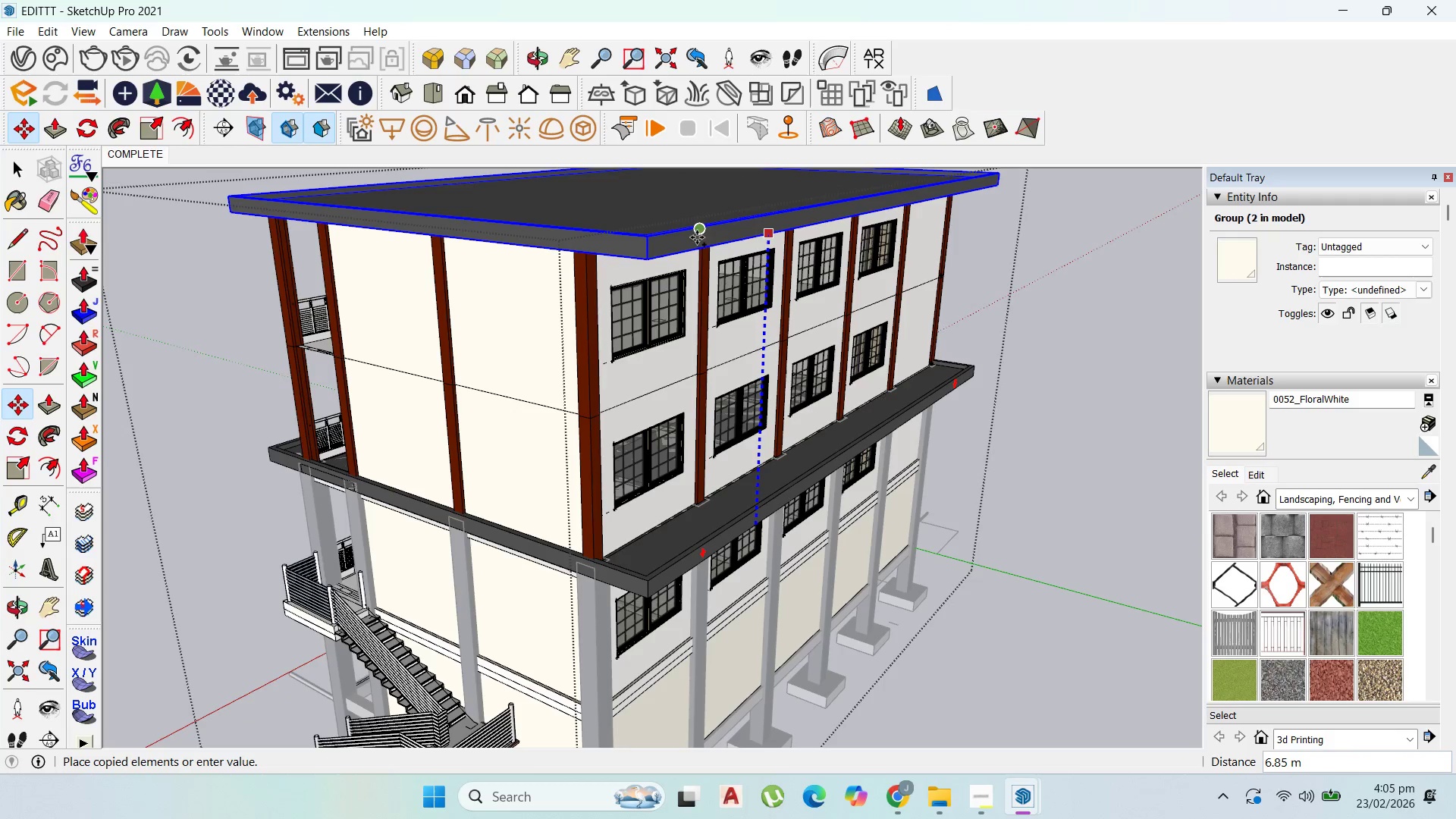 
left_click([686, 237])
 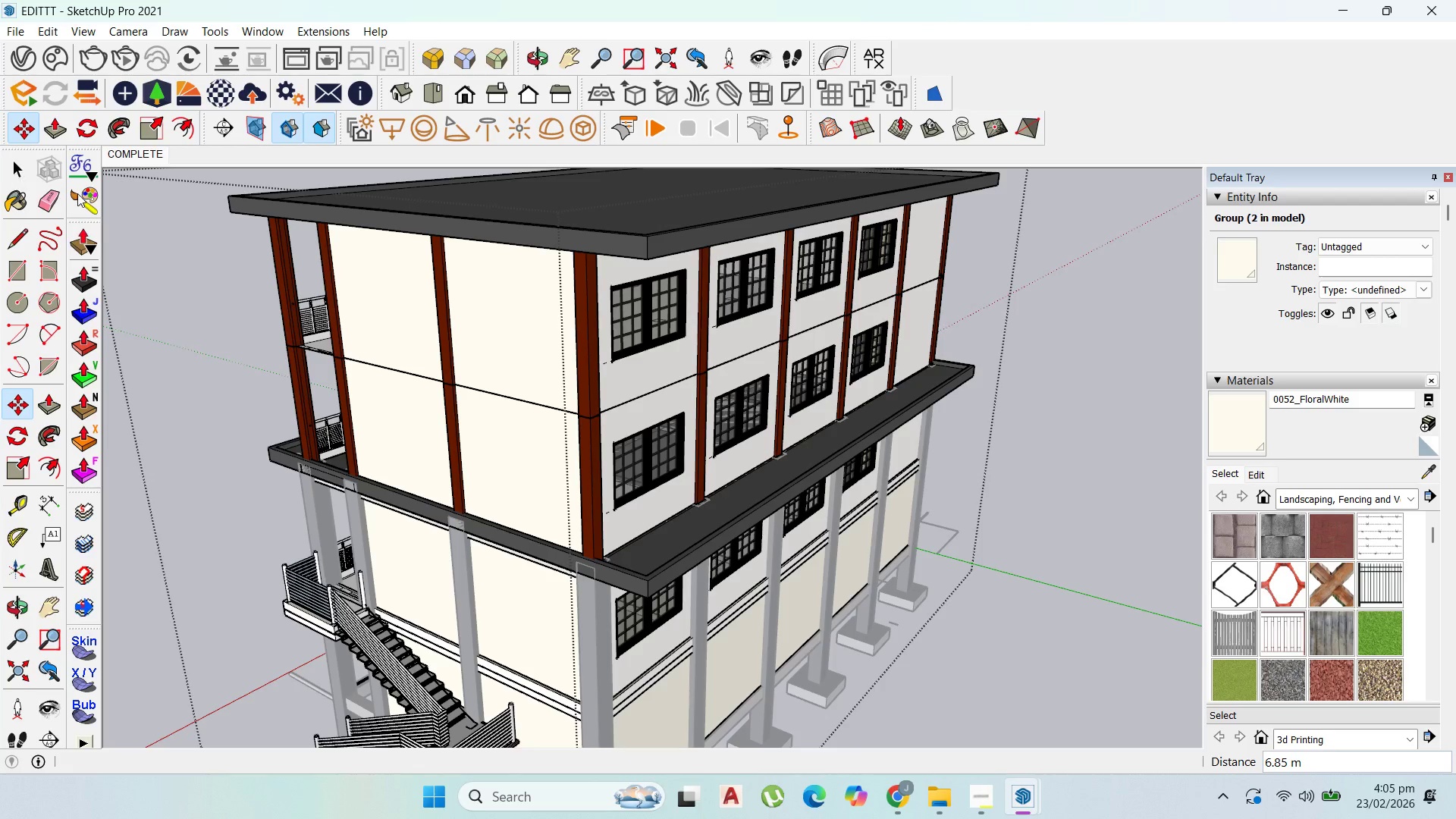 
left_click_drag(start_coordinate=[918, 582], to_coordinate=[908, 578])
 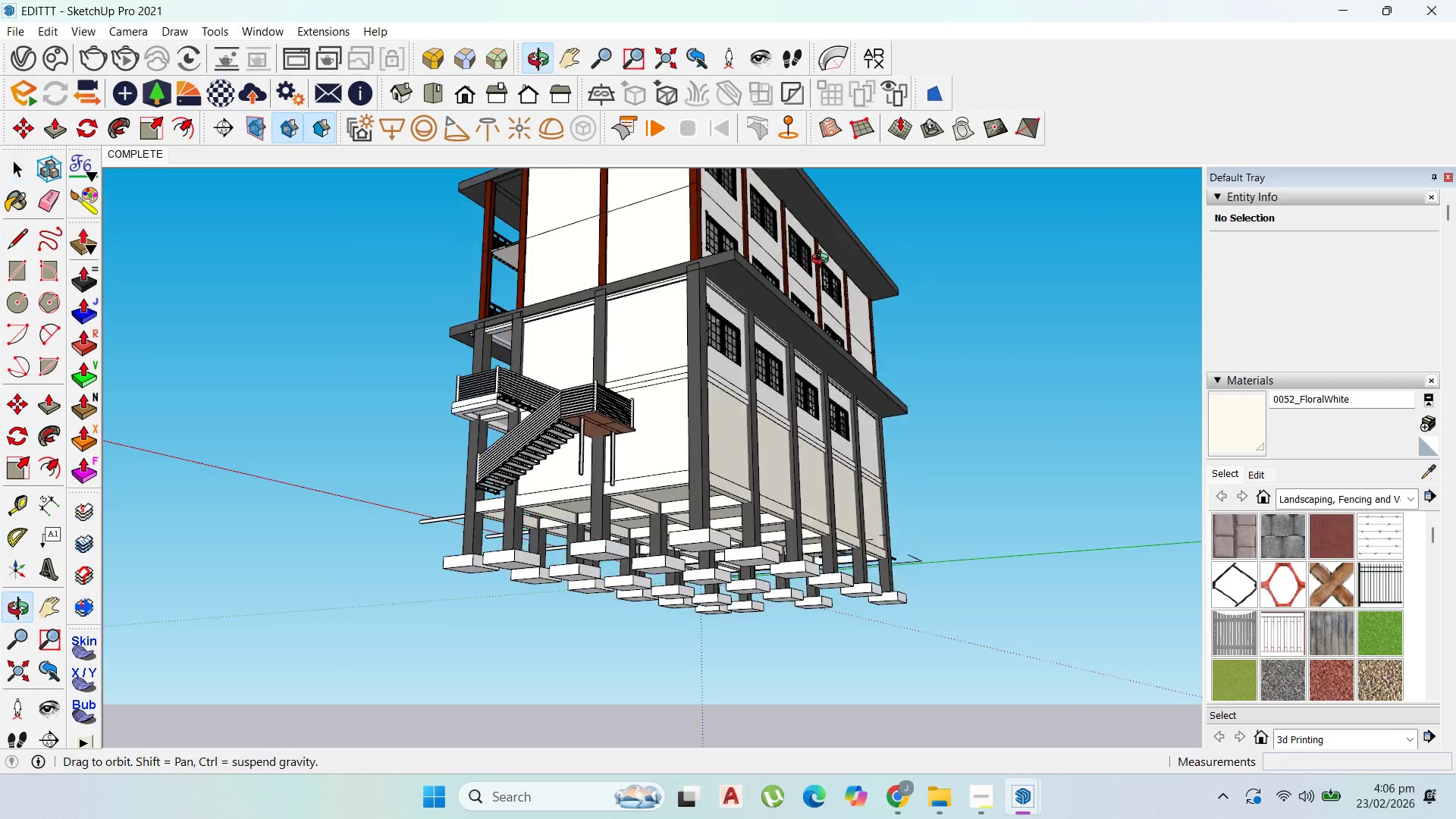 
scroll: coordinate [862, 511], scroll_direction: down, amount: 12.0
 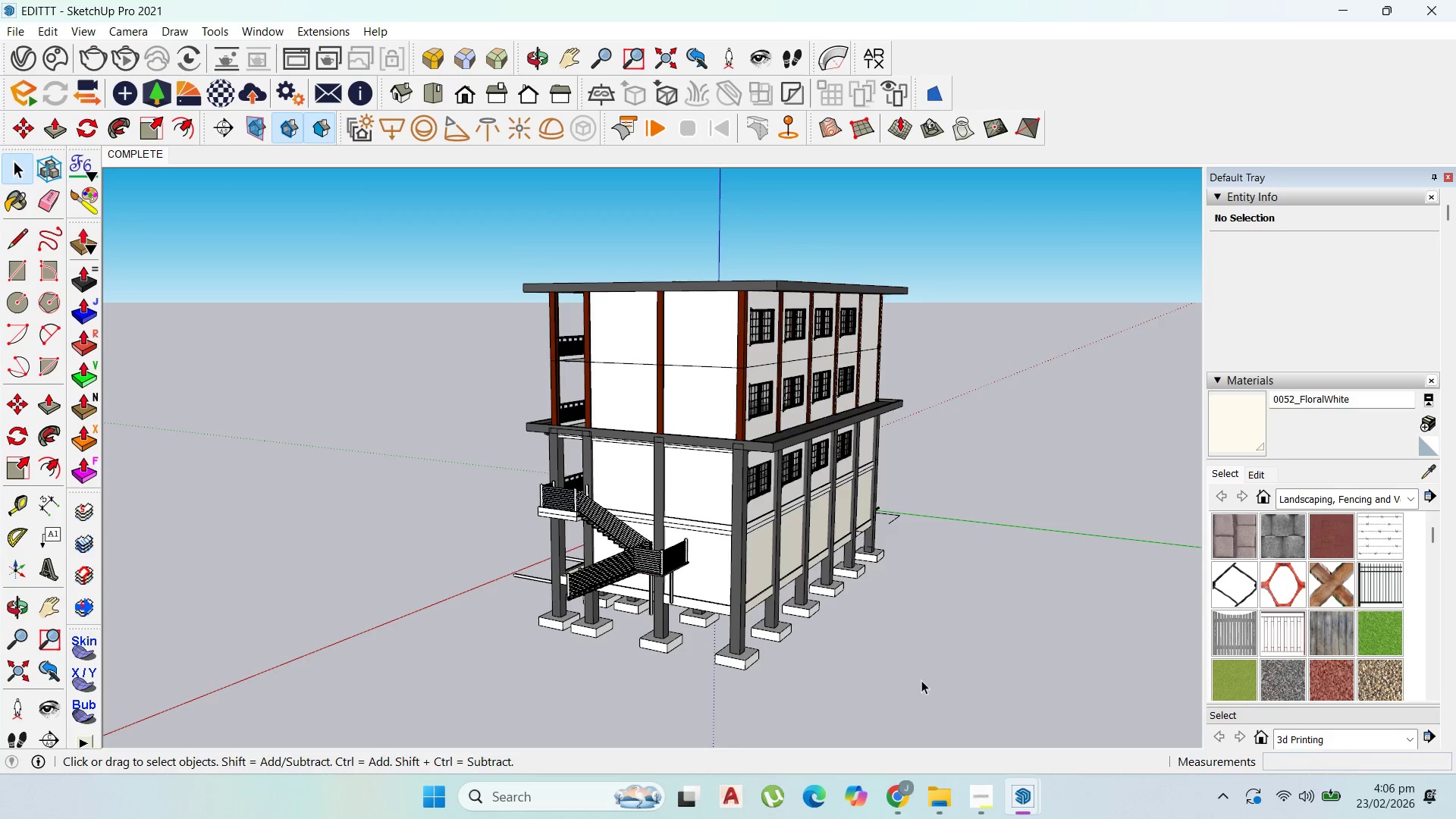 
left_click_drag(start_coordinate=[962, 694], to_coordinate=[469, 231])
 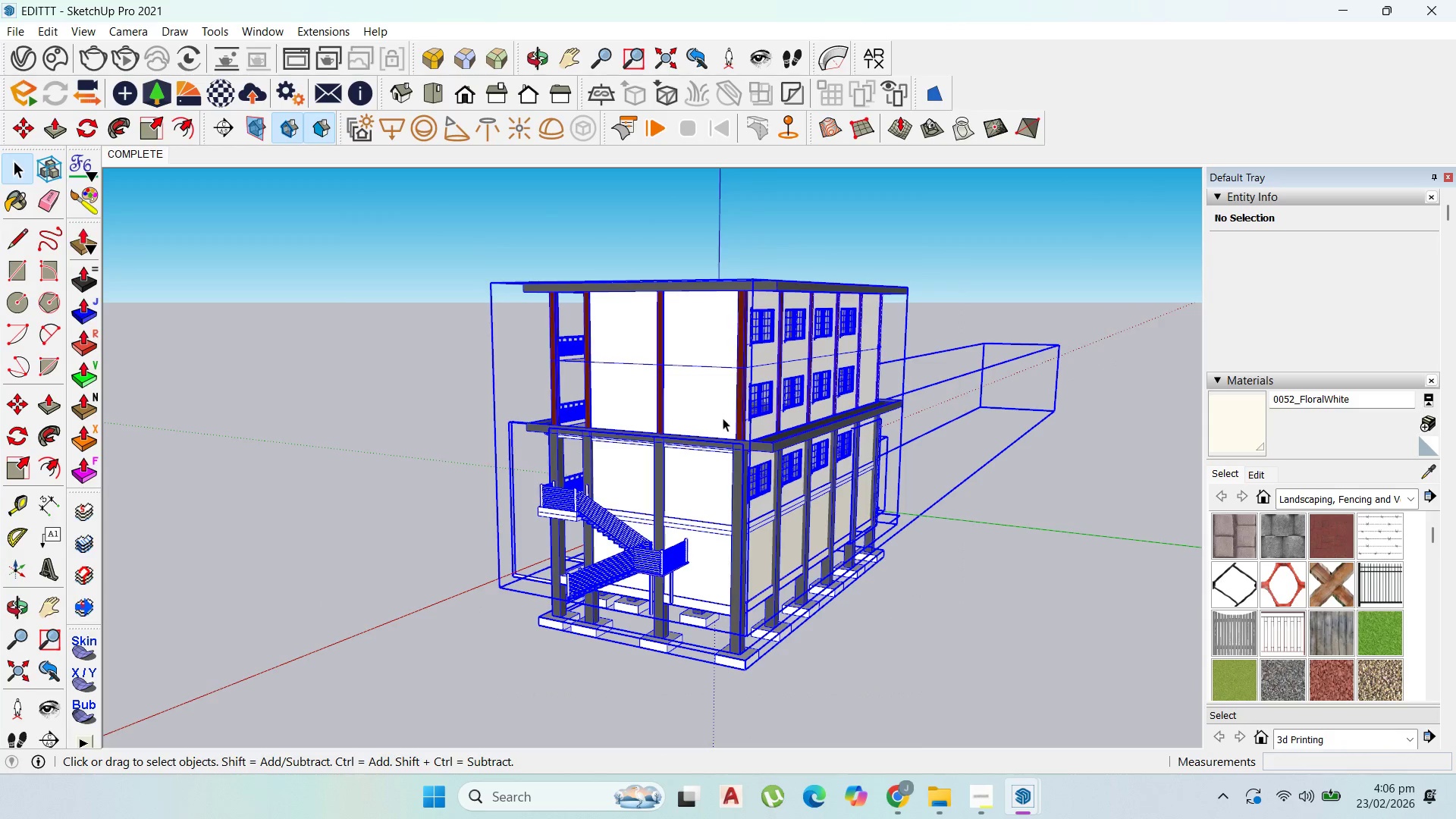 
right_click([724, 419])
 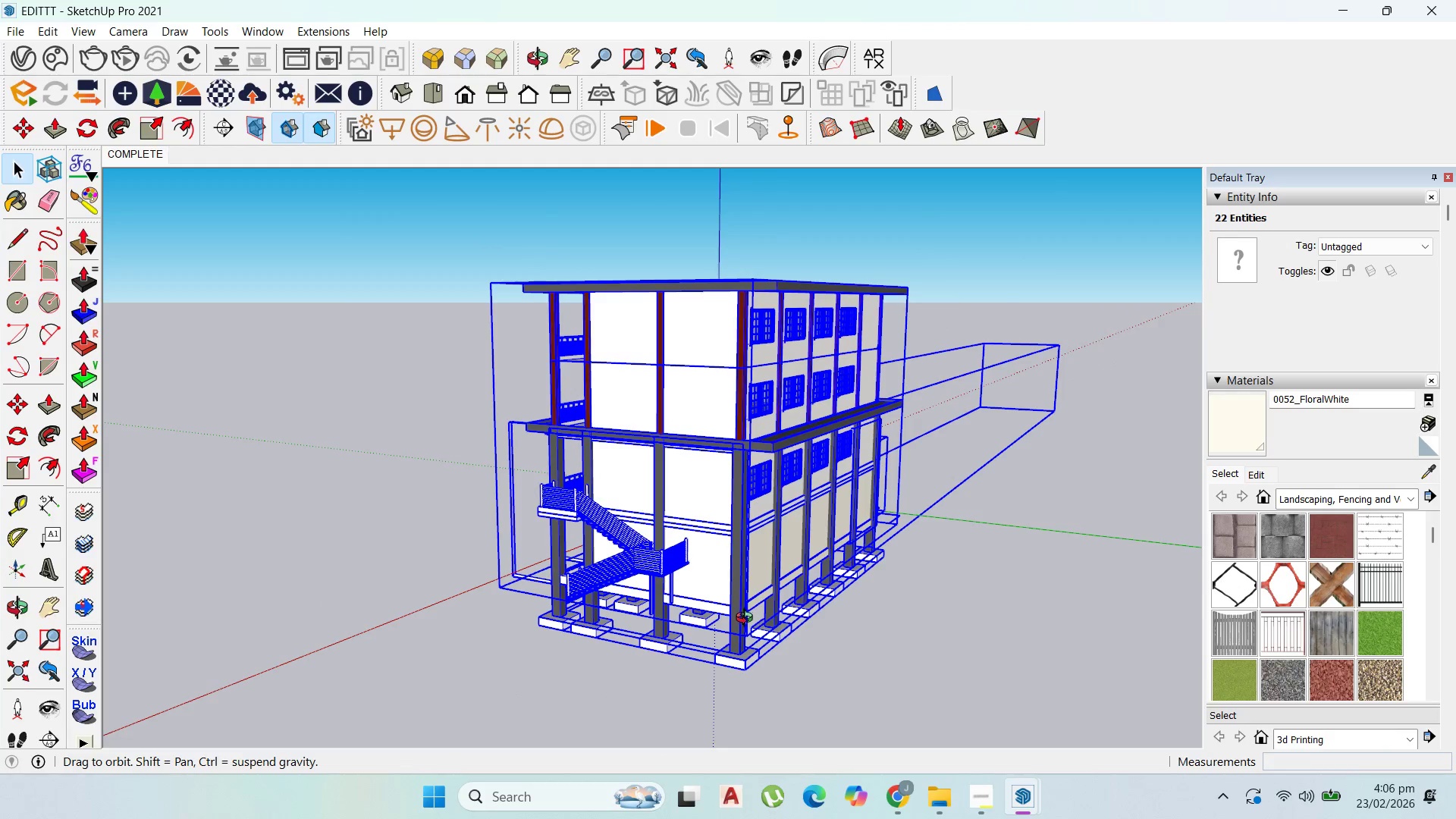 
scroll: coordinate [702, 524], scroll_direction: down, amount: 22.0
 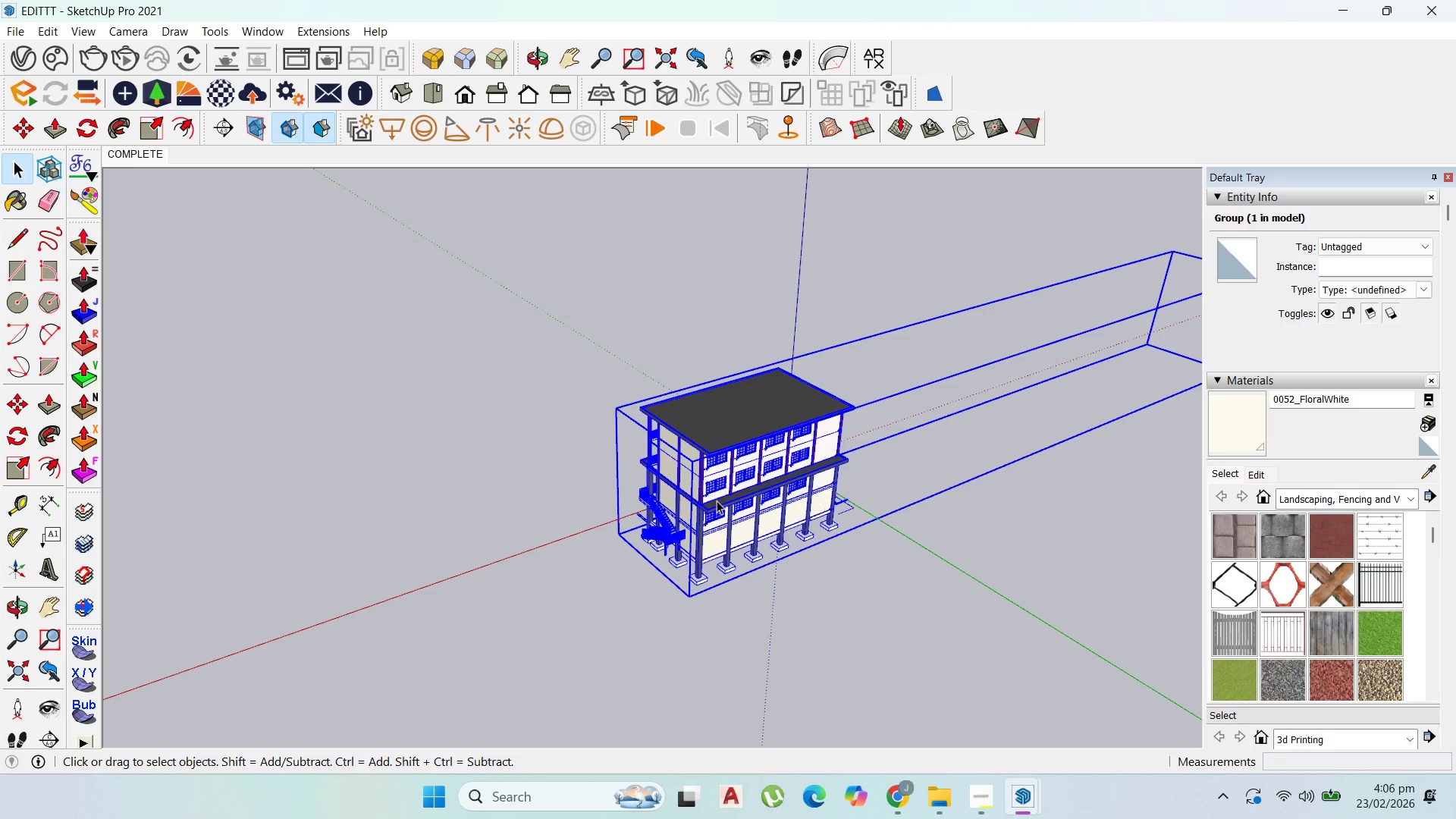 
double_click([717, 500])
 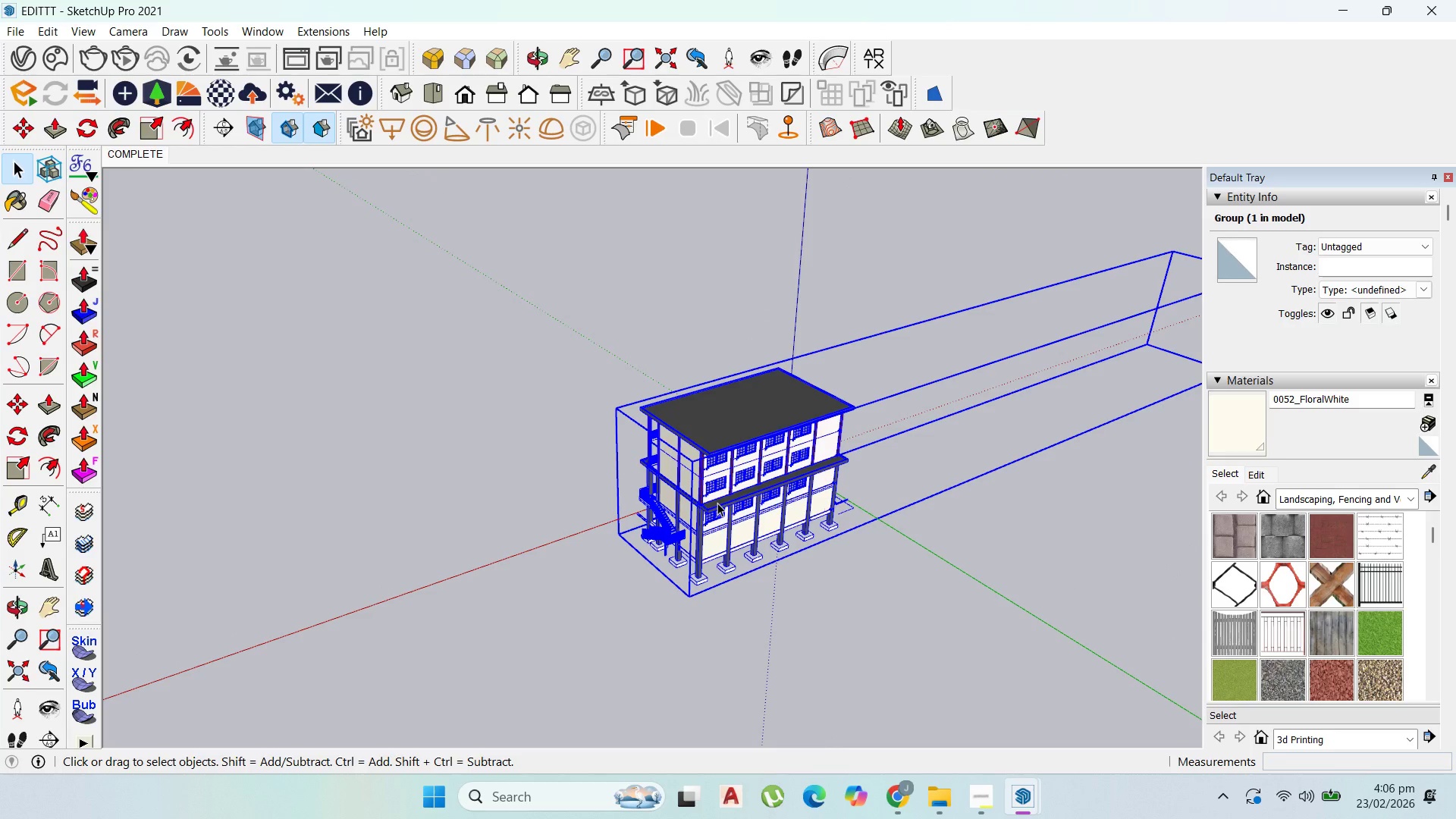 
scroll: coordinate [720, 505], scroll_direction: down, amount: 2.0
 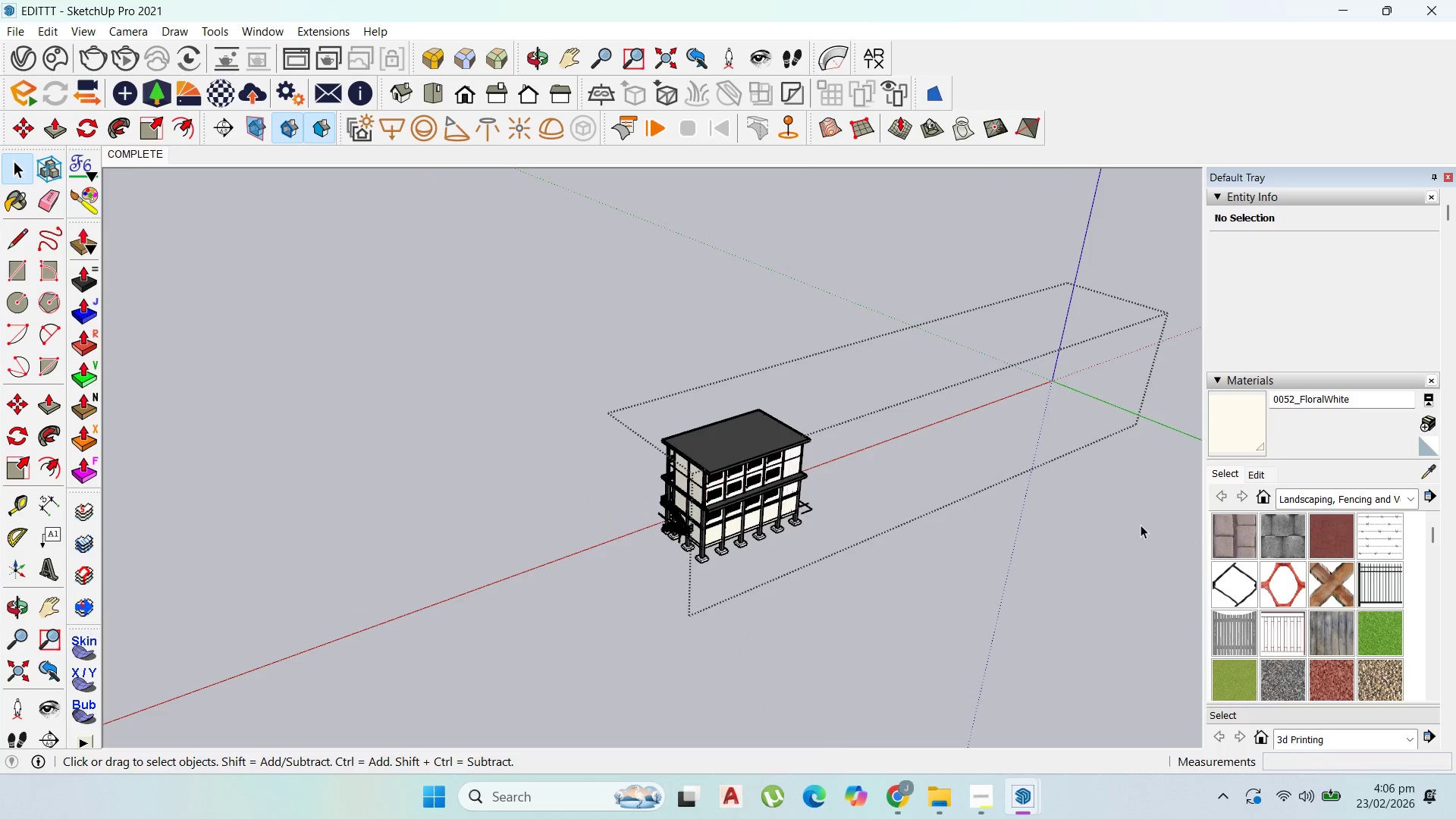 
left_click_drag(start_coordinate=[1159, 525], to_coordinate=[946, 294])
 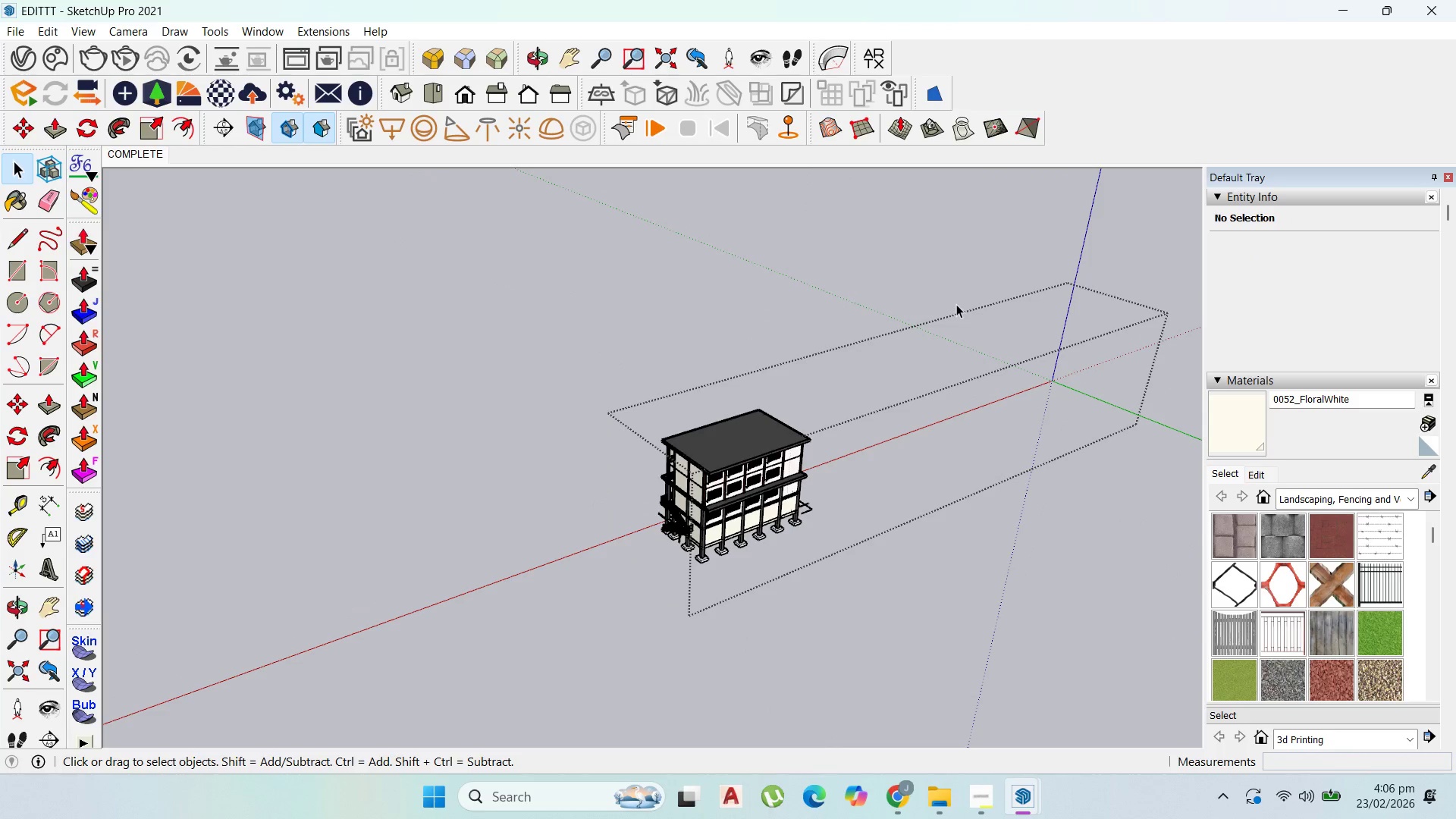 
key(Delete)
 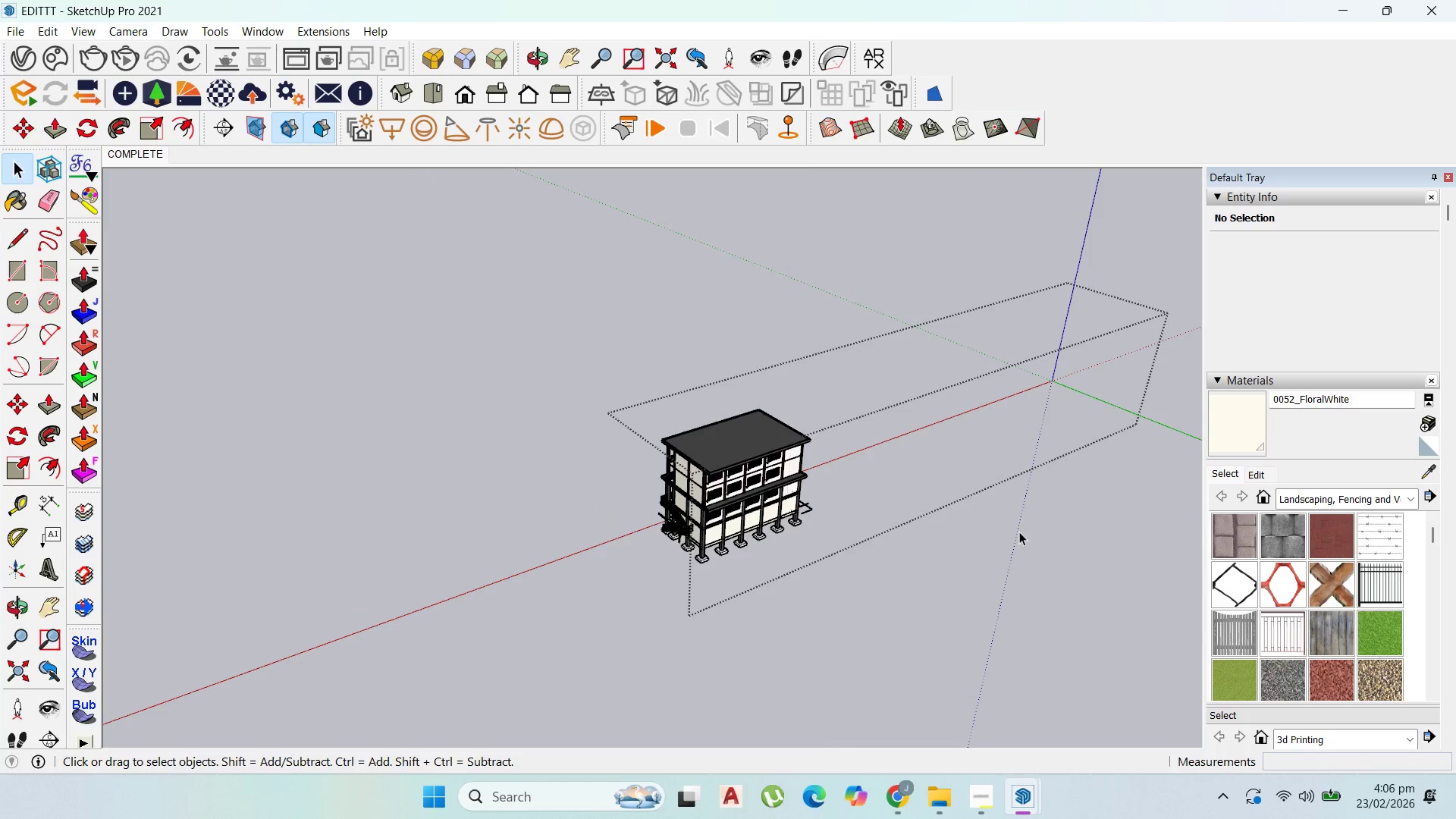 
left_click_drag(start_coordinate=[1041, 542], to_coordinate=[898, 363])
 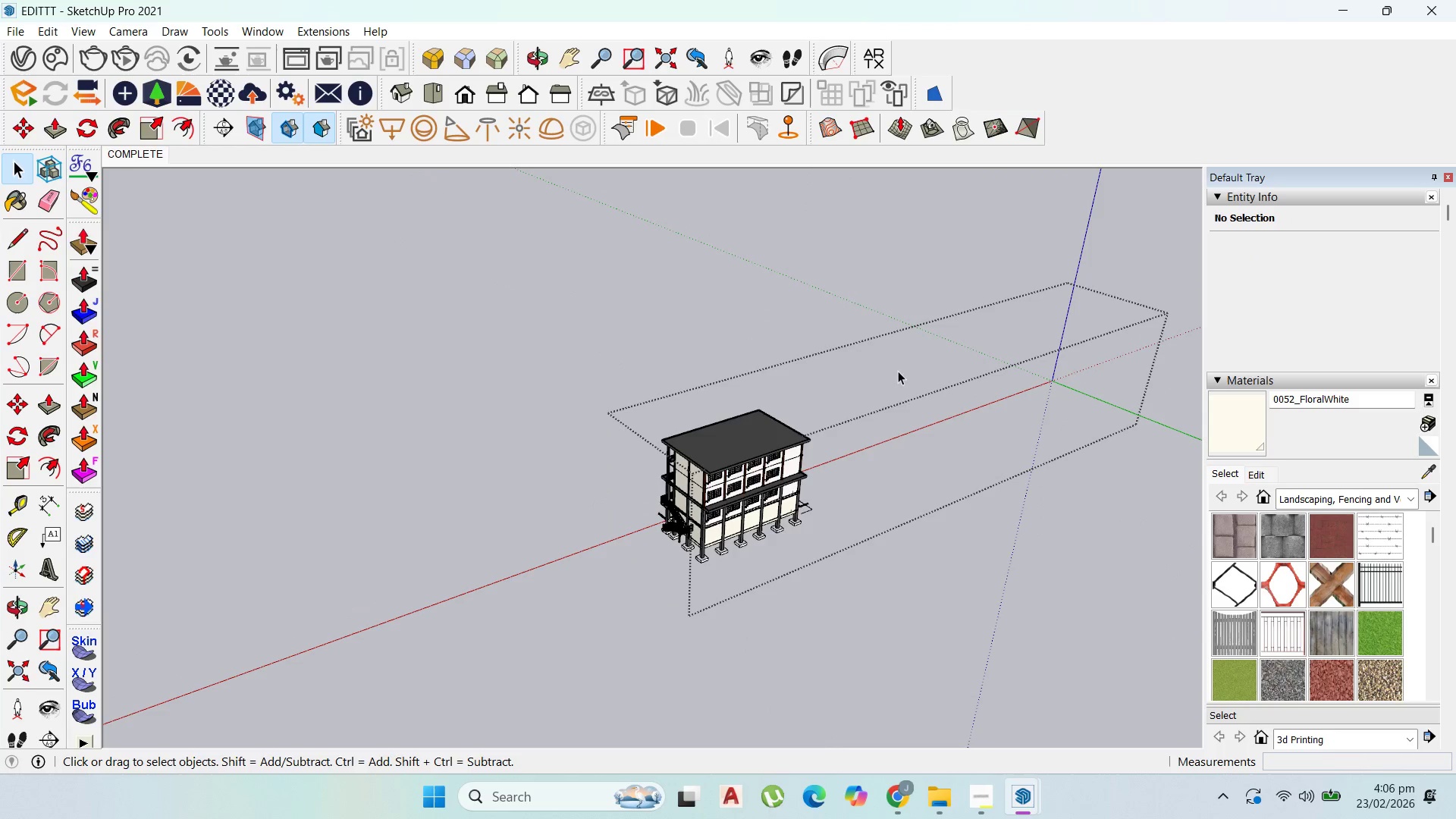 
key(Delete)
 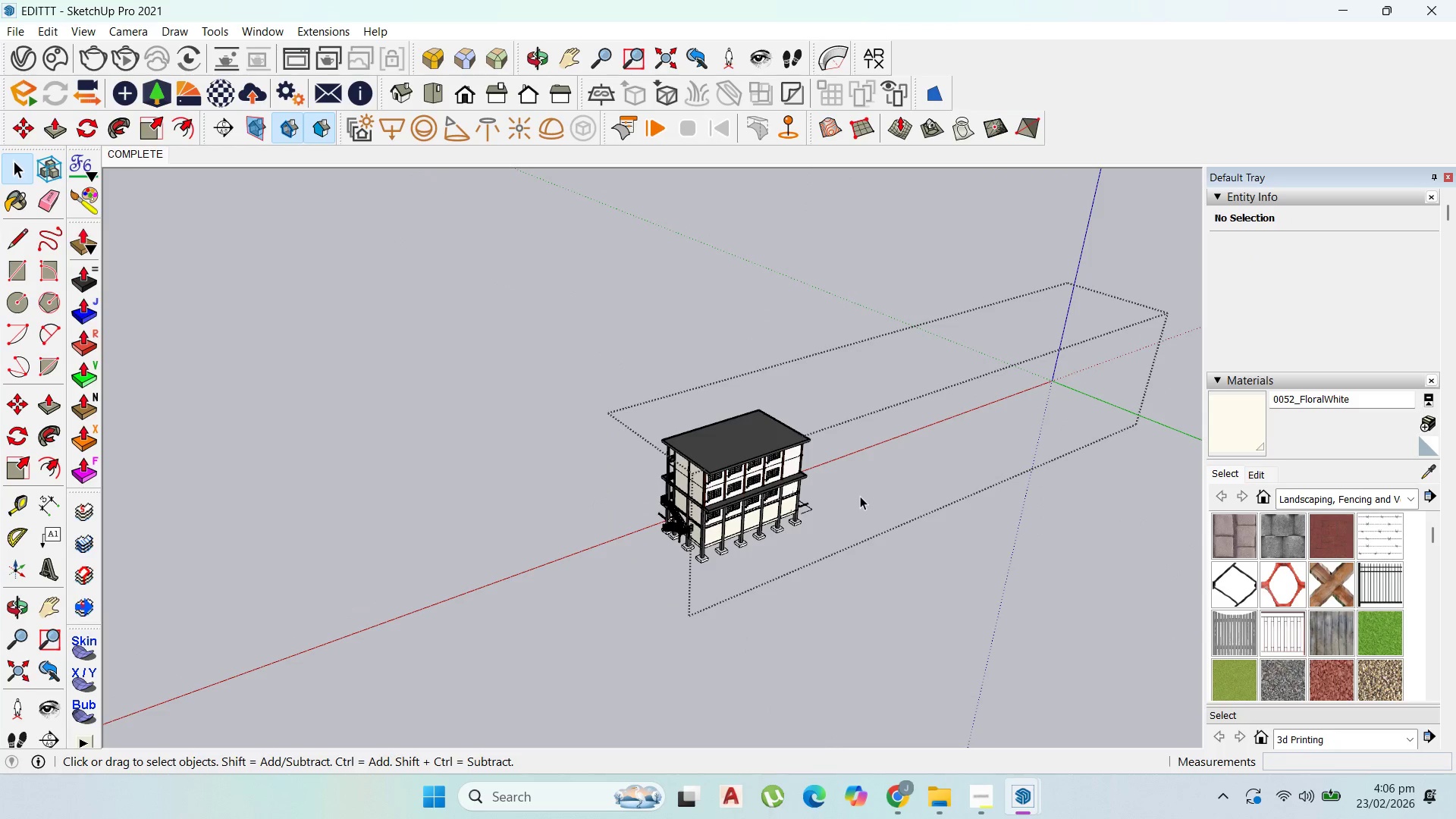 
key(Escape)
 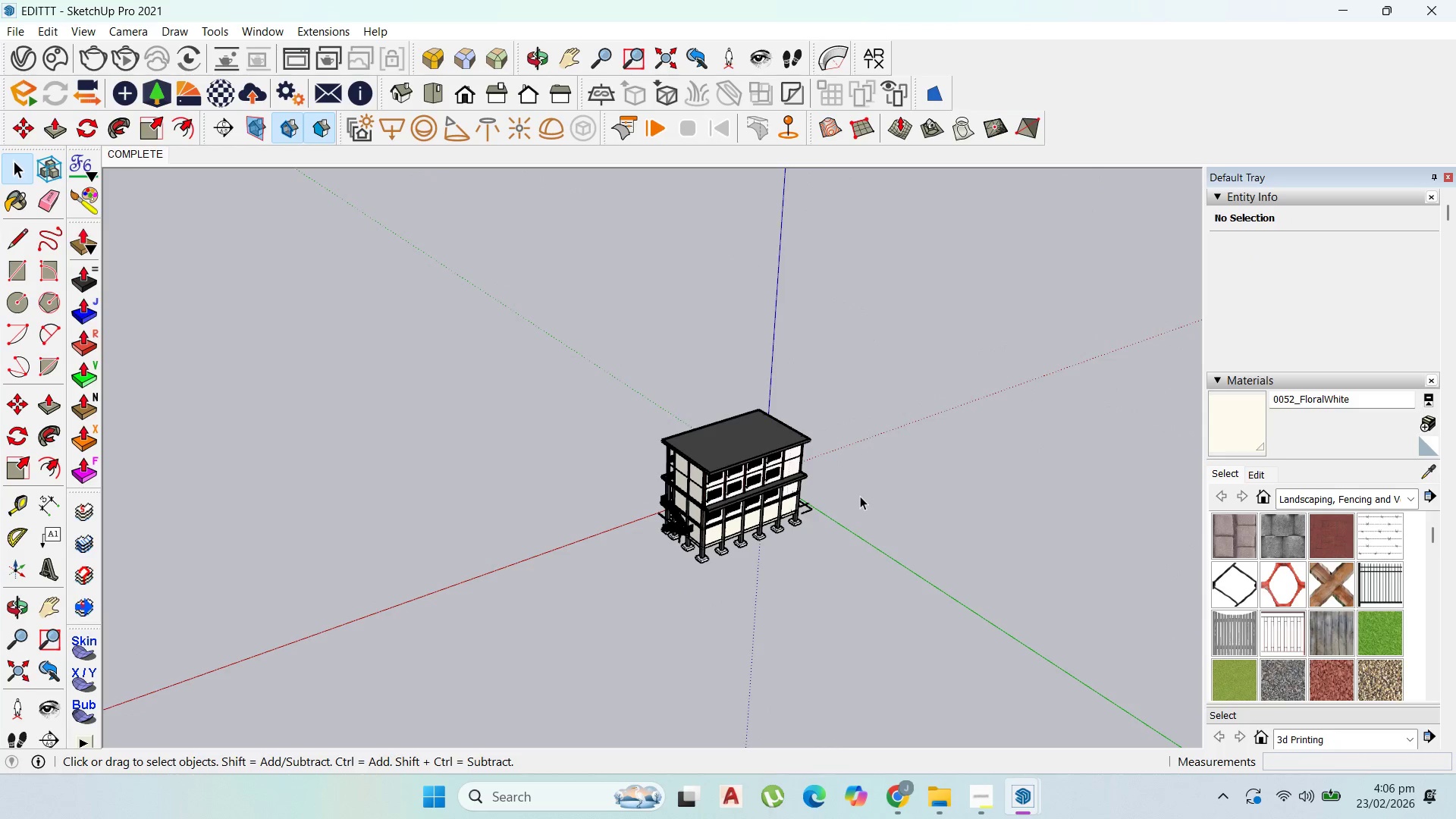 
key(Escape)
 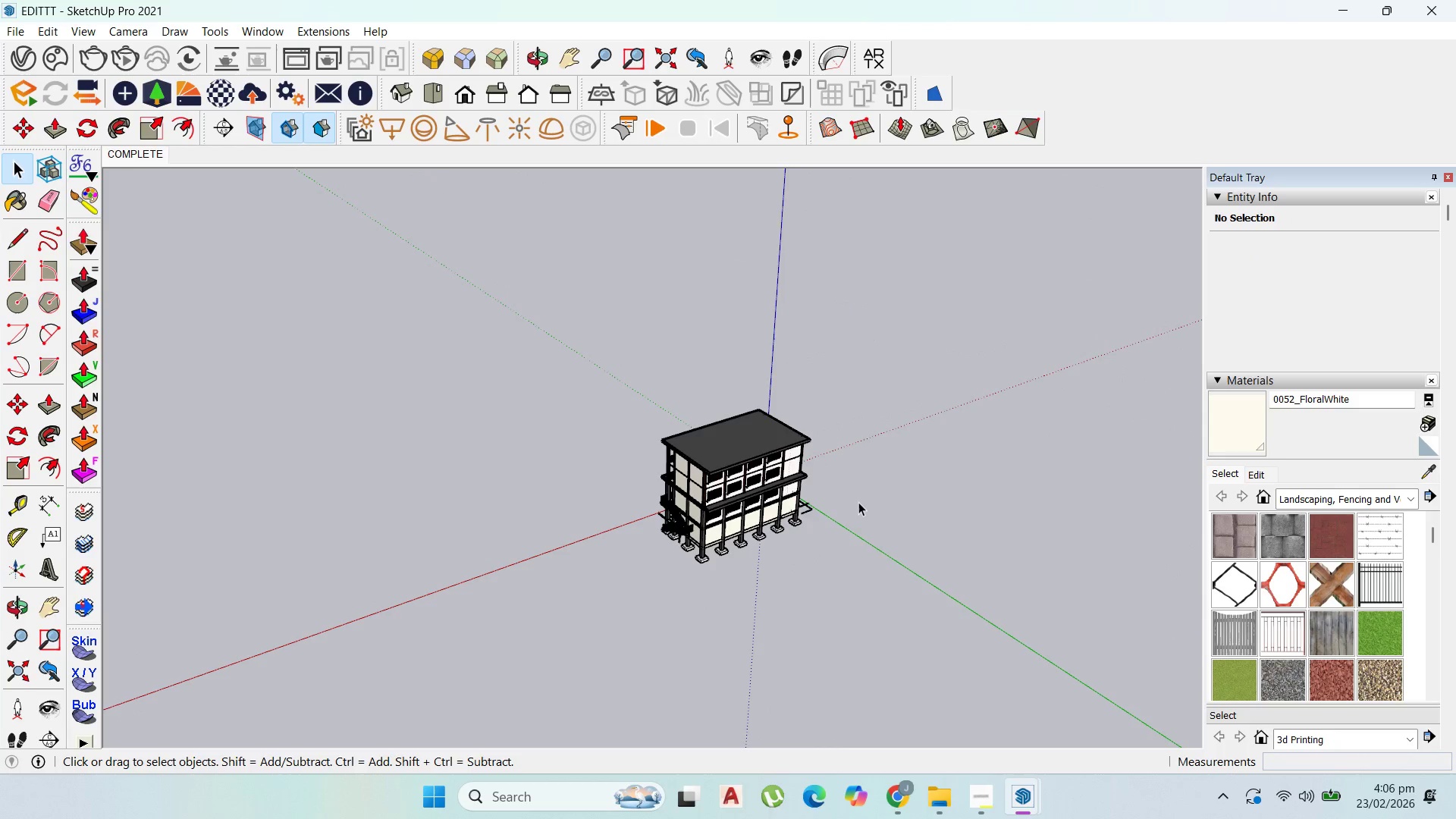 
key(Escape)
 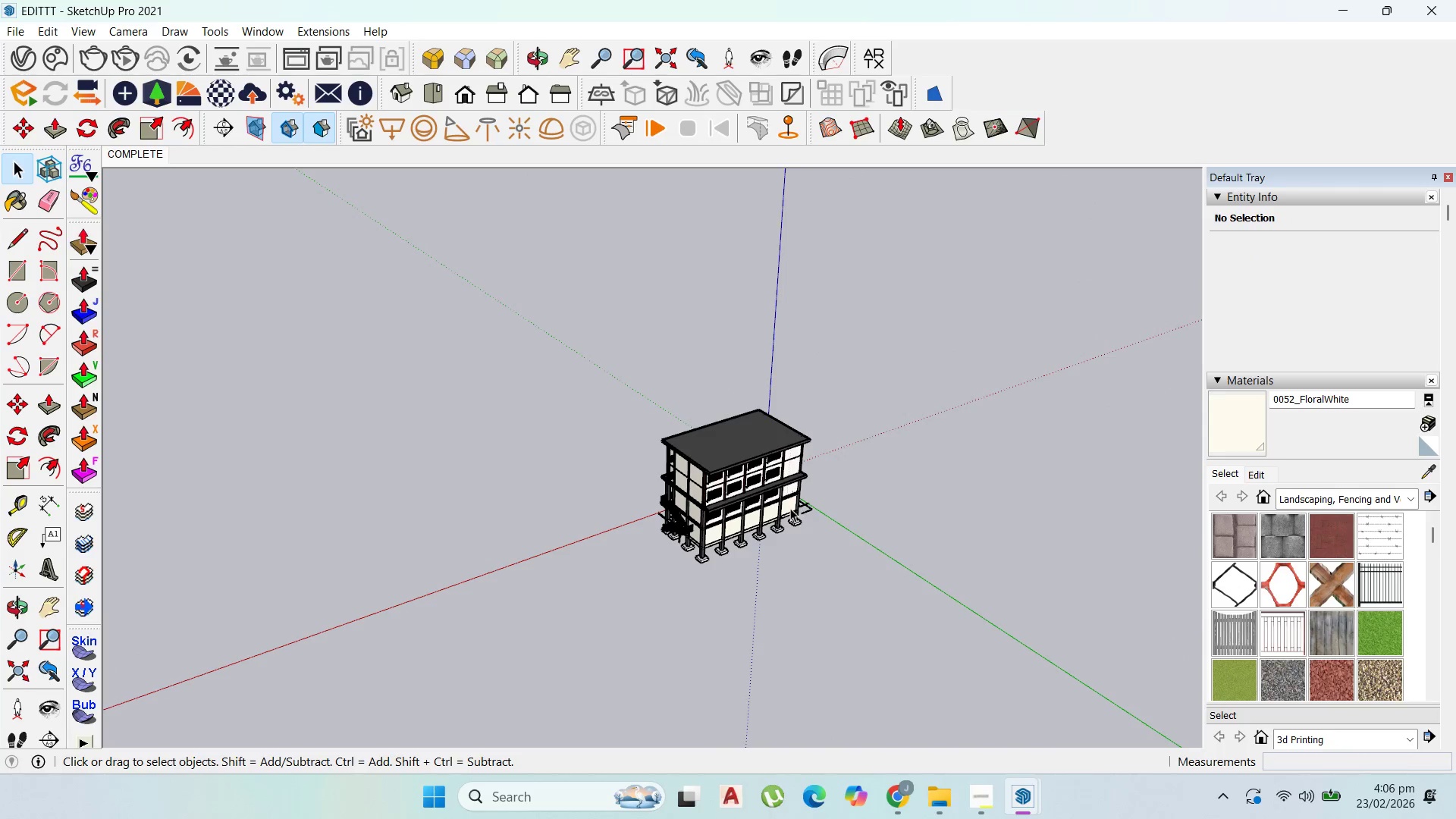 
left_click([790, 508])
 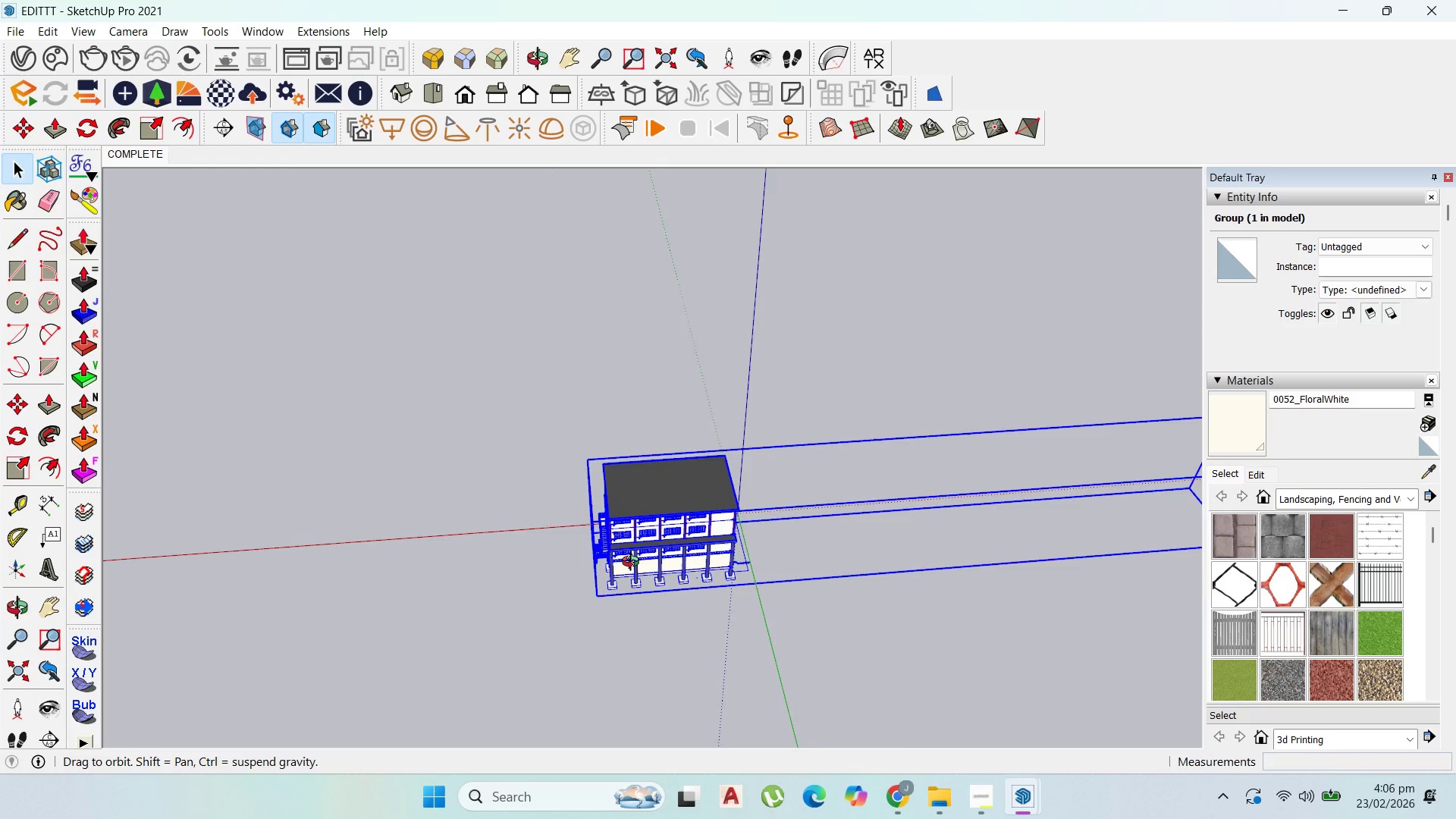 
double_click([672, 554])
 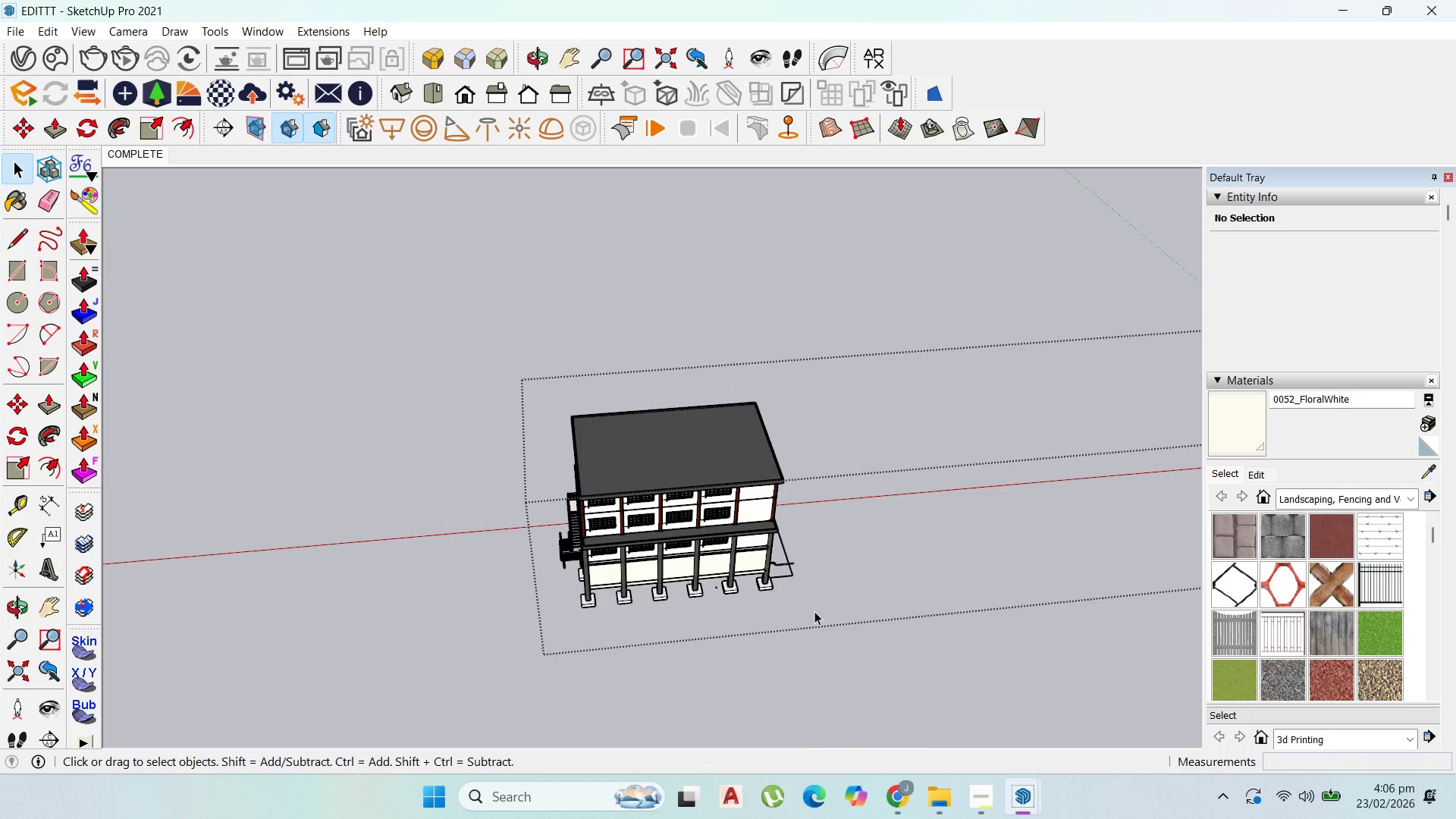 
scroll: coordinate [671, 554], scroll_direction: up, amount: 4.0
 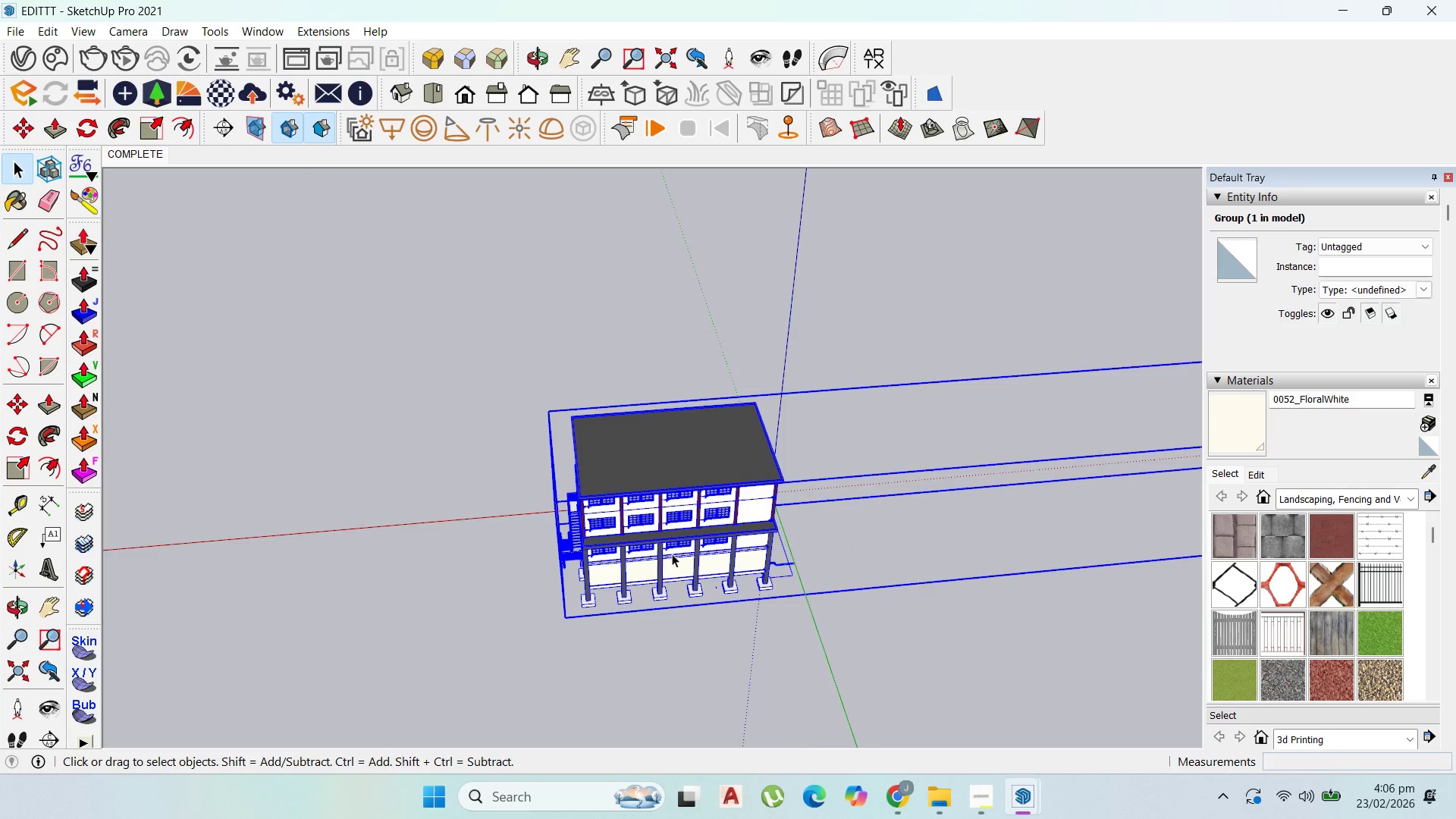 
left_click_drag(start_coordinate=[814, 611], to_coordinate=[570, 417])
 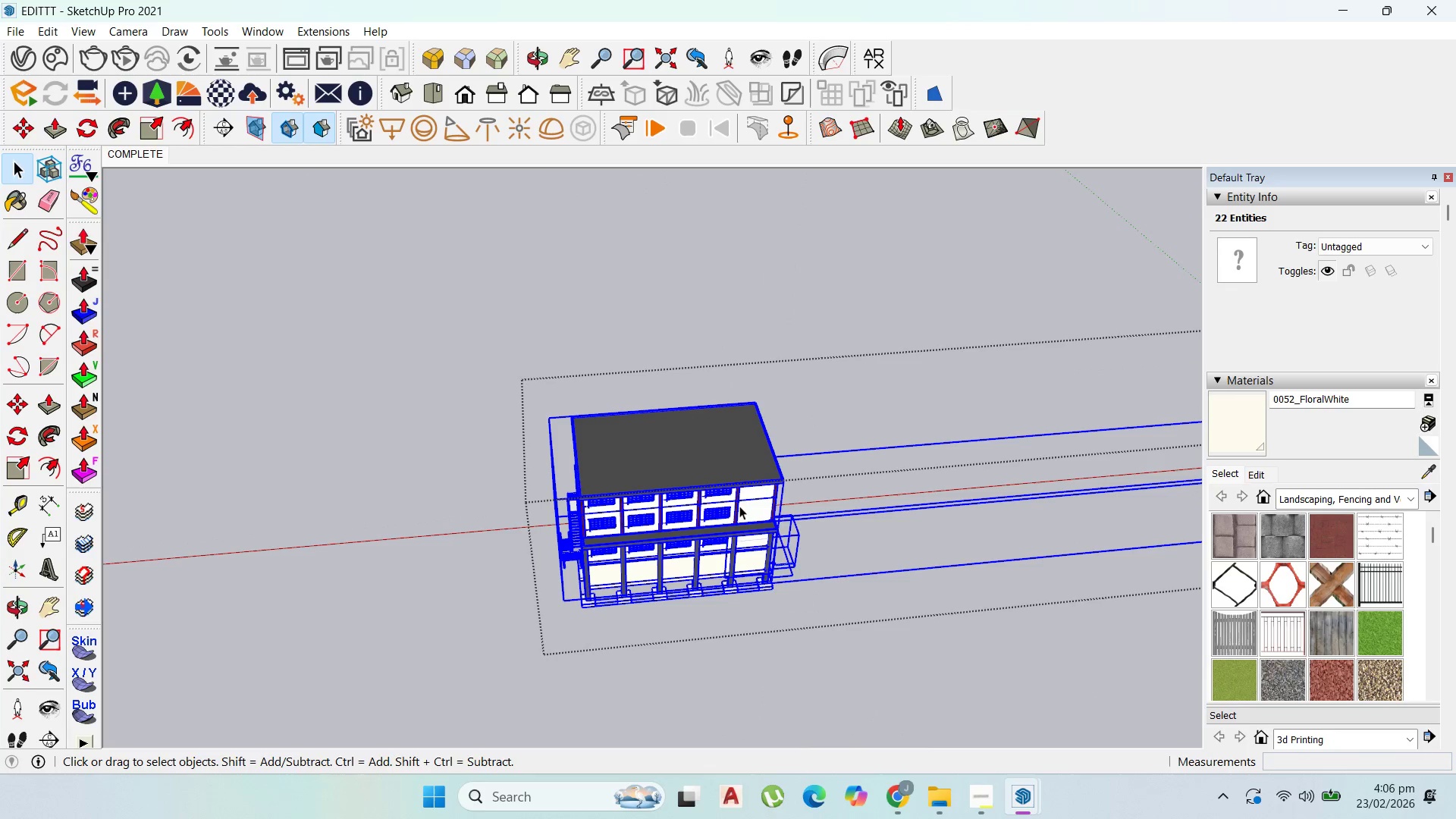 
left_click_drag(start_coordinate=[855, 514], to_coordinate=[856, 510])
 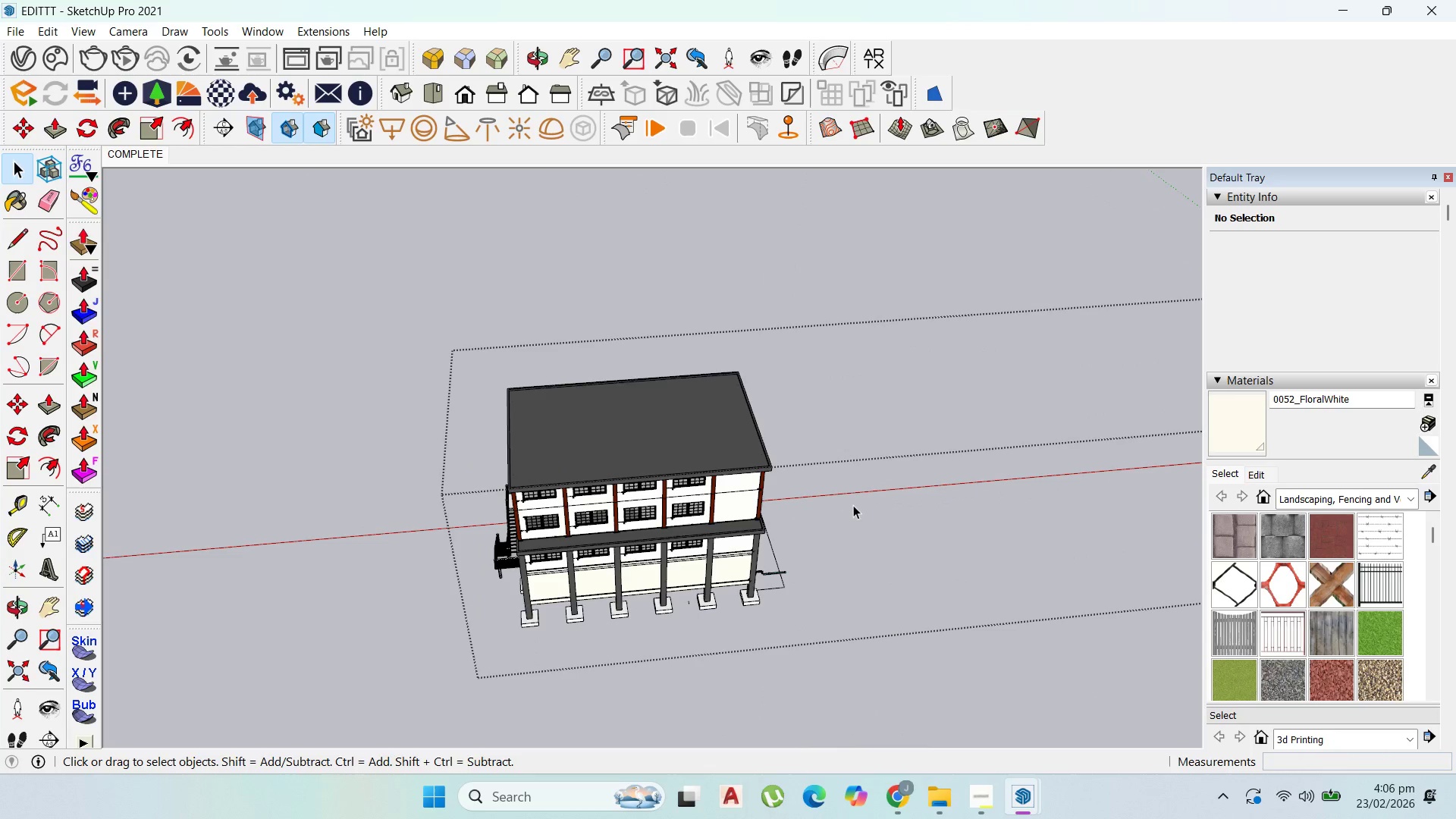 
scroll: coordinate [839, 528], scroll_direction: up, amount: 2.0
 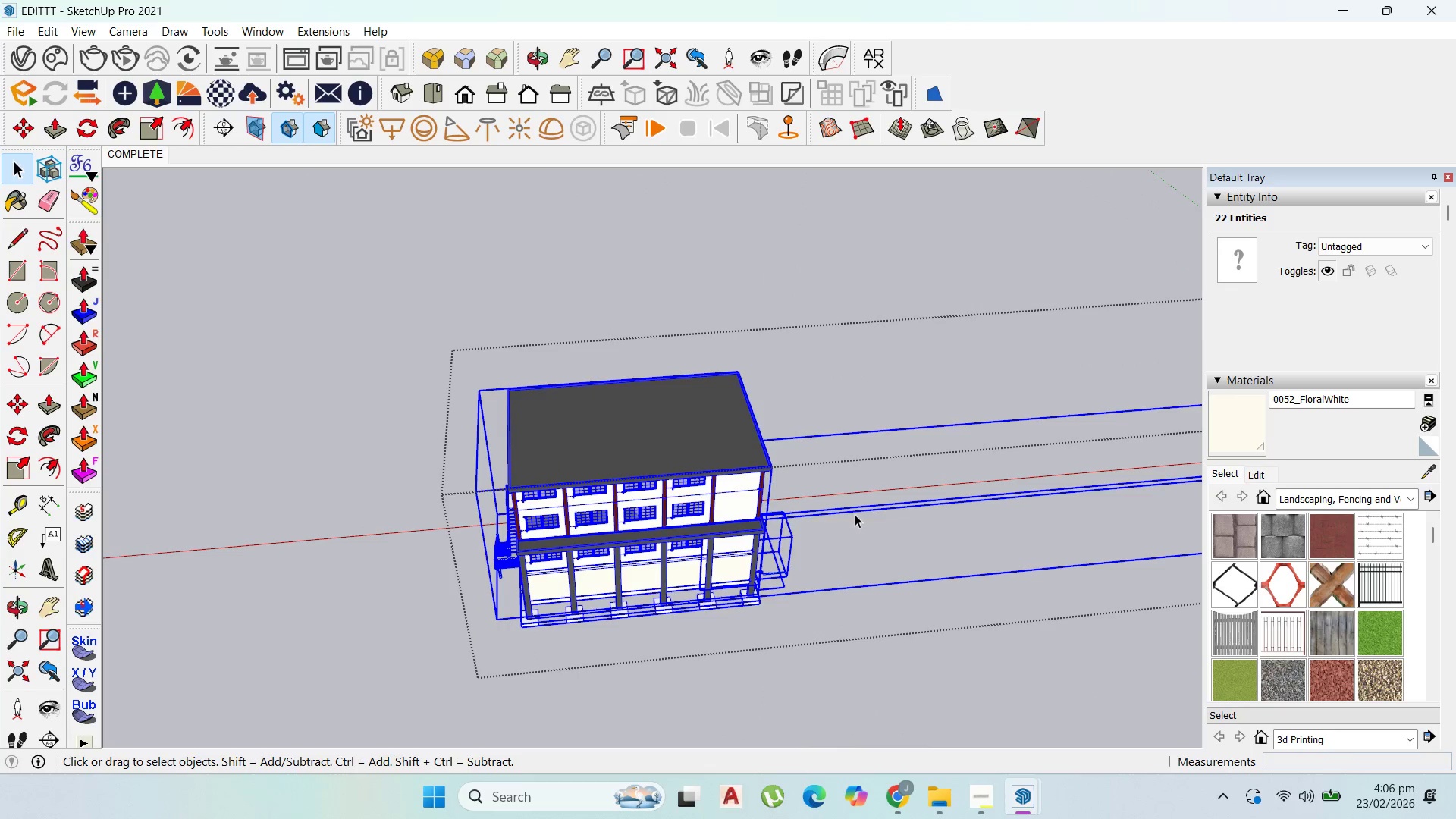 
left_click_drag(start_coordinate=[856, 507], to_coordinate=[820, 475])
 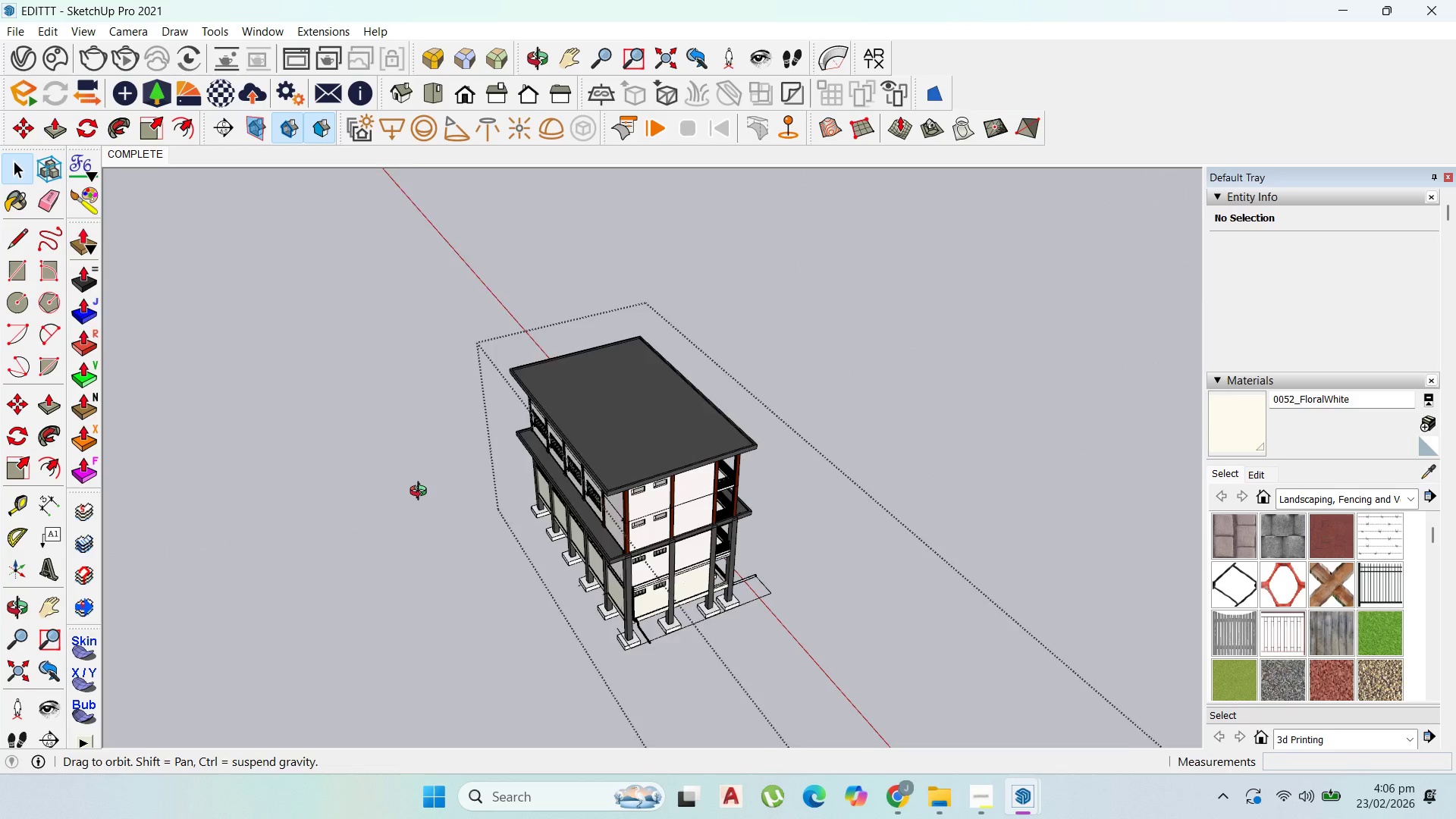 
scroll: coordinate [667, 435], scroll_direction: down, amount: 16.0
 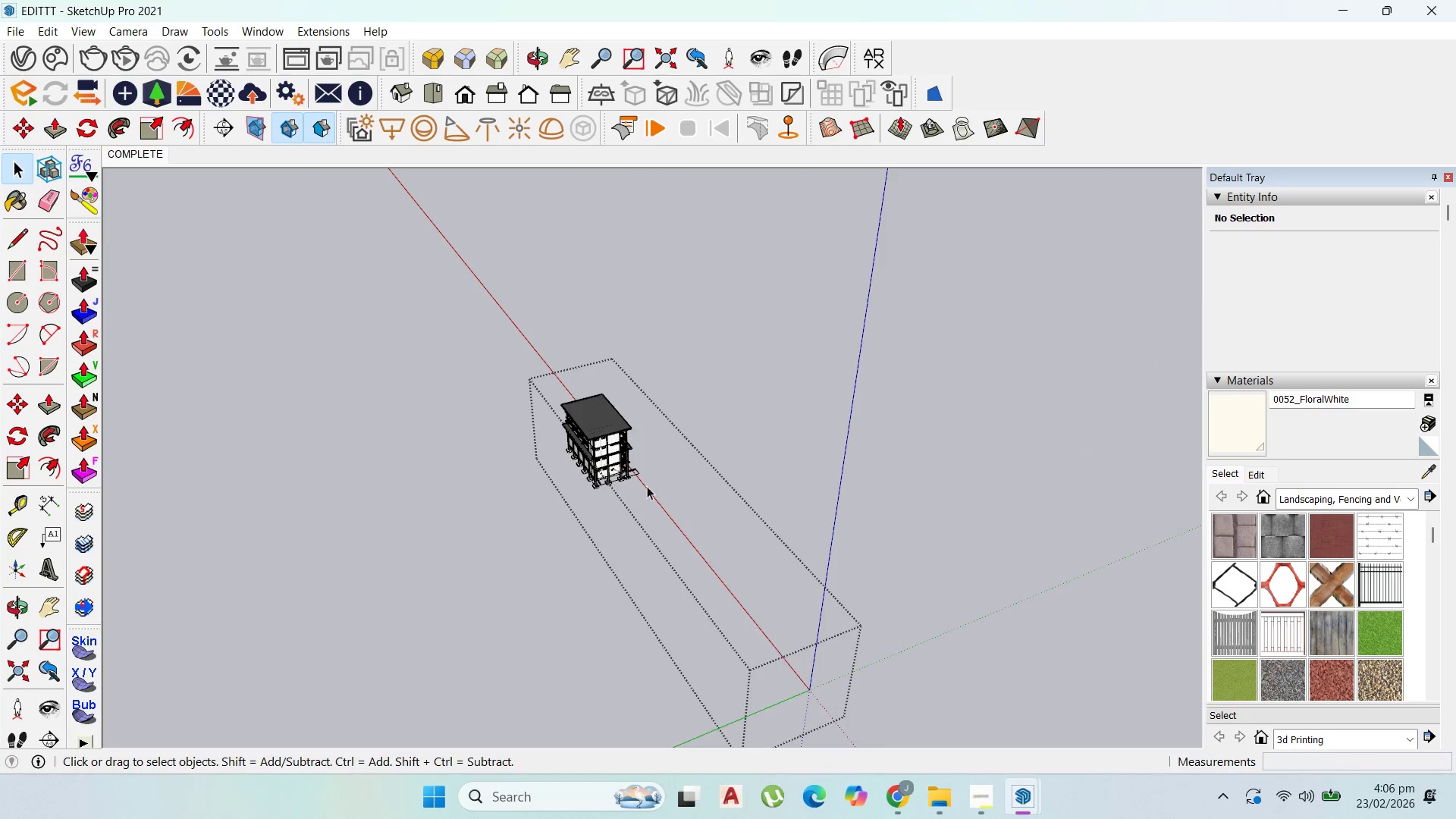 
left_click([635, 472])
 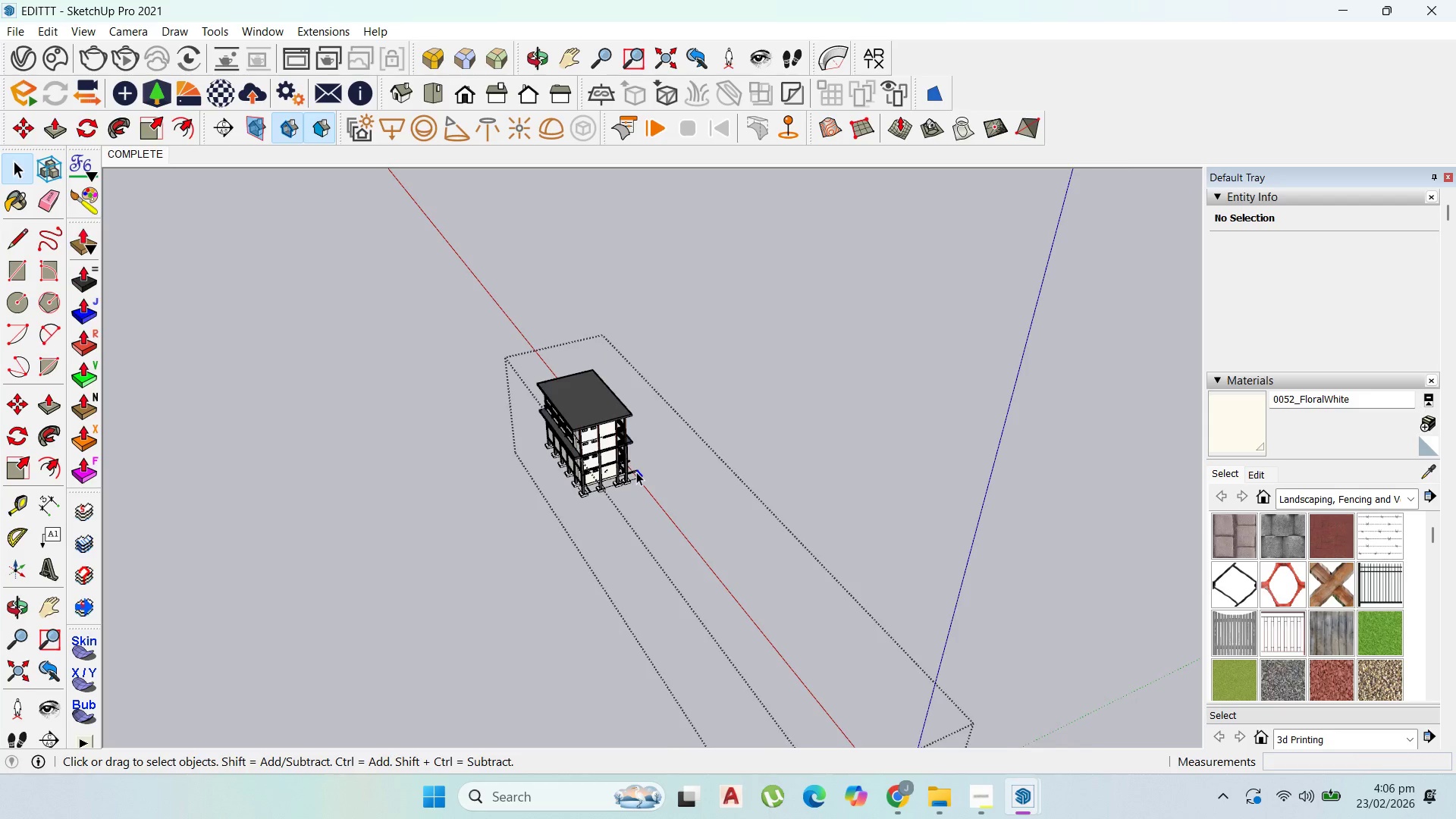 
scroll: coordinate [636, 475], scroll_direction: up, amount: 12.0
 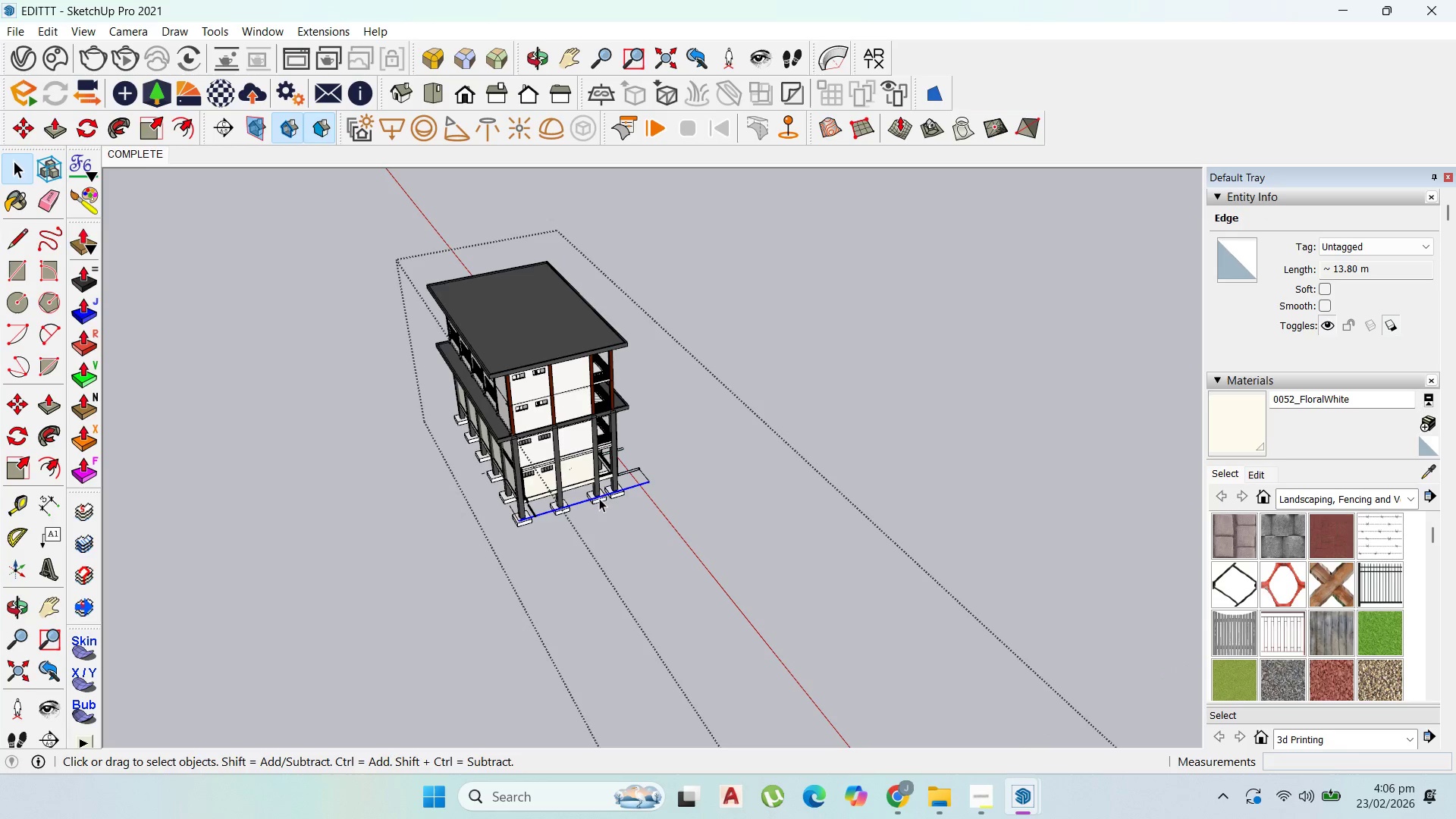 
double_click([595, 488])
 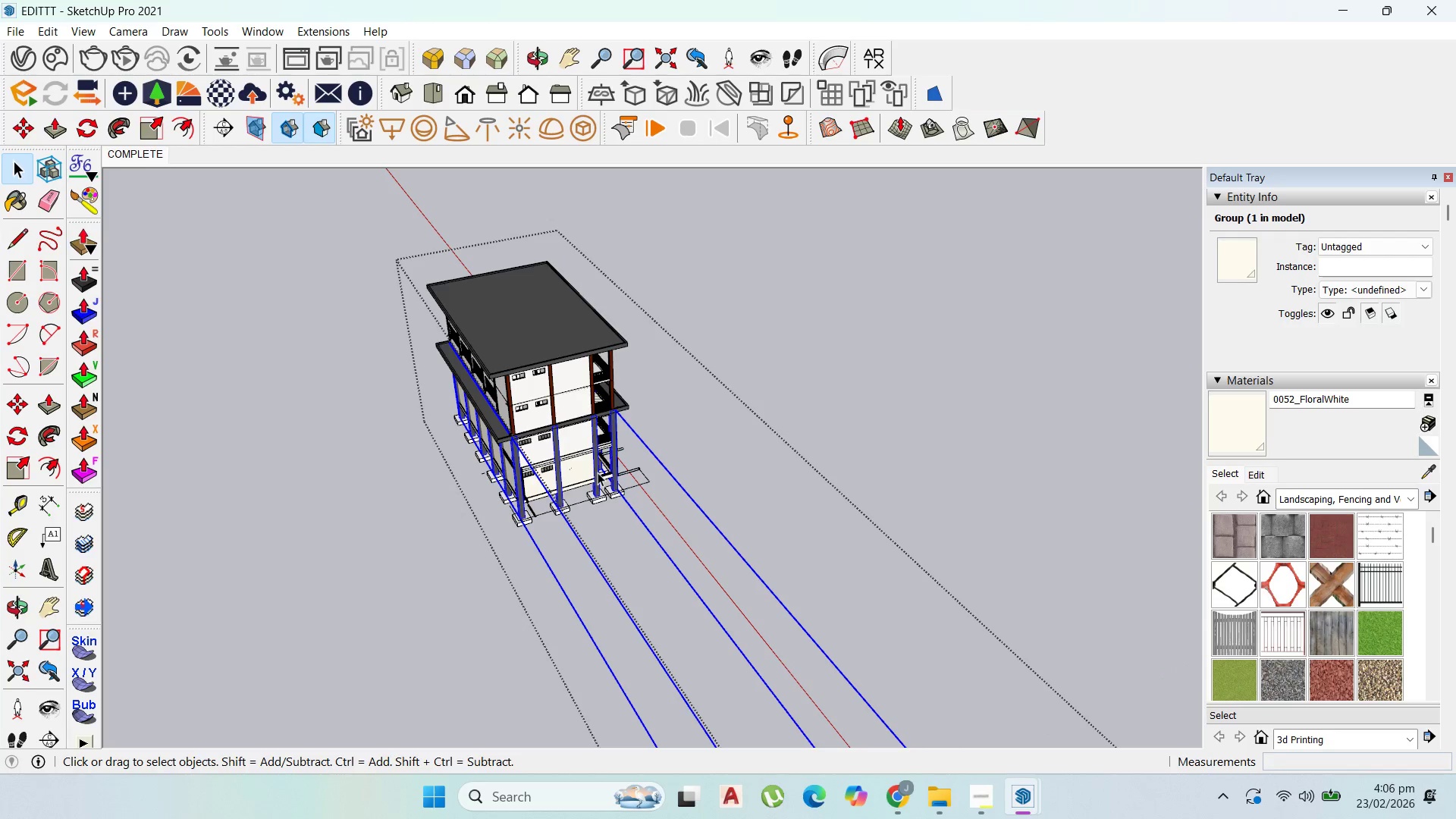 
left_click([592, 396])
 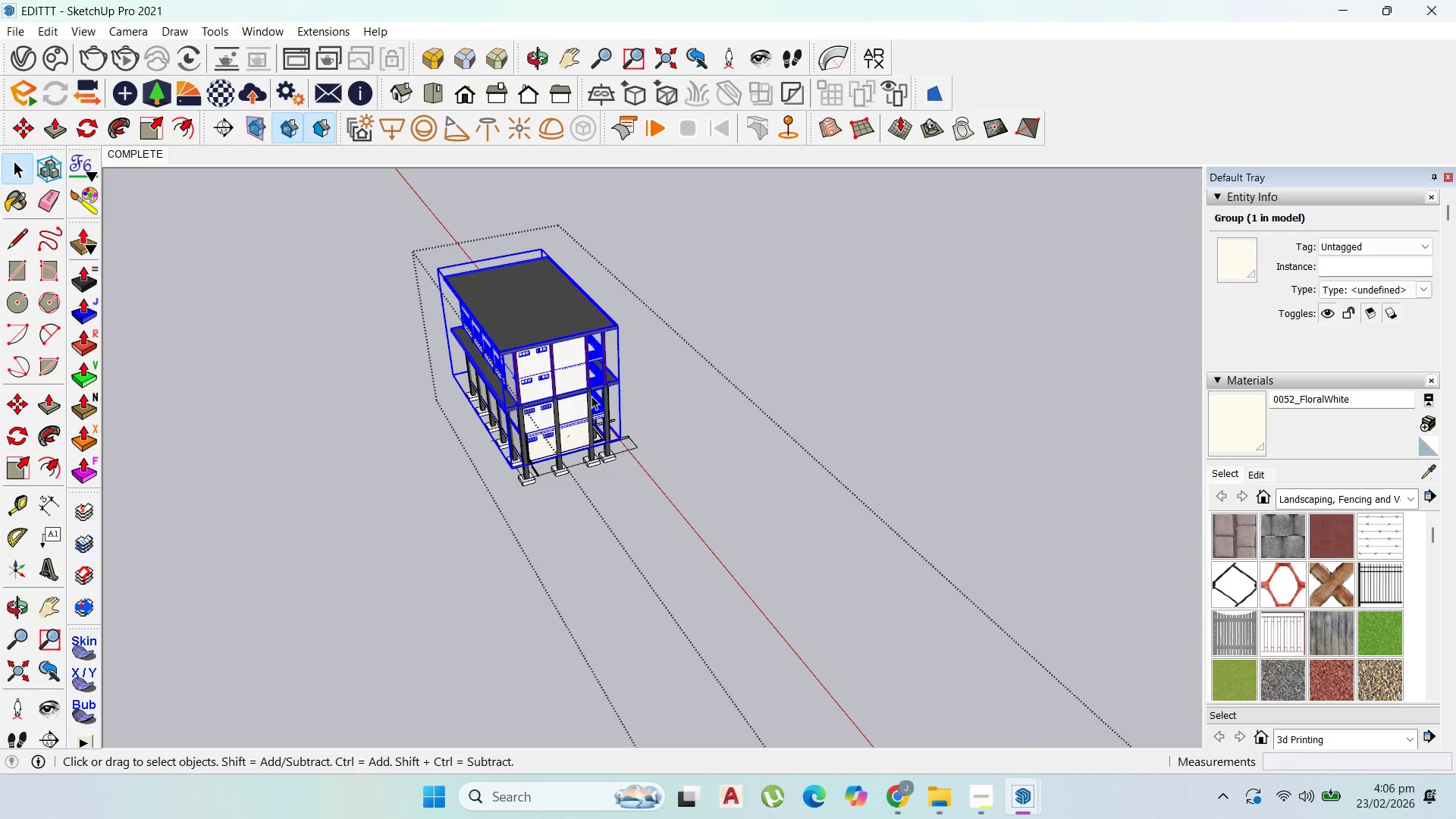 
scroll: coordinate [596, 386], scroll_direction: down, amount: 5.0
 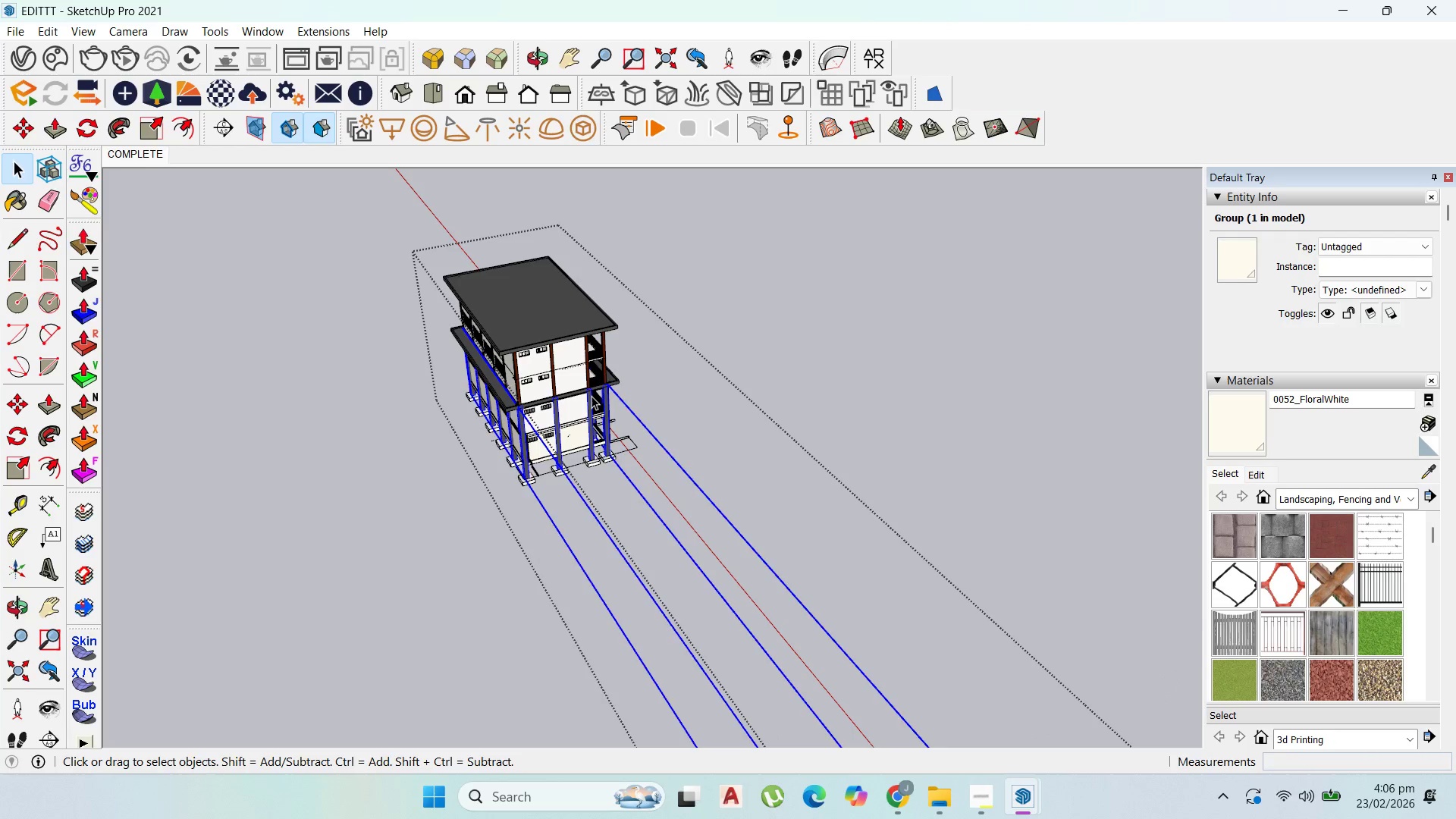 
double_click([592, 396])
 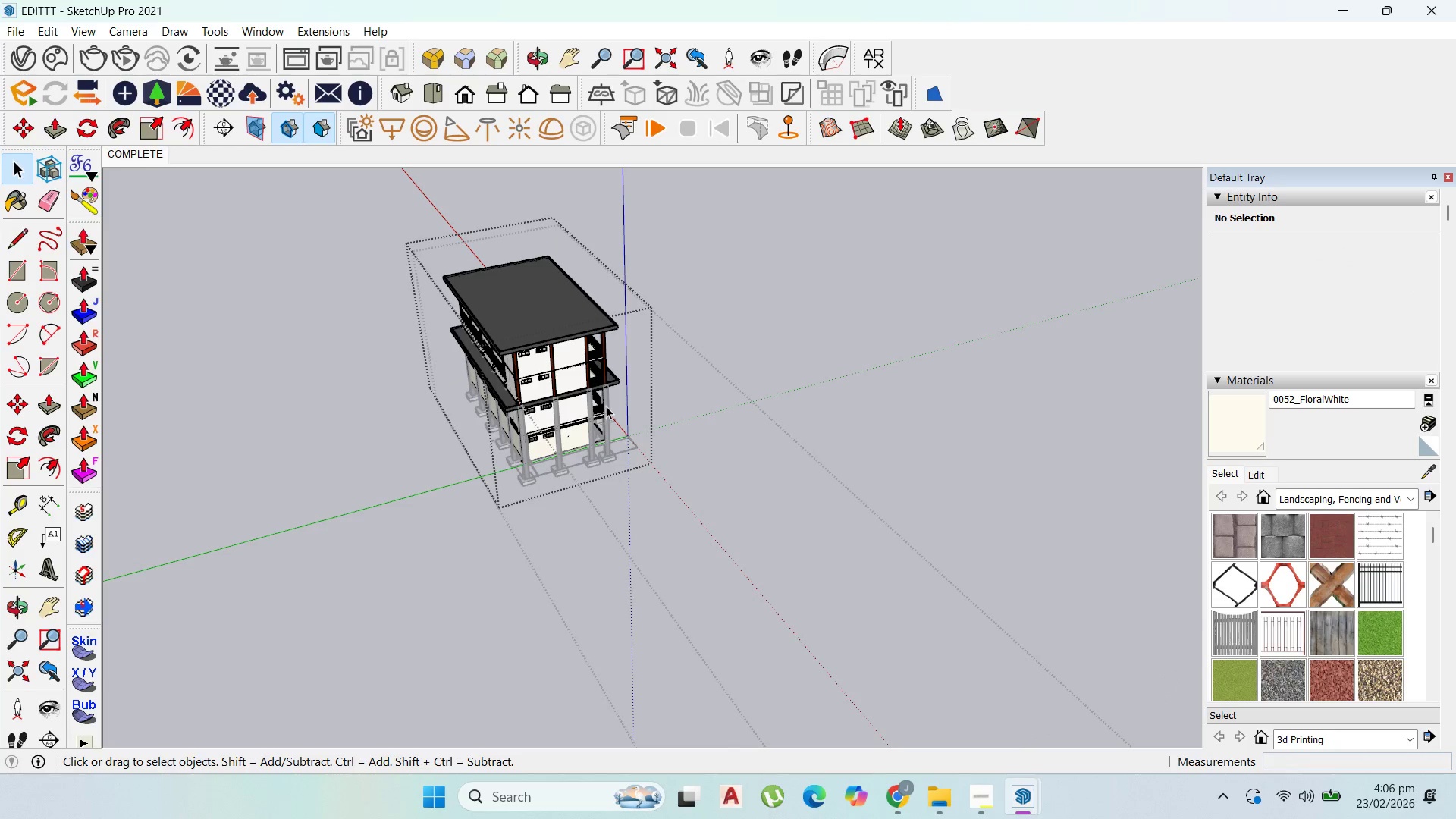 
key(Escape)
 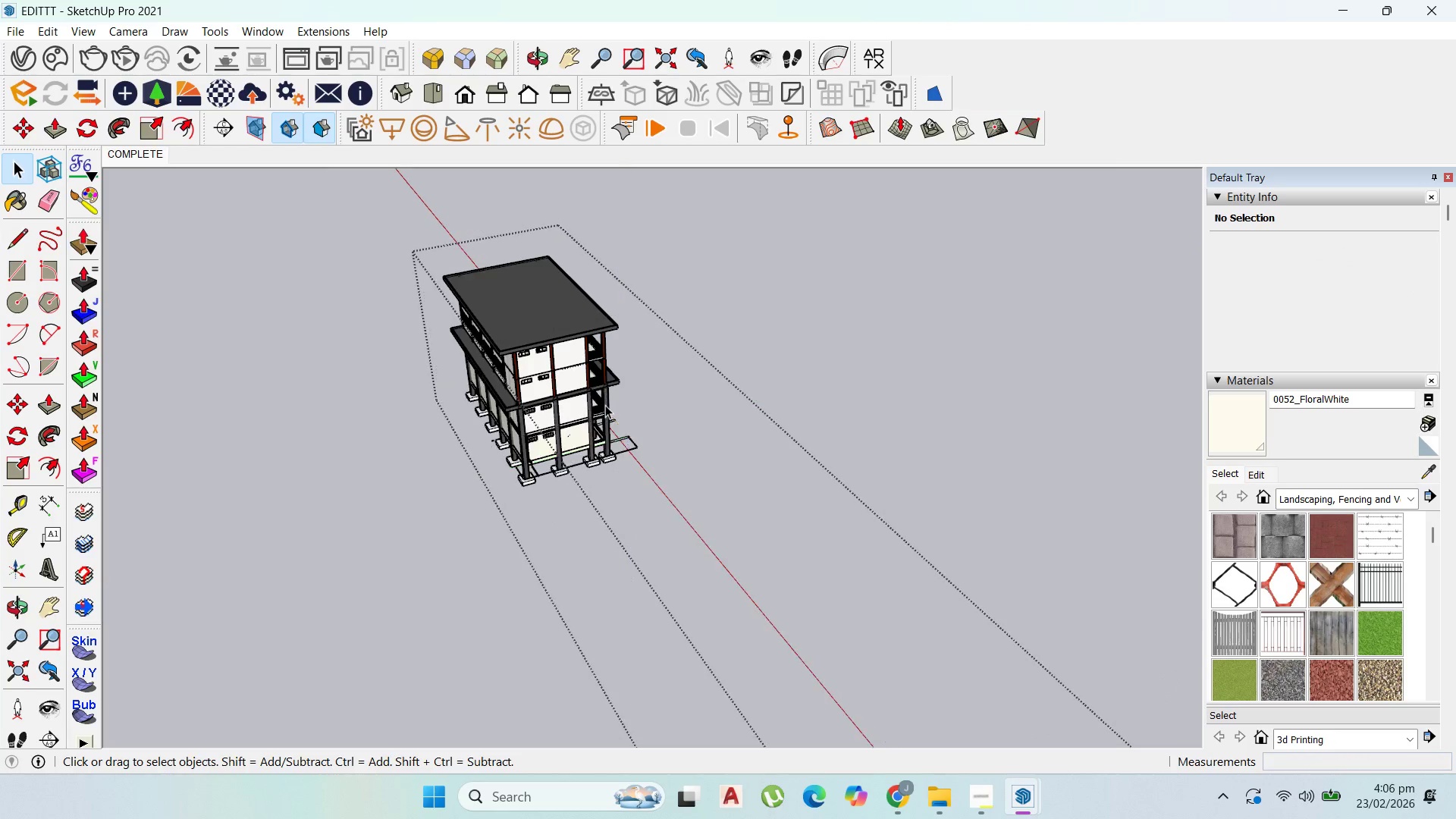 
left_click([605, 405])
 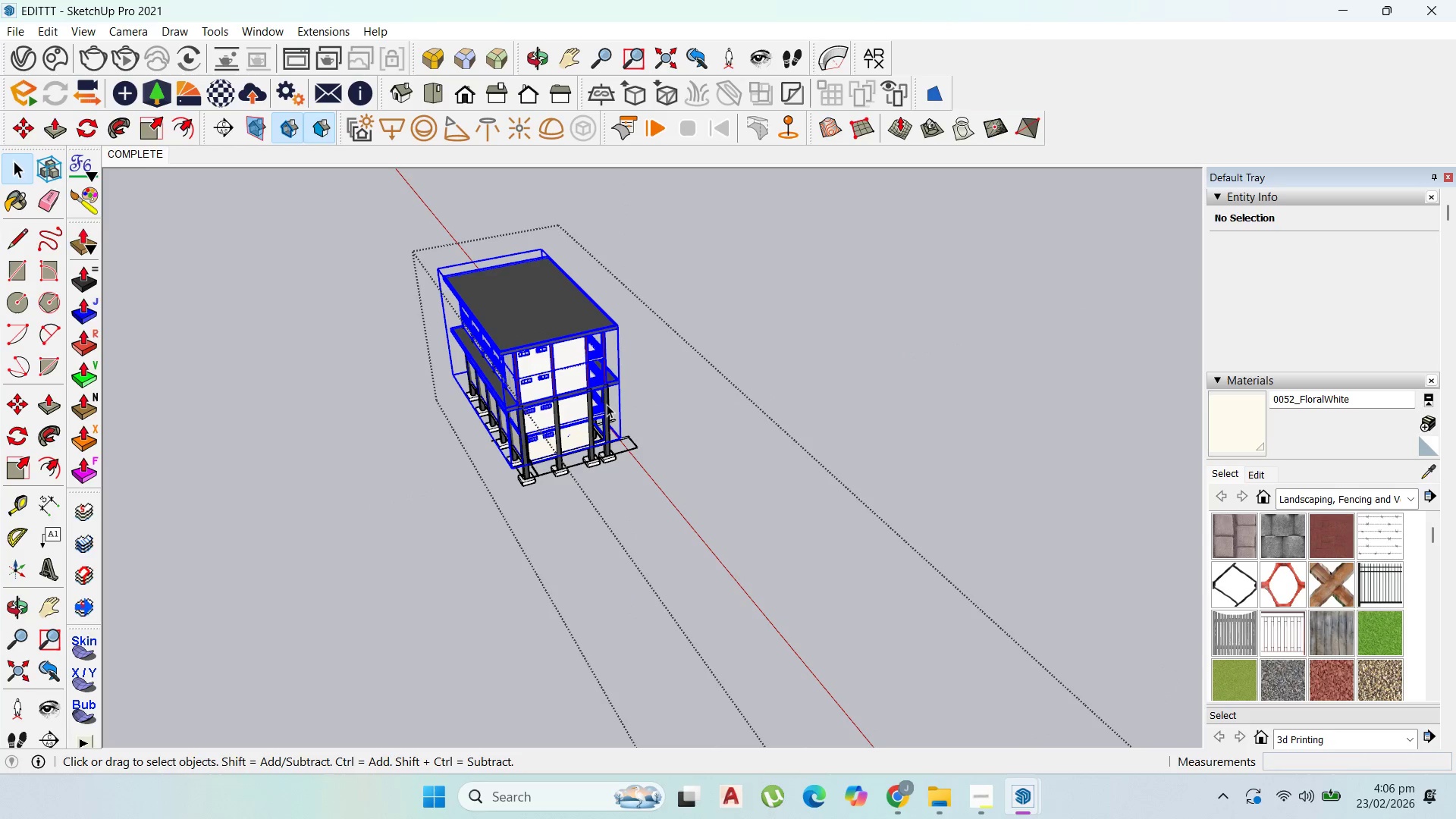 
left_click([607, 404])
 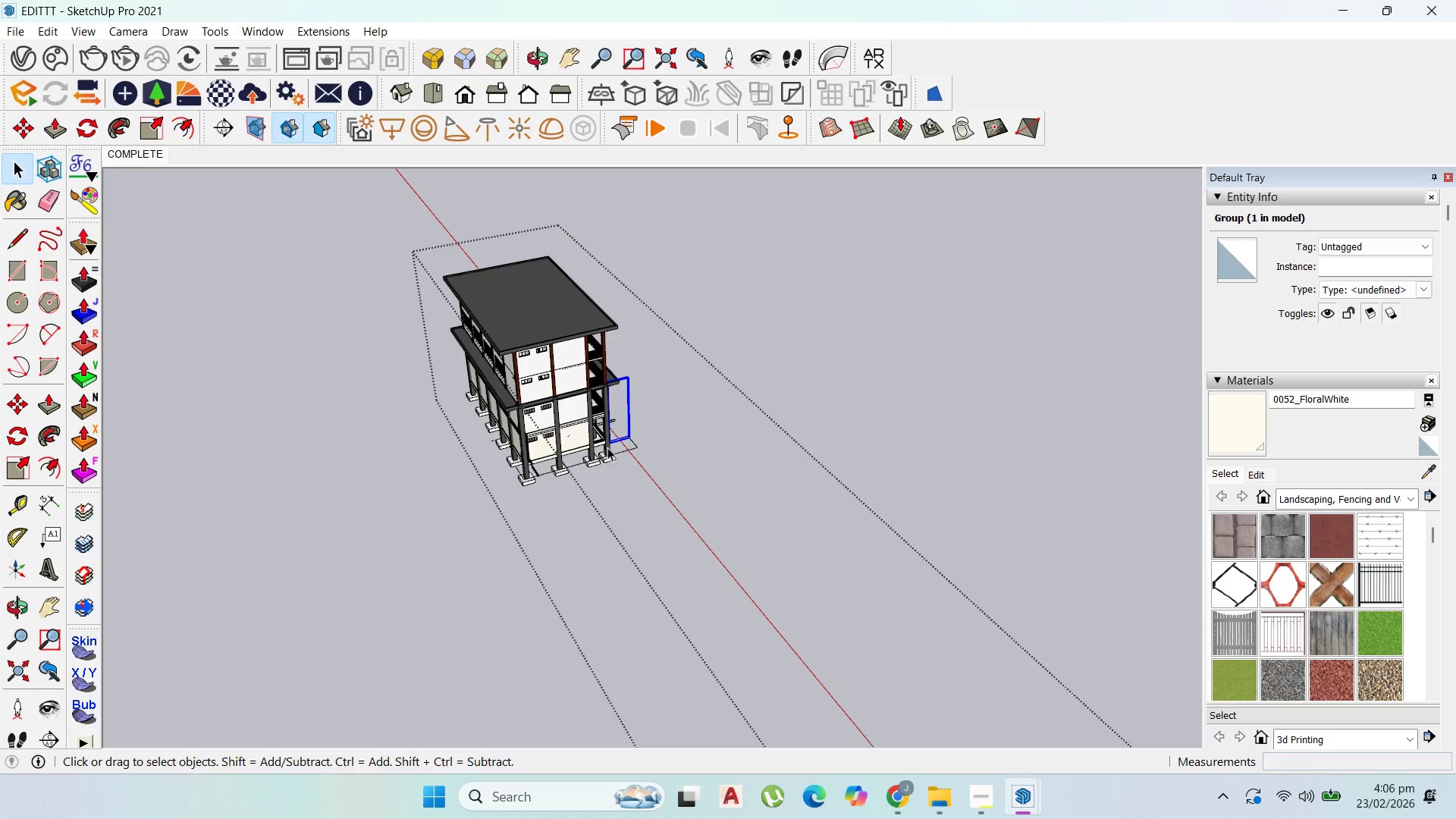 
scroll: coordinate [610, 442], scroll_direction: up, amount: 10.0
 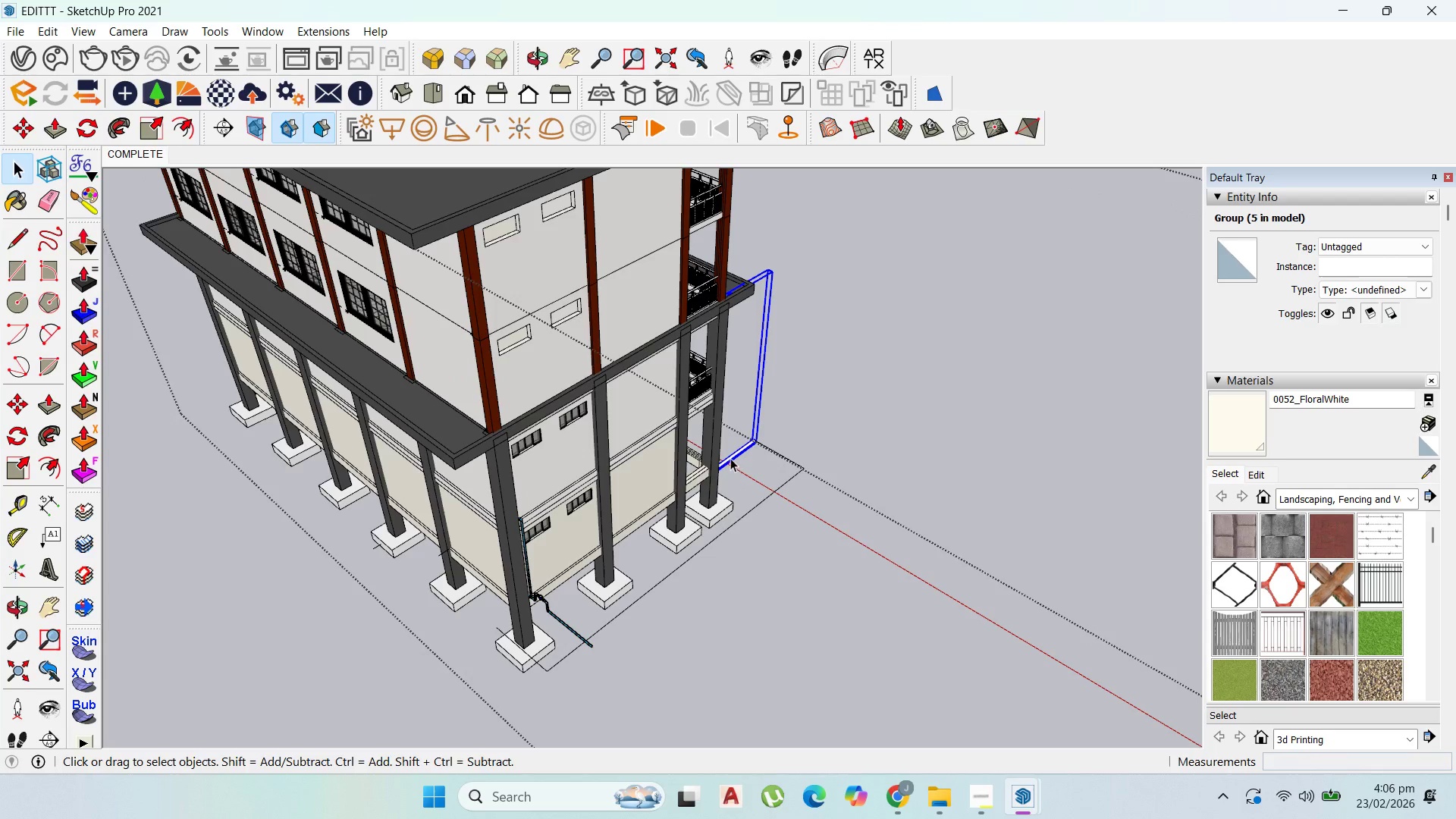 
left_click([714, 453])
 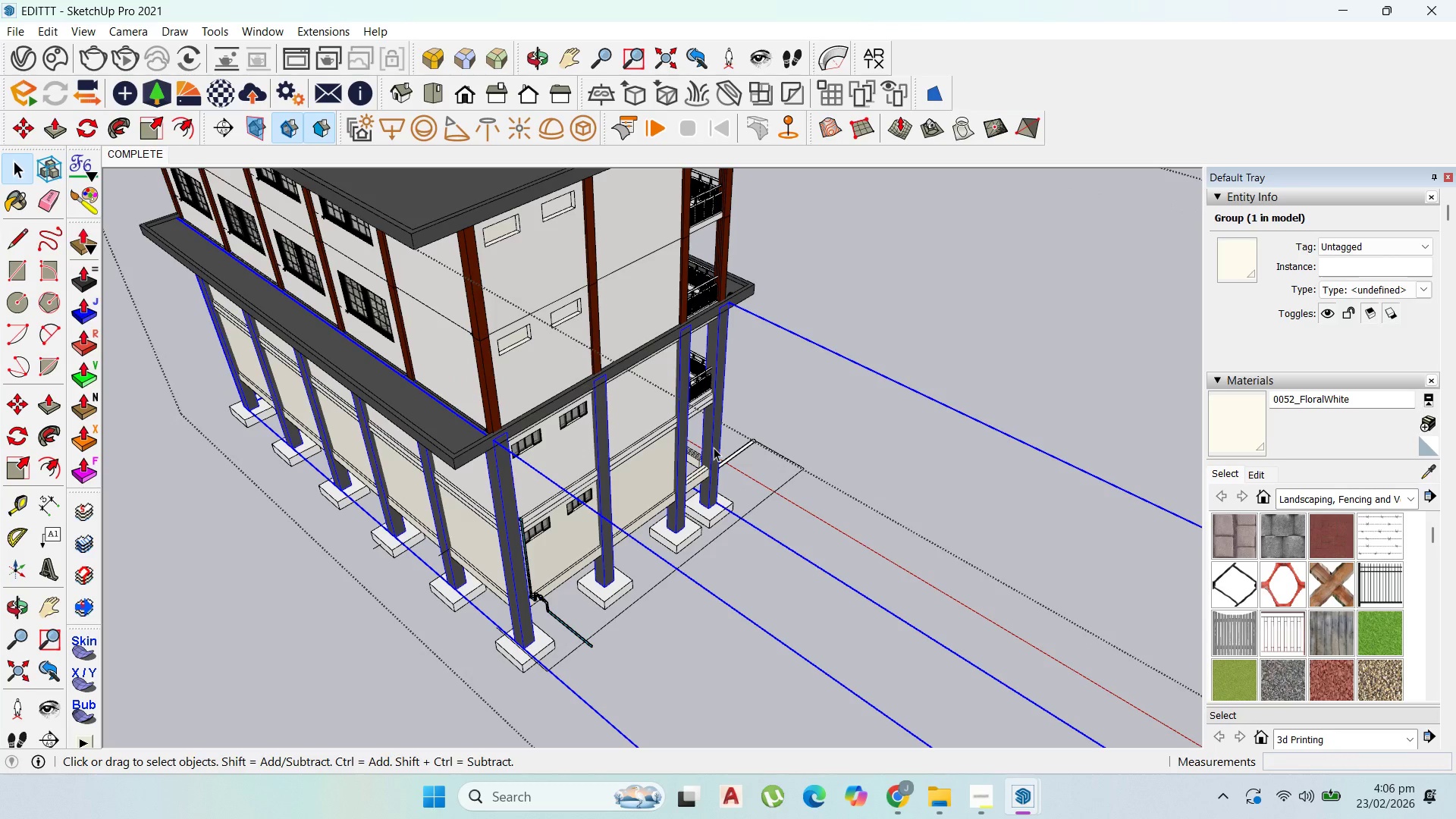 
double_click([714, 447])
 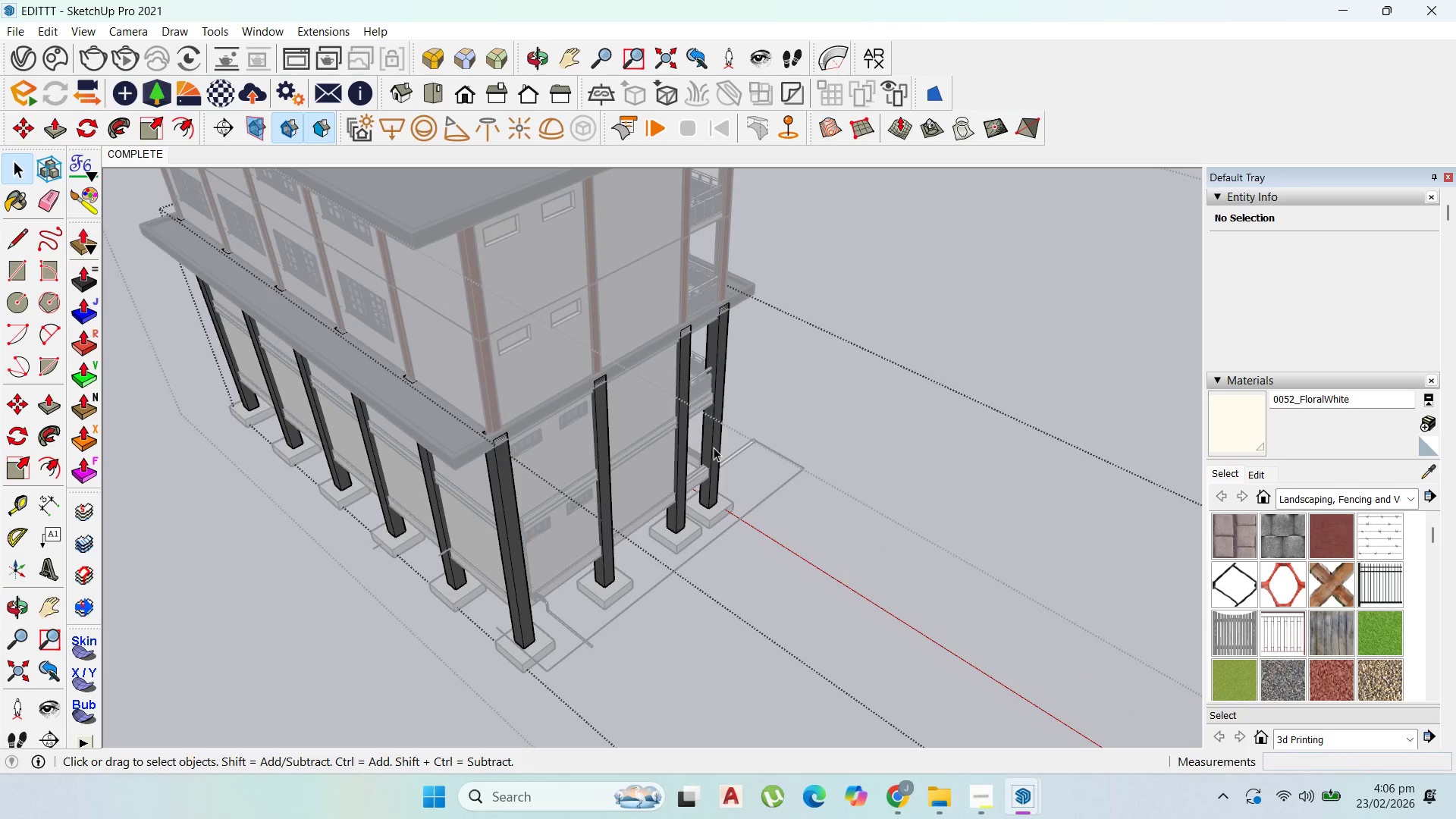 
left_click([714, 447])
 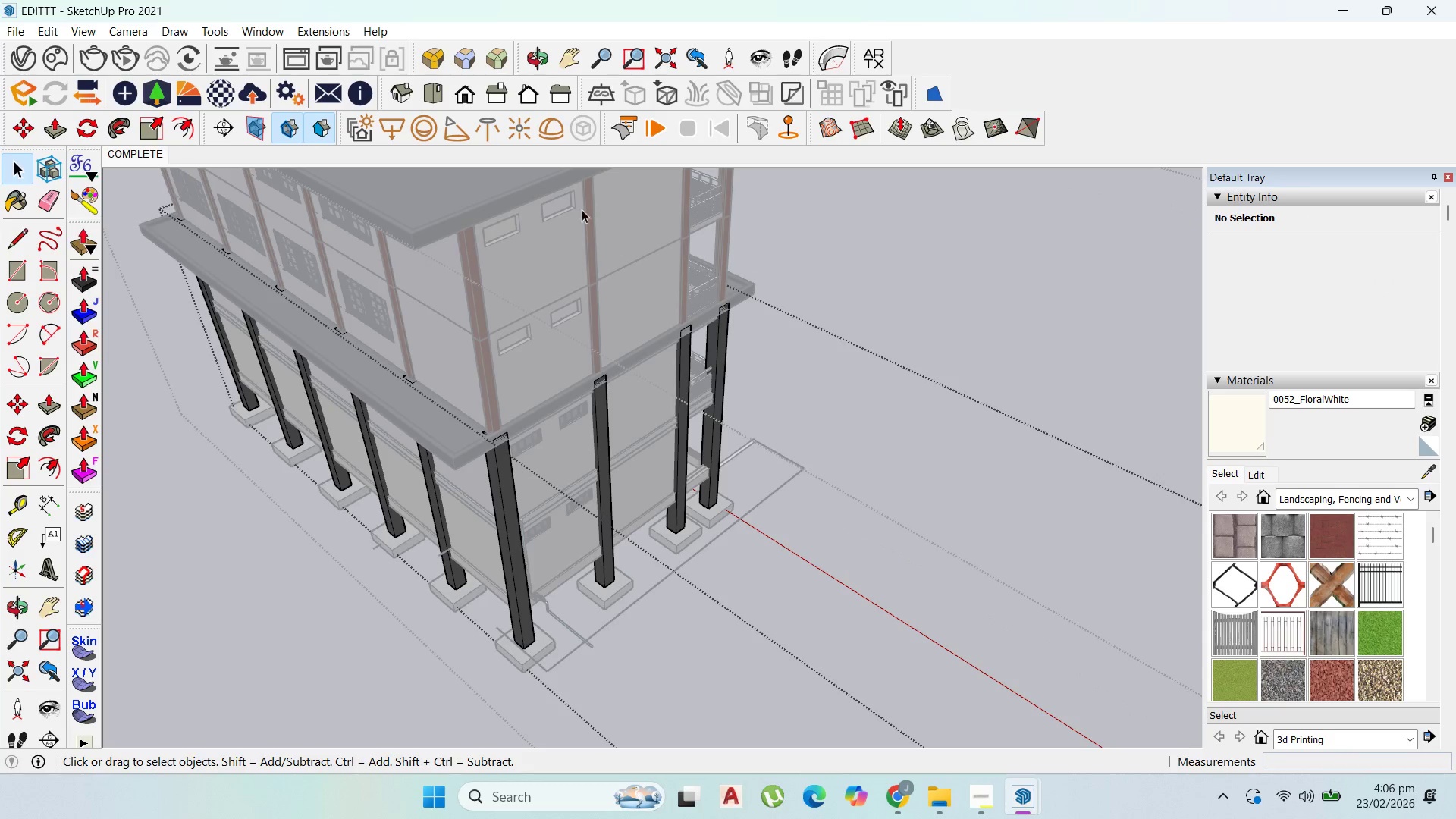 
scroll: coordinate [601, 309], scroll_direction: down, amount: 43.0
 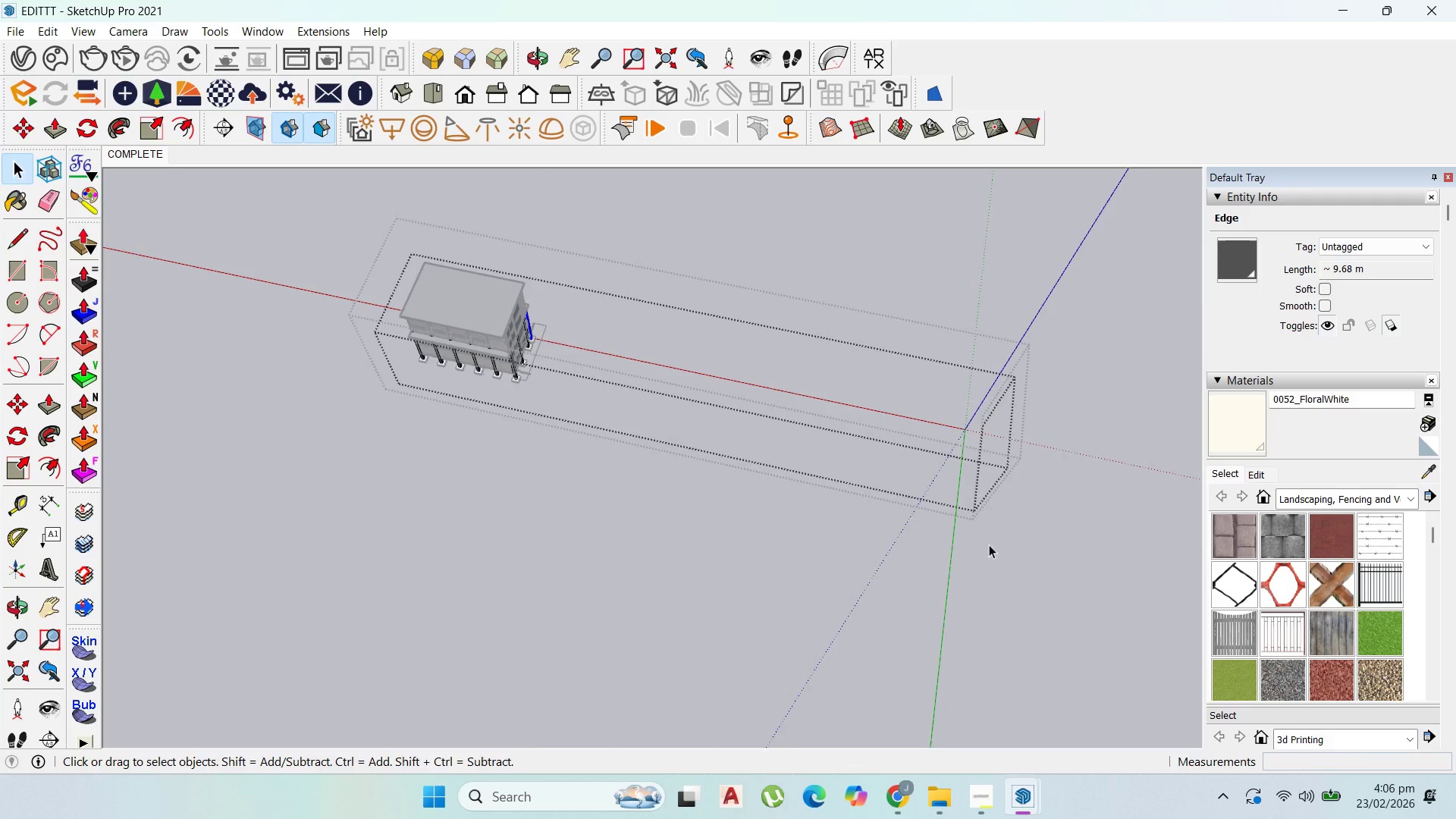 
left_click_drag(start_coordinate=[1031, 556], to_coordinate=[780, 263])
 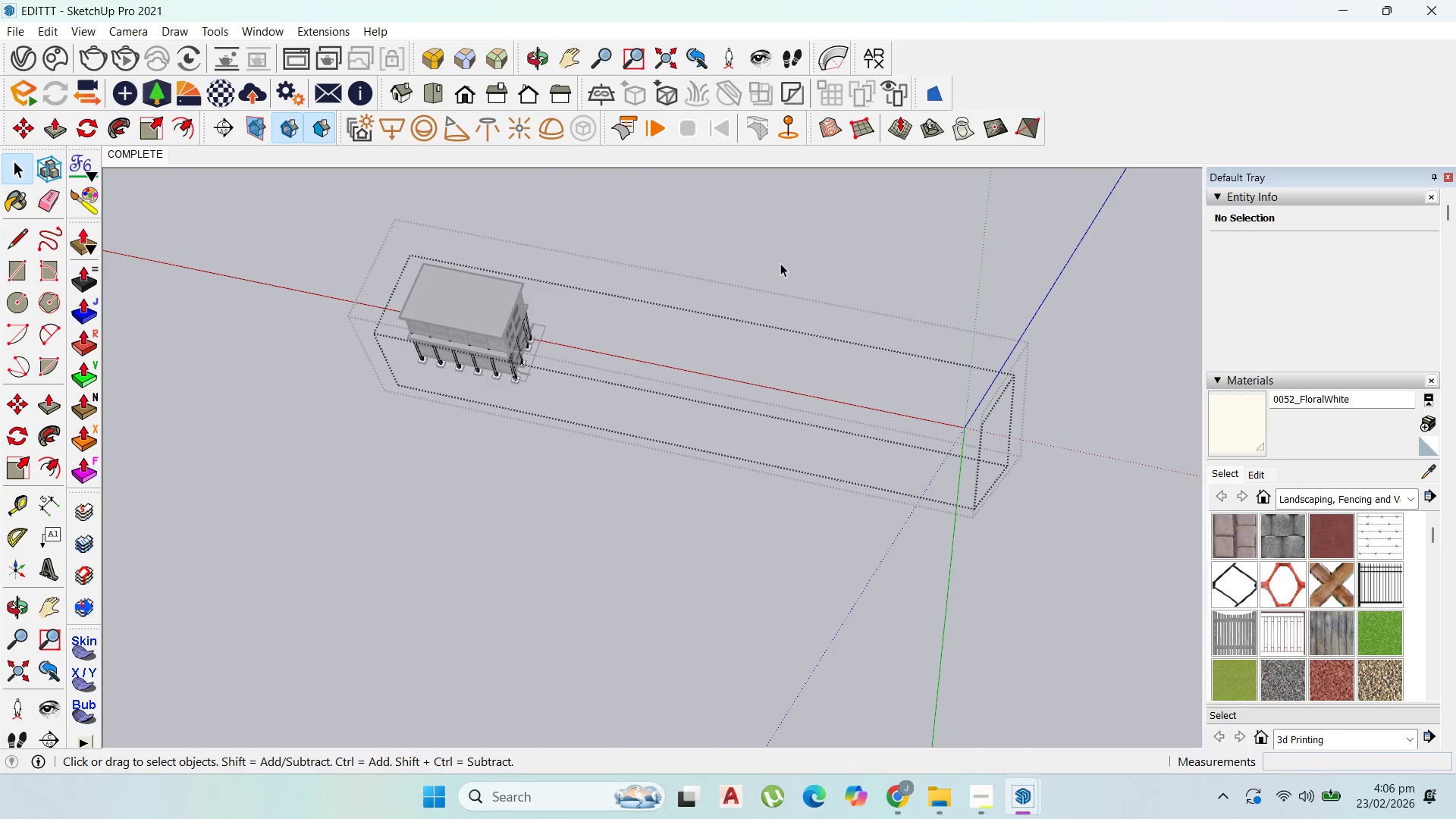 
hold_key(key=Delete, duration=1.47)
 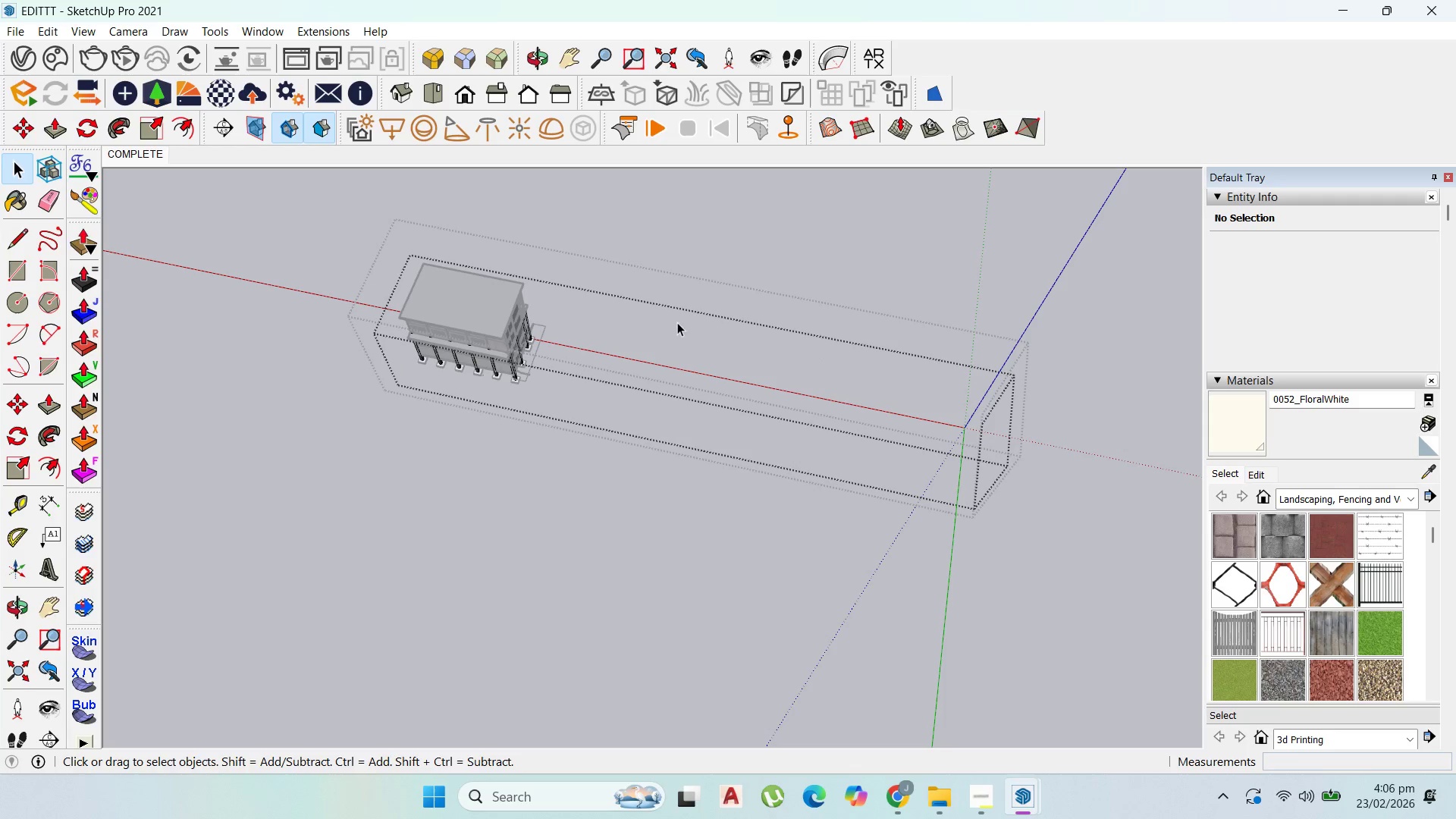 
left_click_drag(start_coordinate=[990, 492], to_coordinate=[686, 234])
 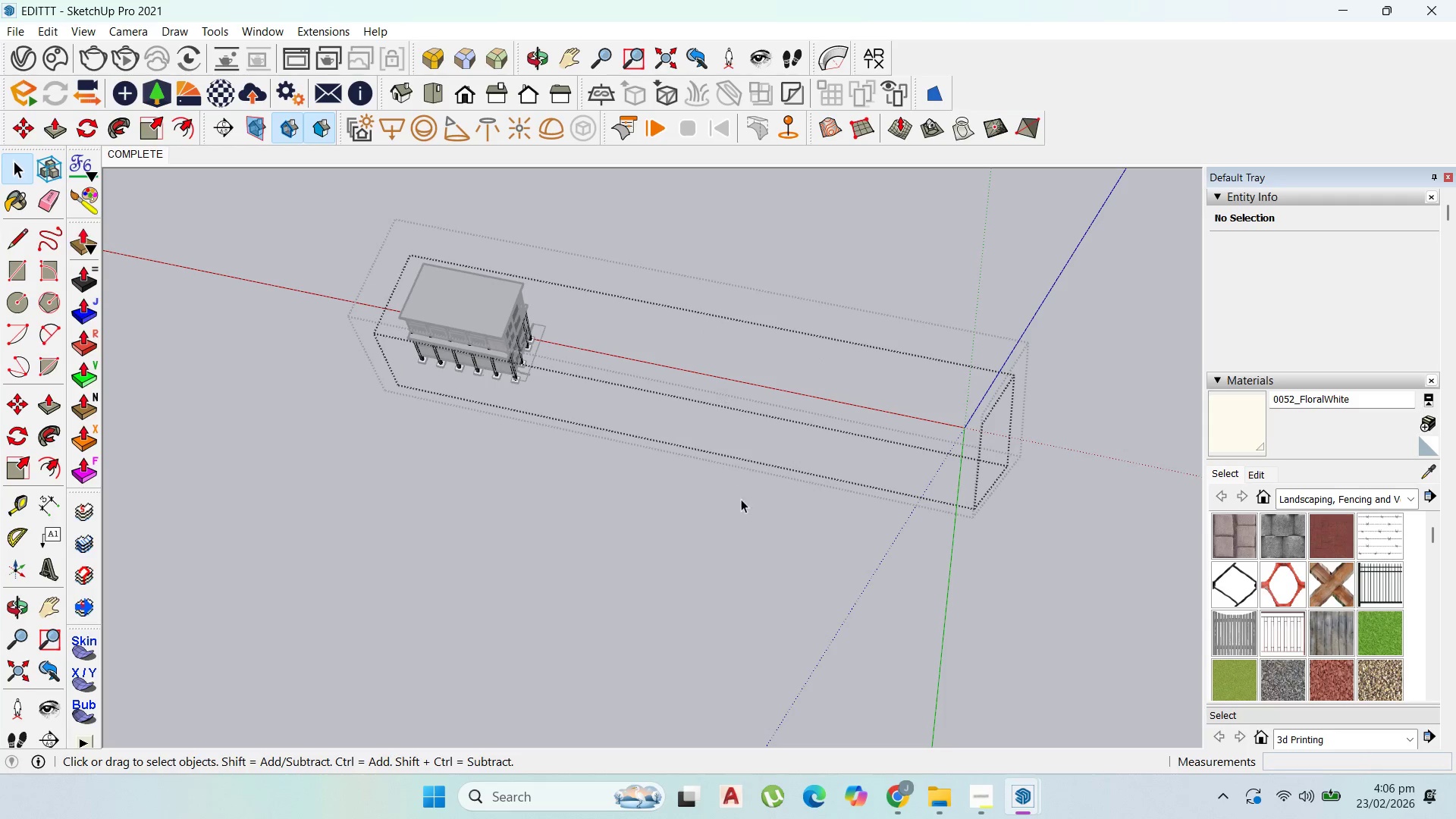 
left_click_drag(start_coordinate=[741, 500], to_coordinate=[619, 291])
 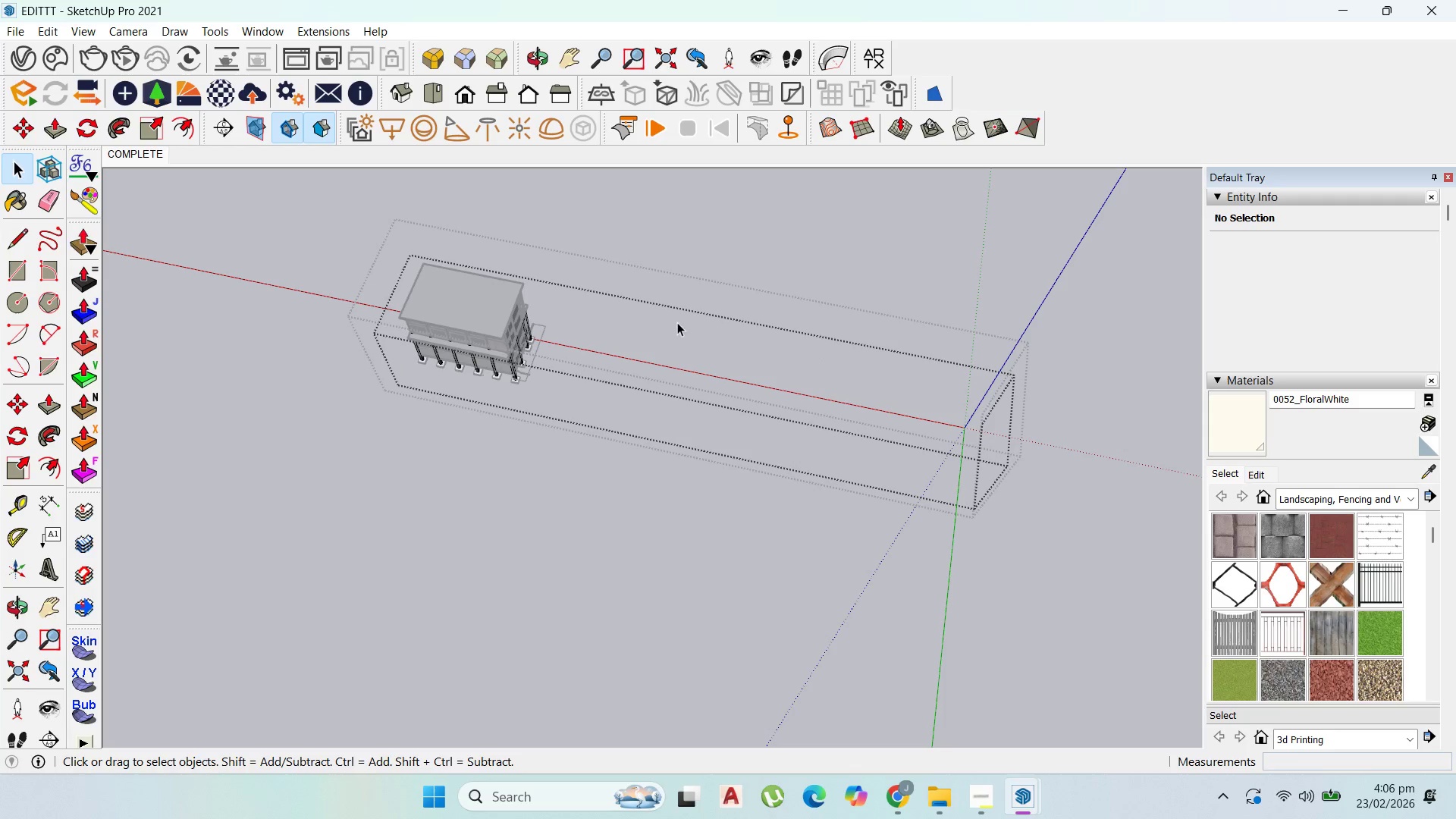 
key(Delete)
 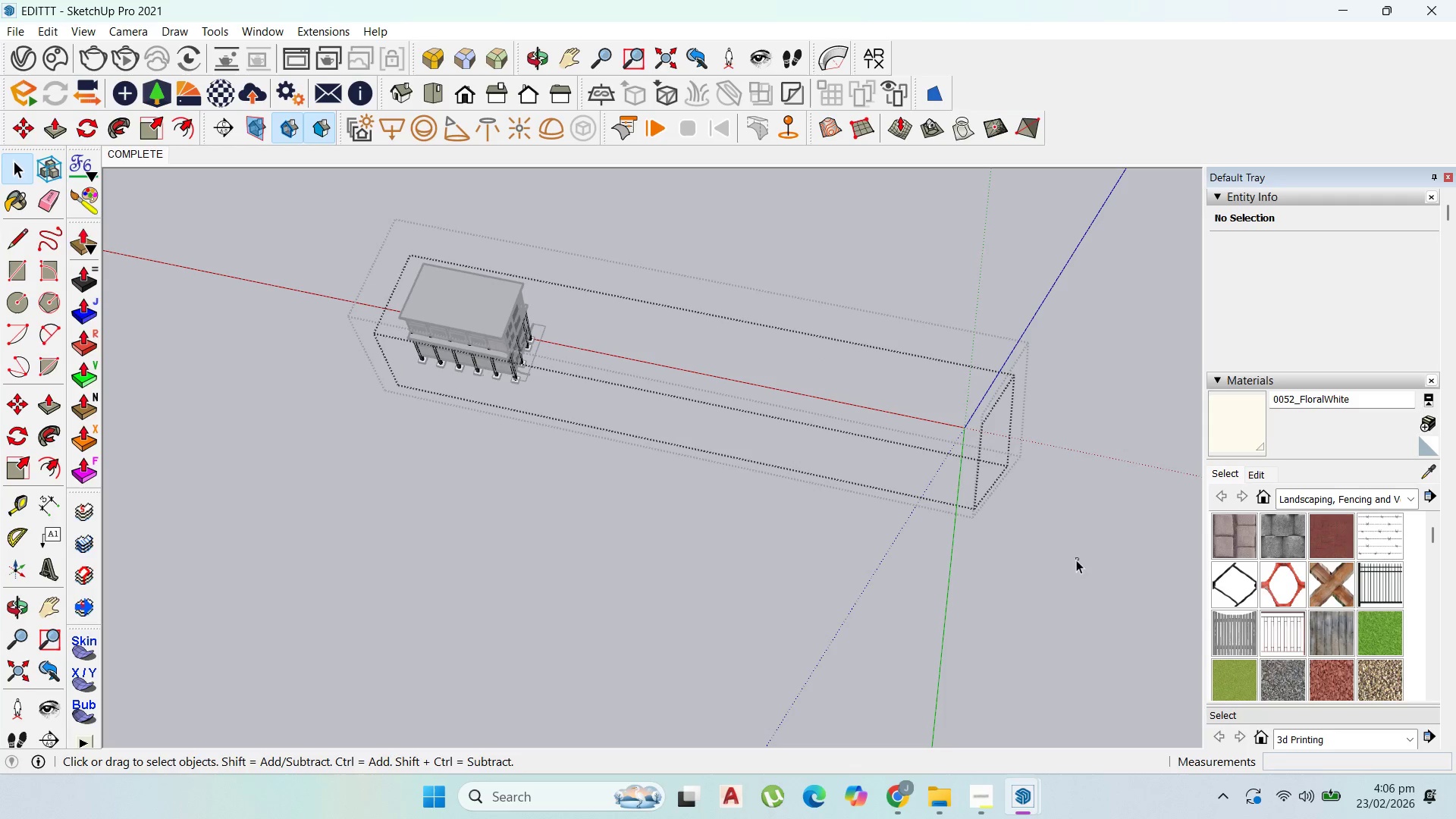 
left_click_drag(start_coordinate=[1079, 557], to_coordinate=[689, 97])
 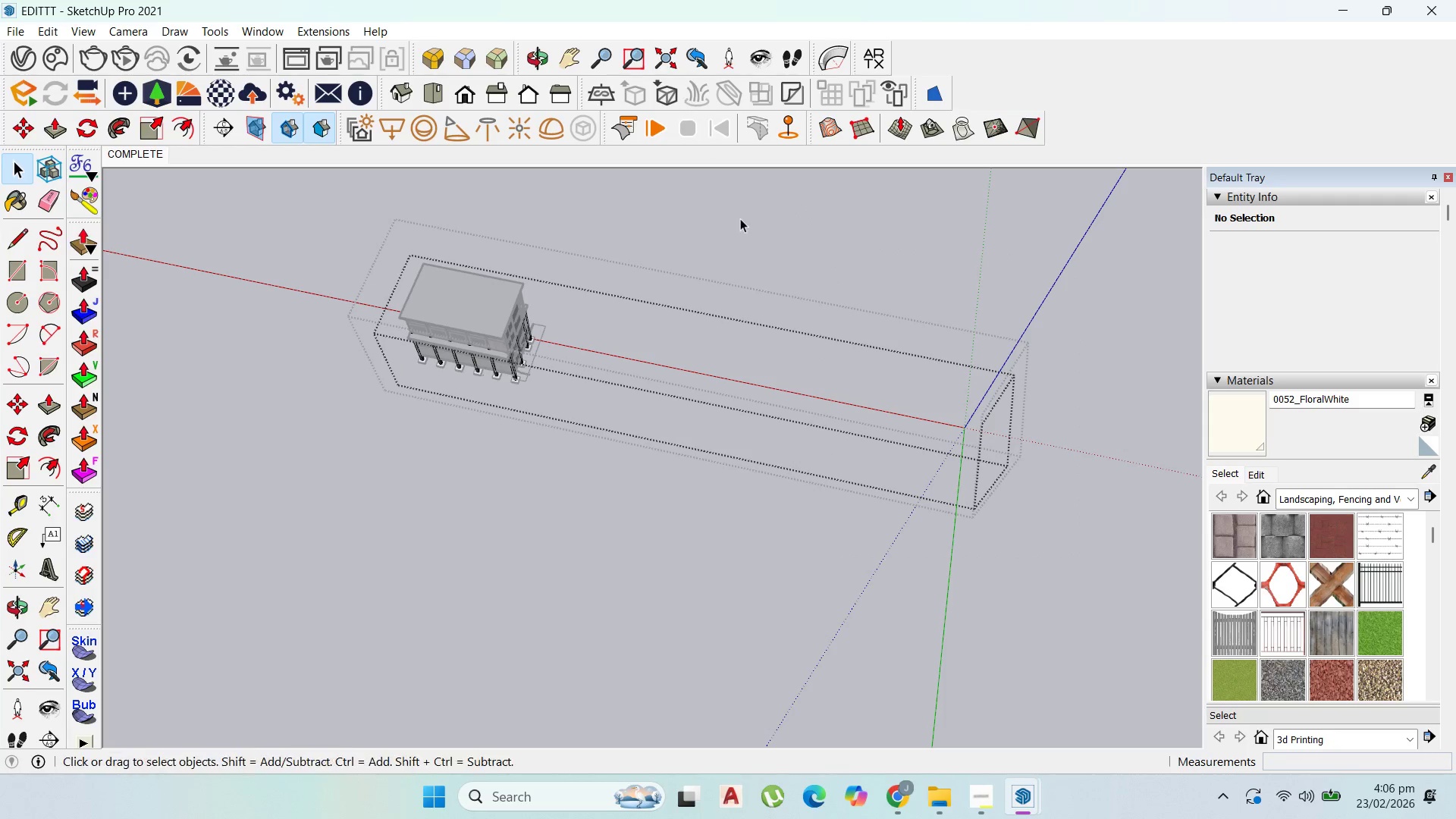 
key(Delete)
 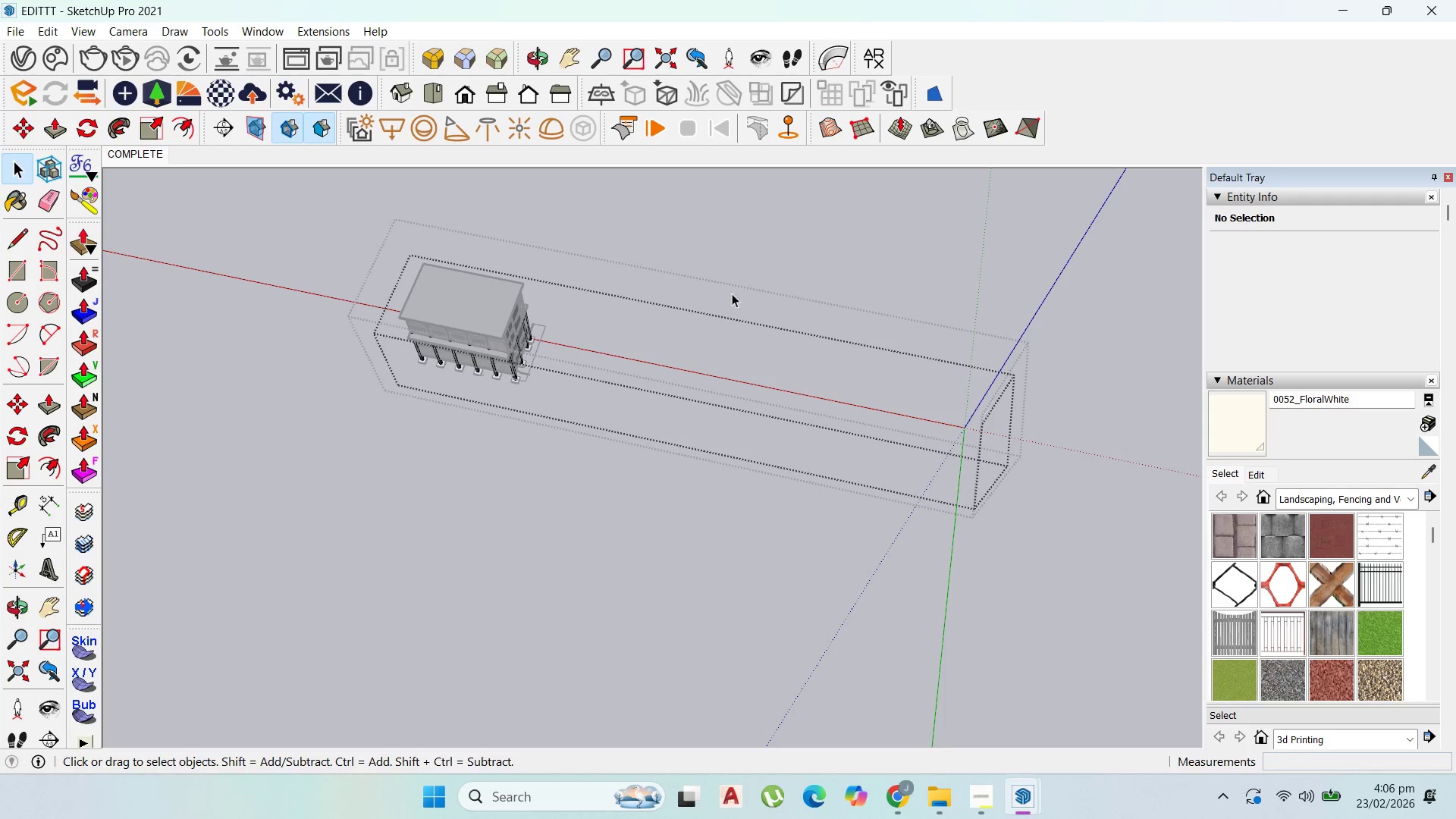 
key(Delete)
 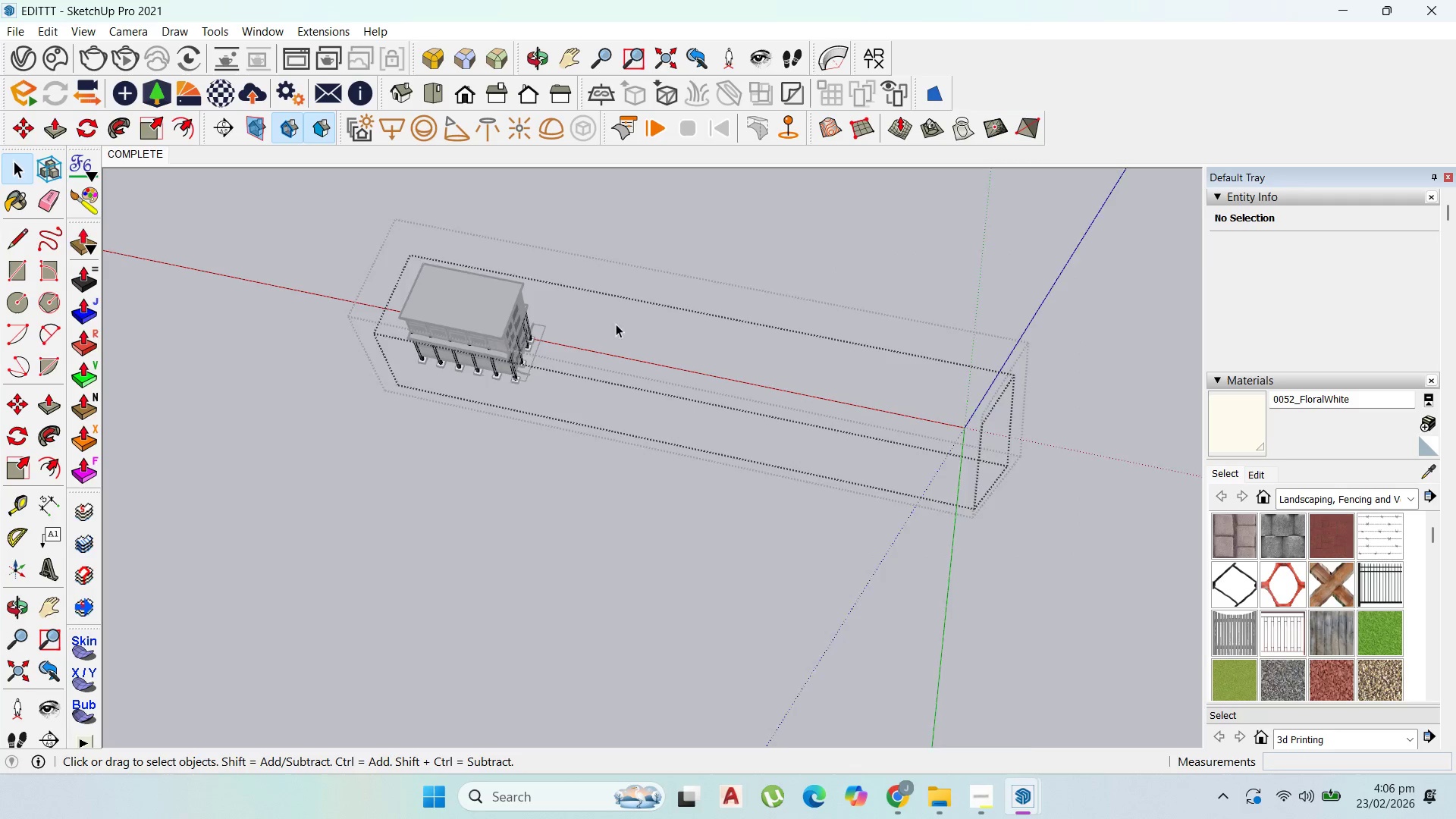 
key(Escape)
 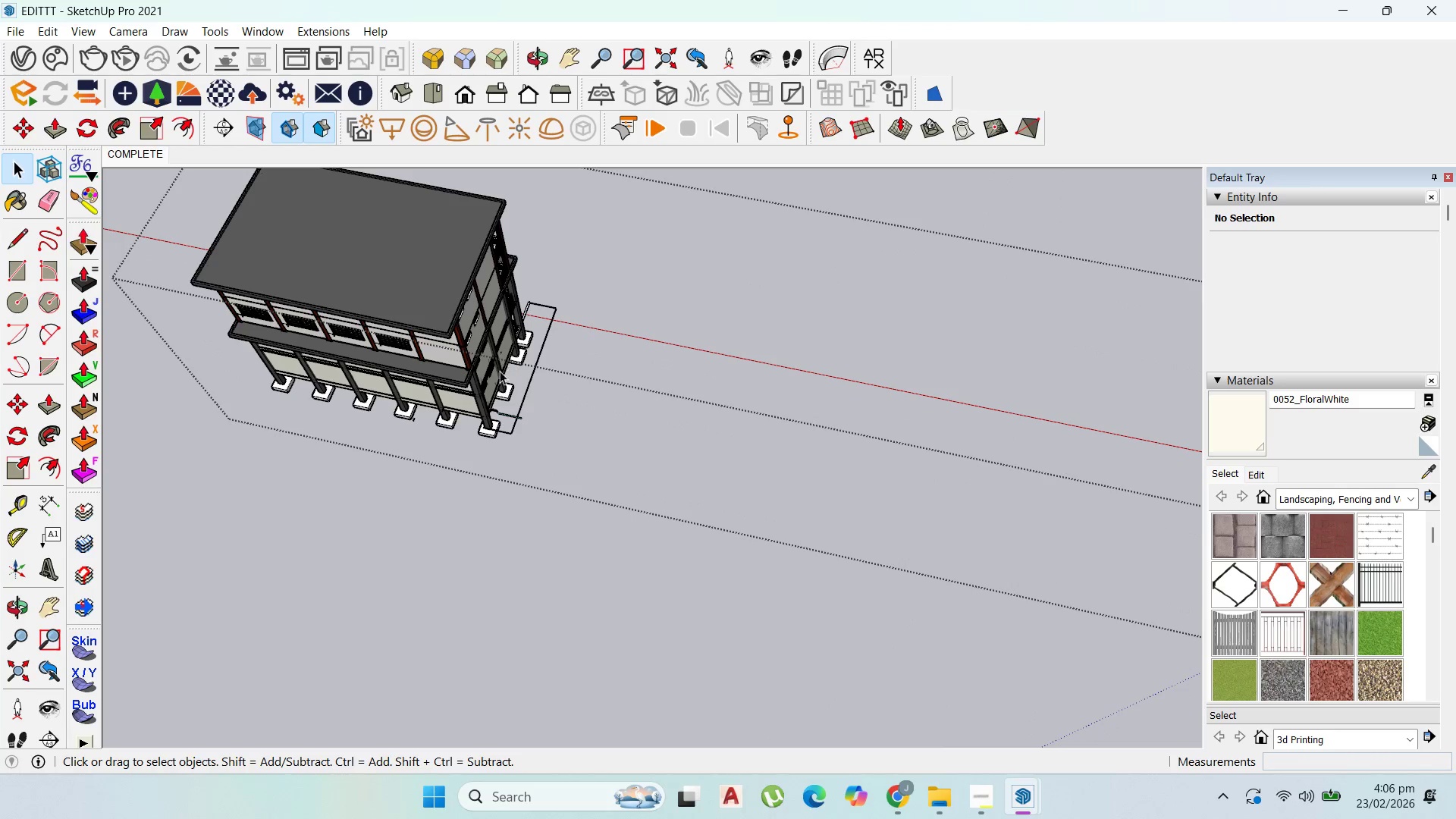 
scroll: coordinate [896, 165], scroll_direction: up, amount: 26.0
 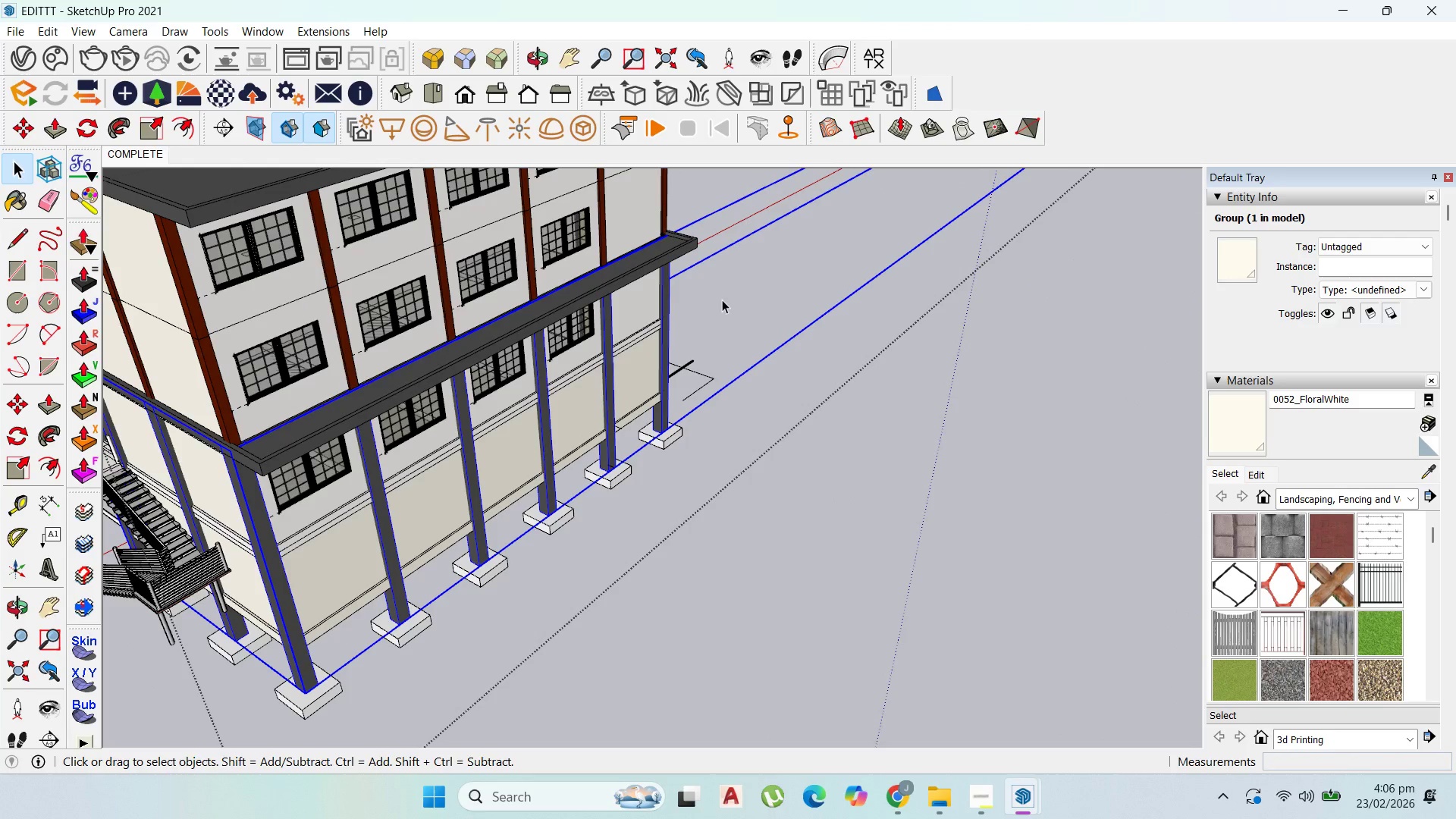 
key(Delete)
 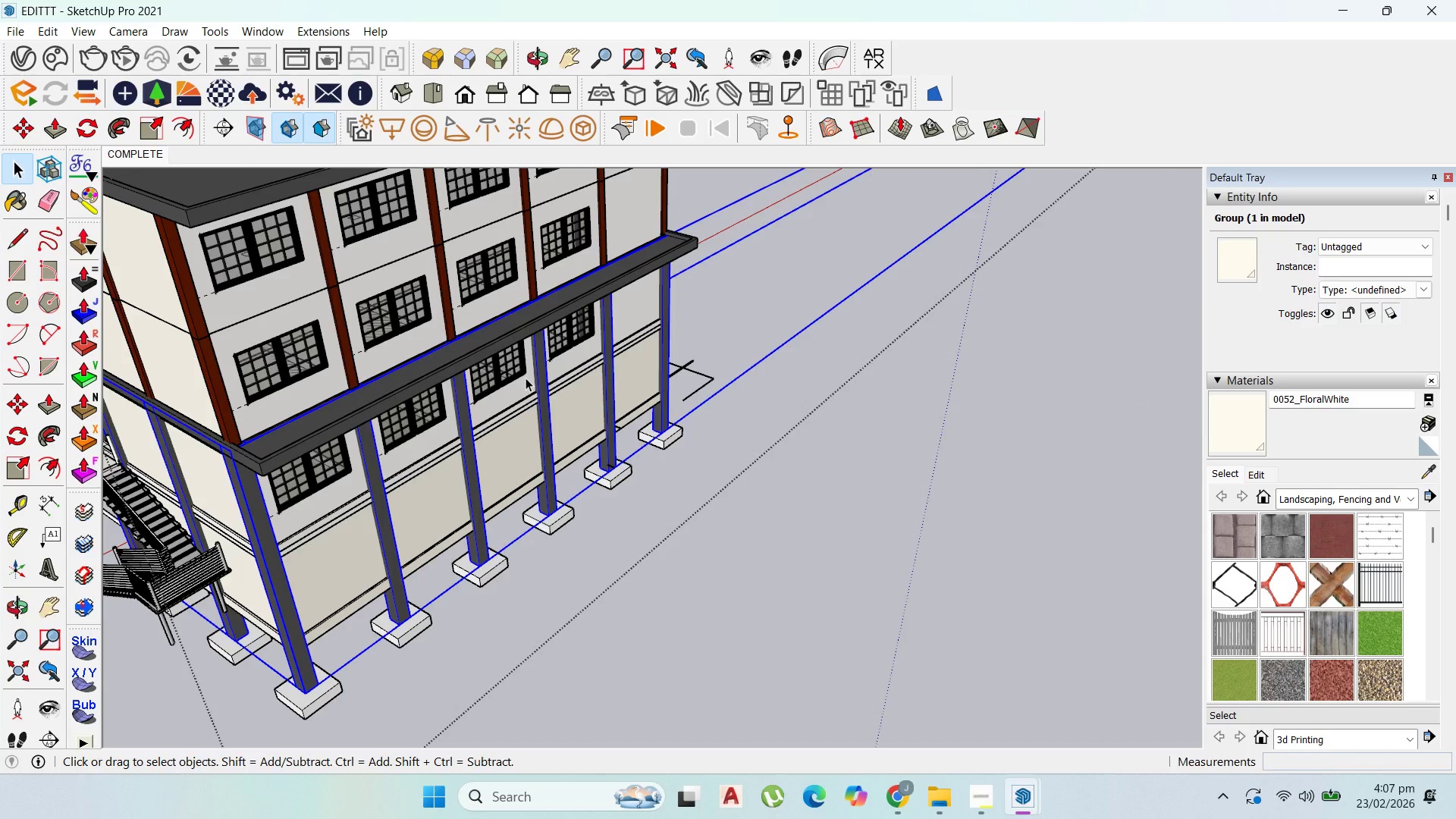 
scroll: coordinate [620, 359], scroll_direction: up, amount: 19.0
 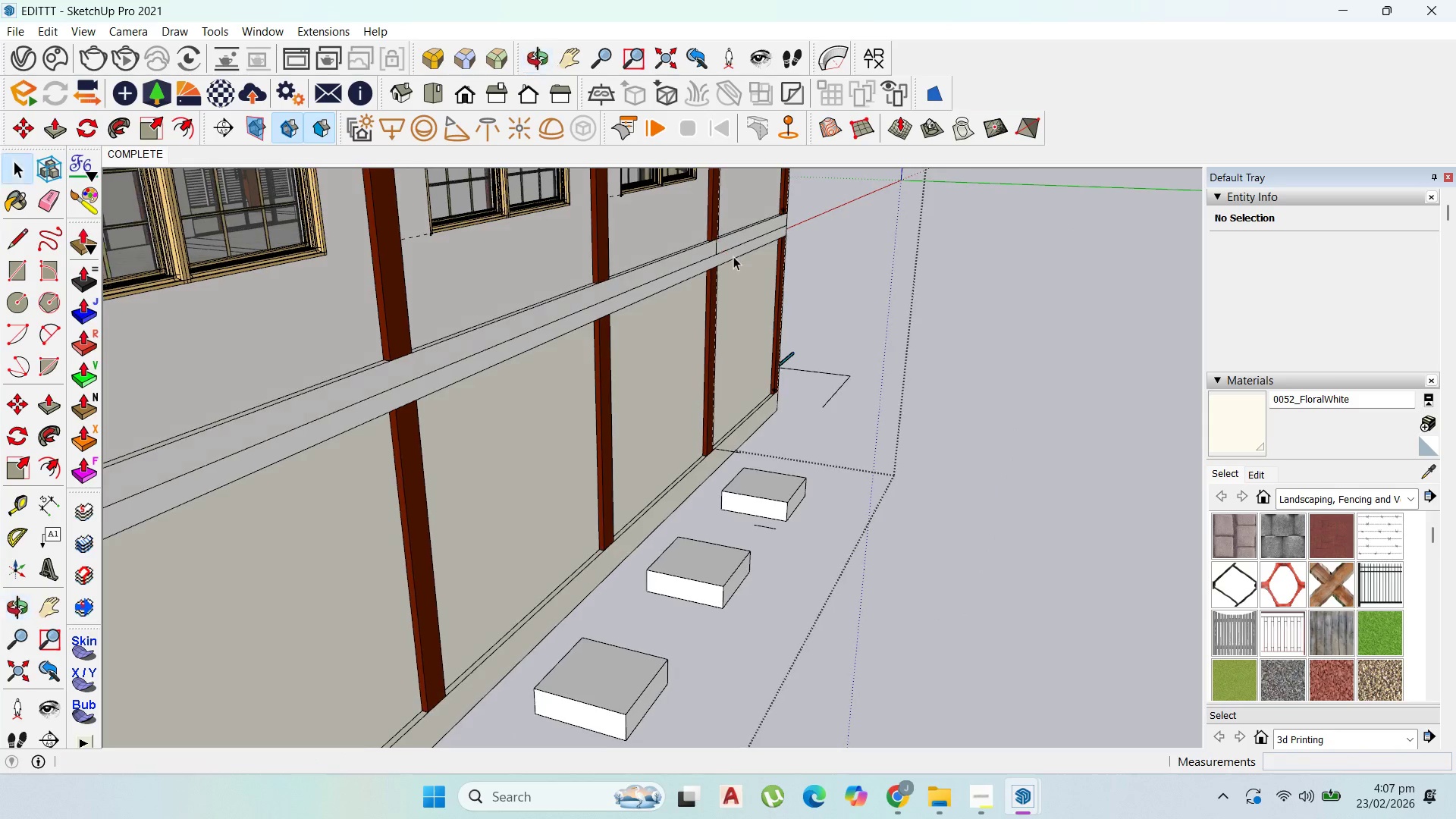 
key(Control+Z)
 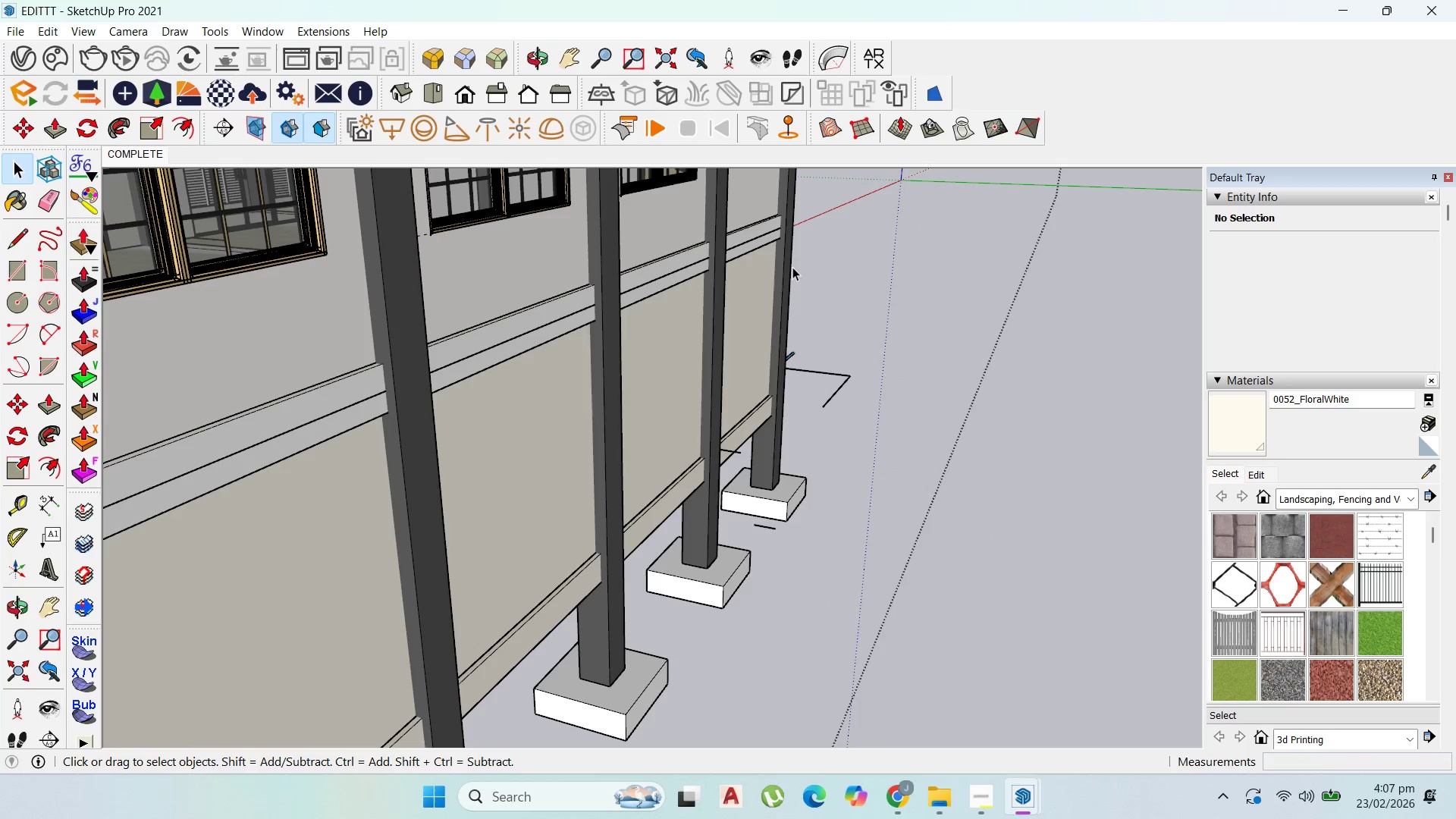 
key(Escape)
 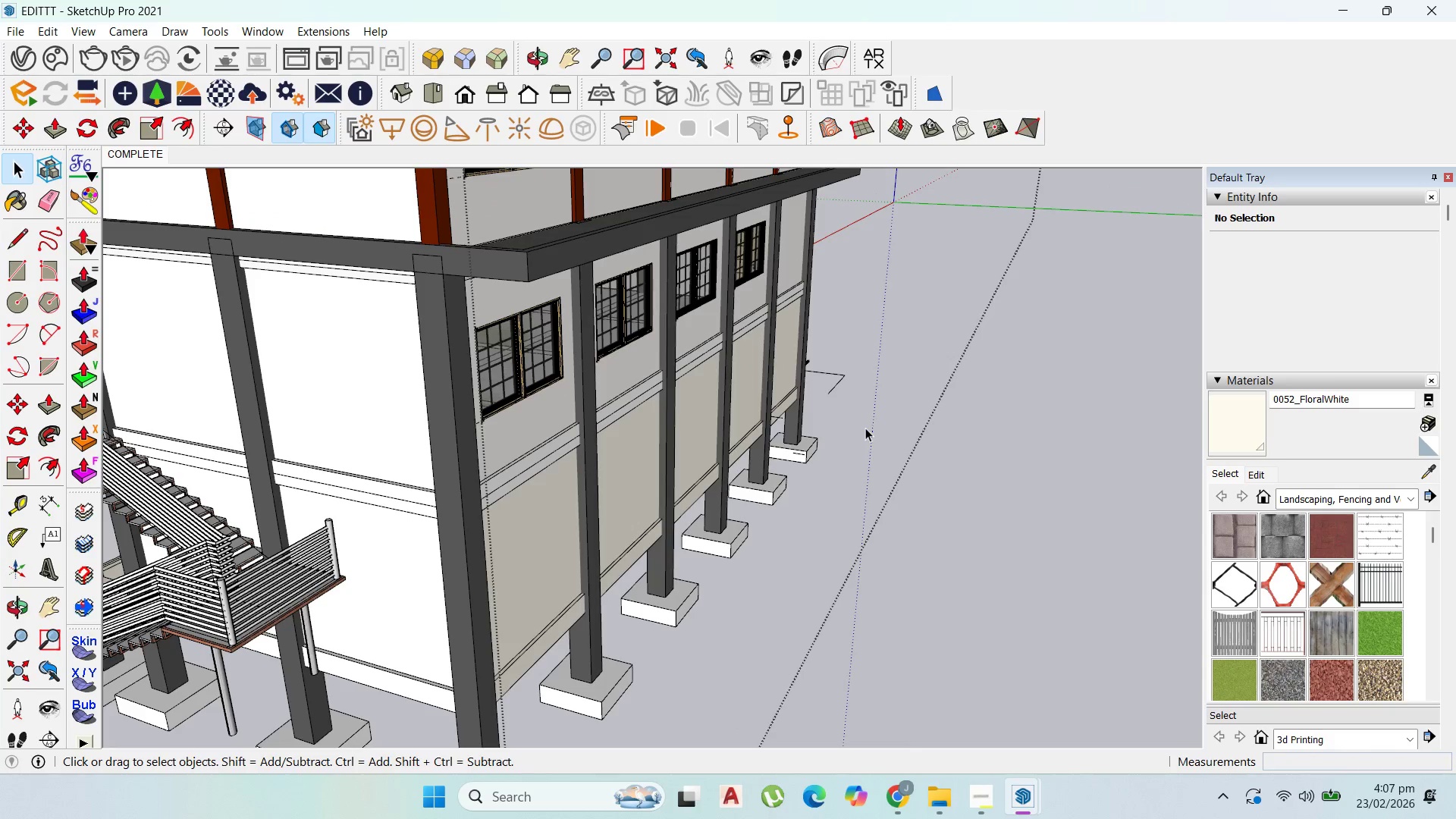 
key(Escape)
 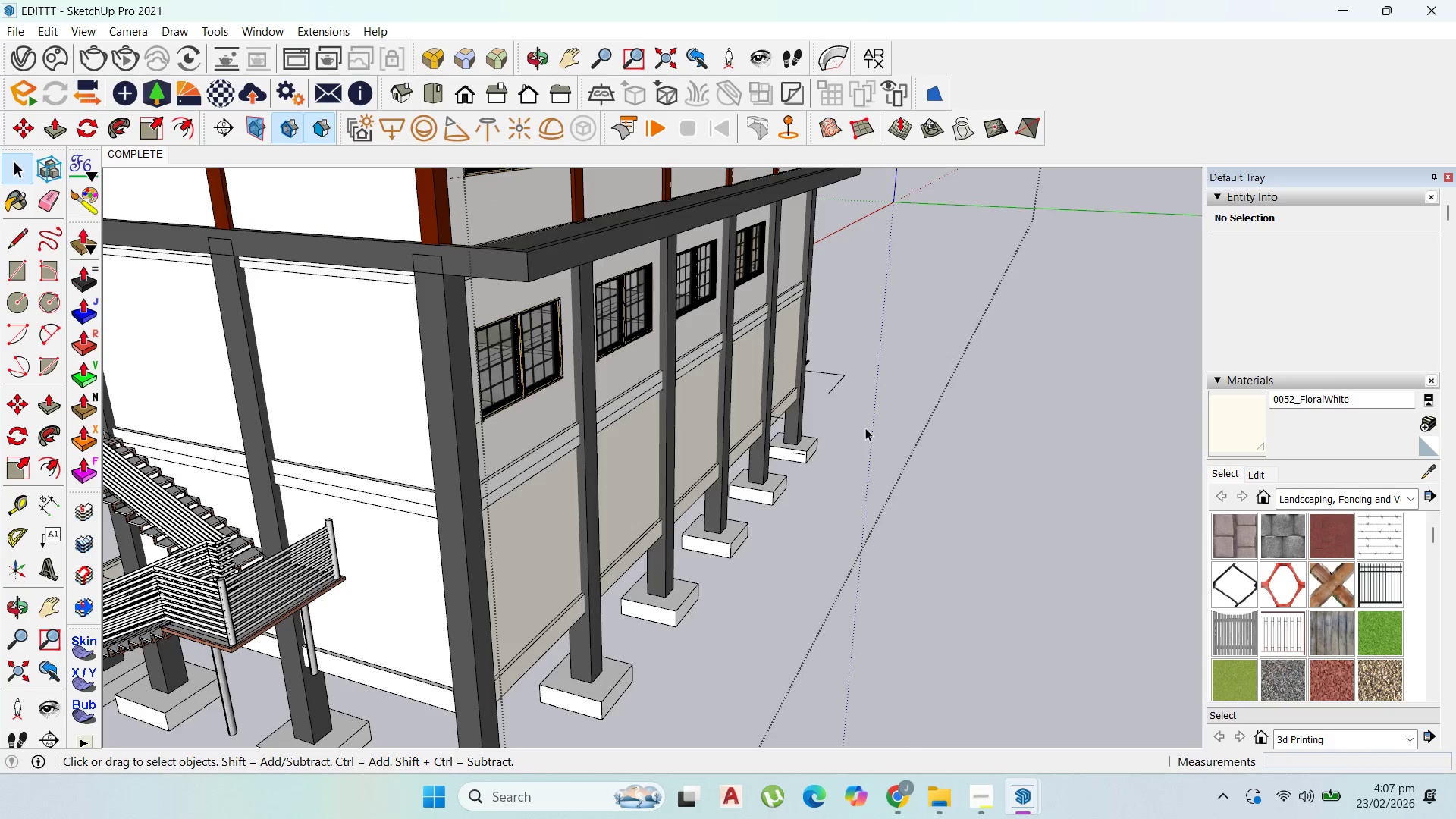 
key(Escape)
 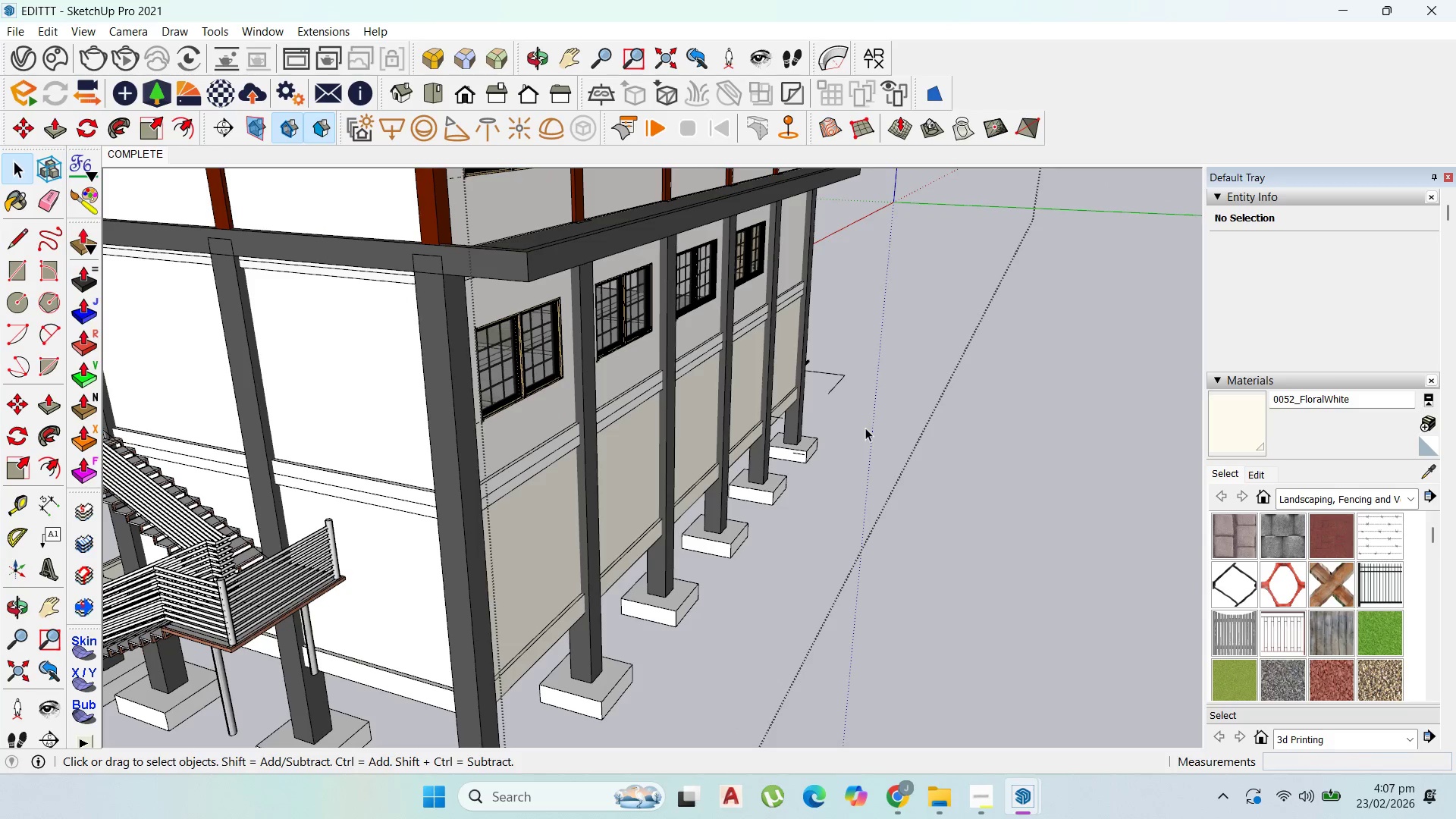 
key(Escape)
 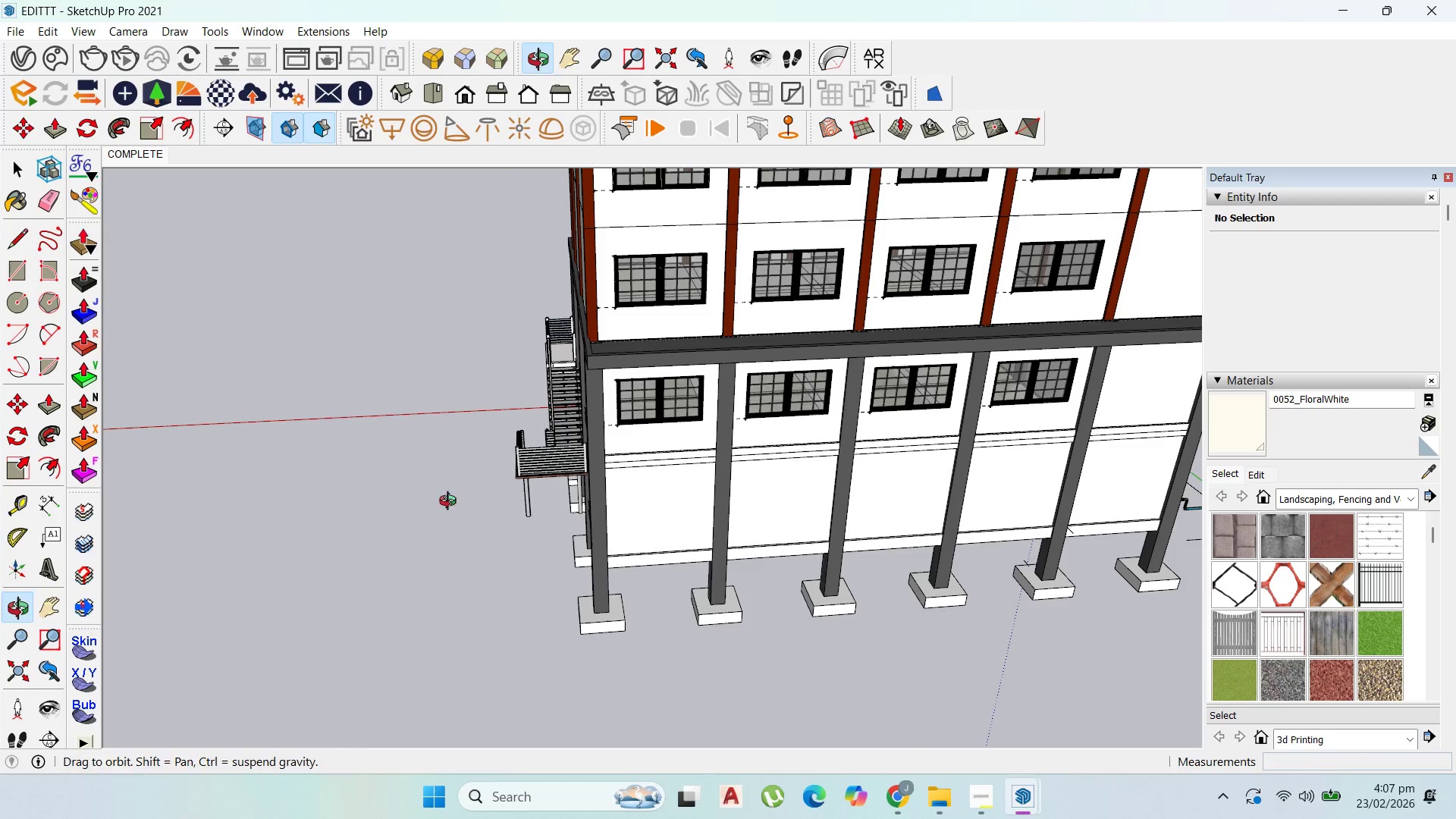 
scroll: coordinate [865, 428], scroll_direction: down, amount: 31.0
 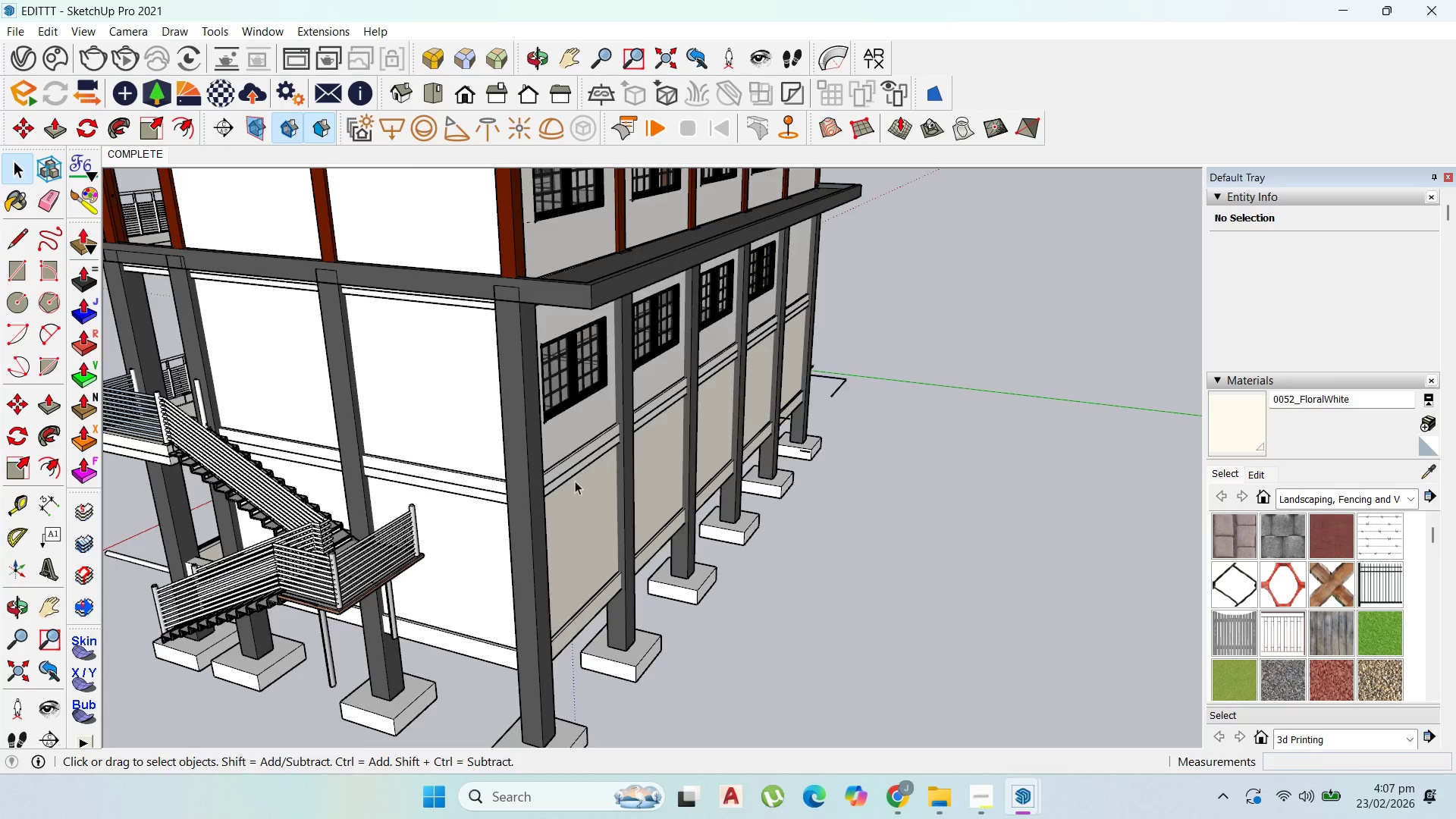 
scroll: coordinate [890, 480], scroll_direction: up, amount: 21.0
 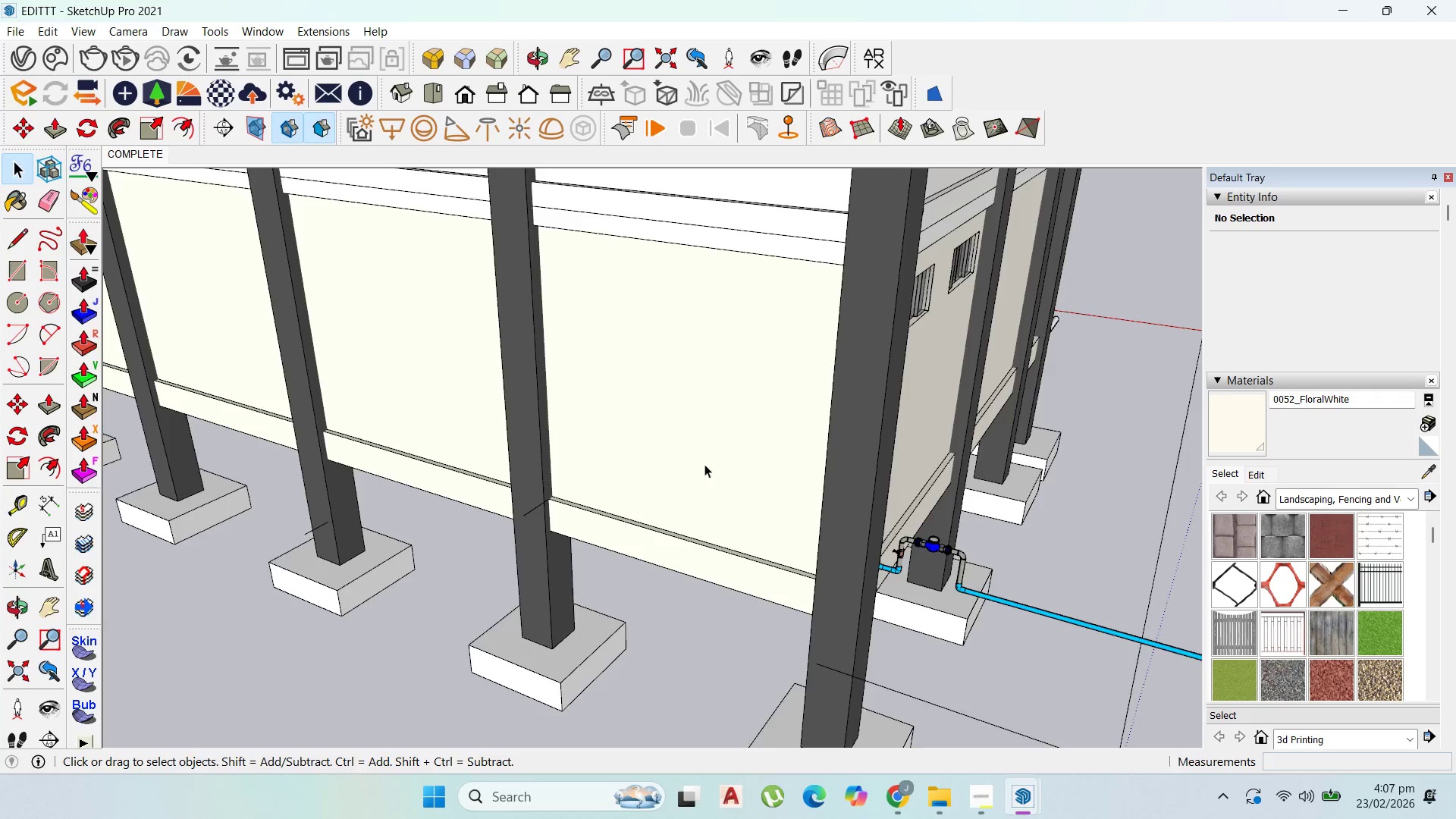 
left_click([929, 540])
 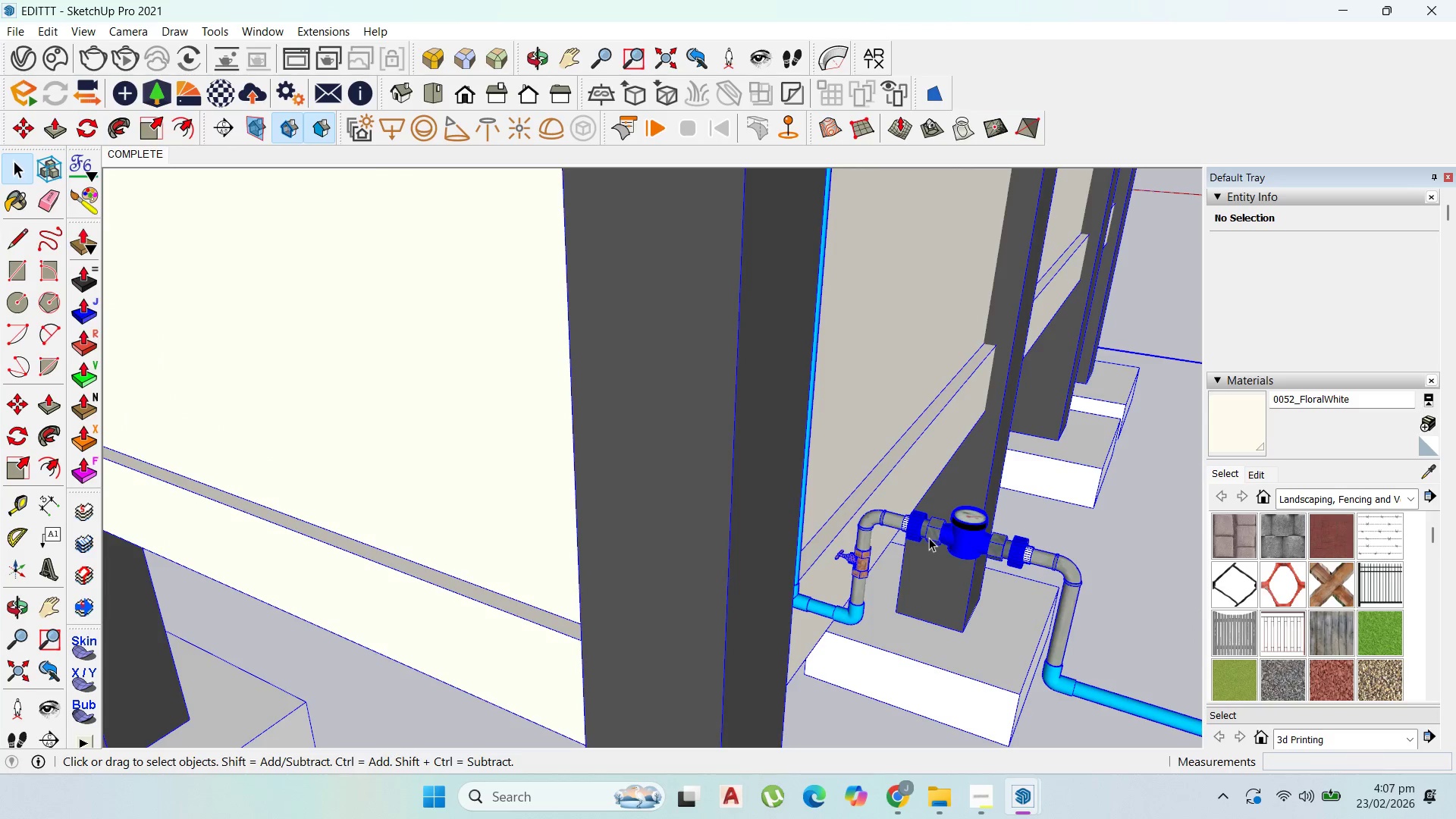 
scroll: coordinate [927, 541], scroll_direction: up, amount: 12.0
 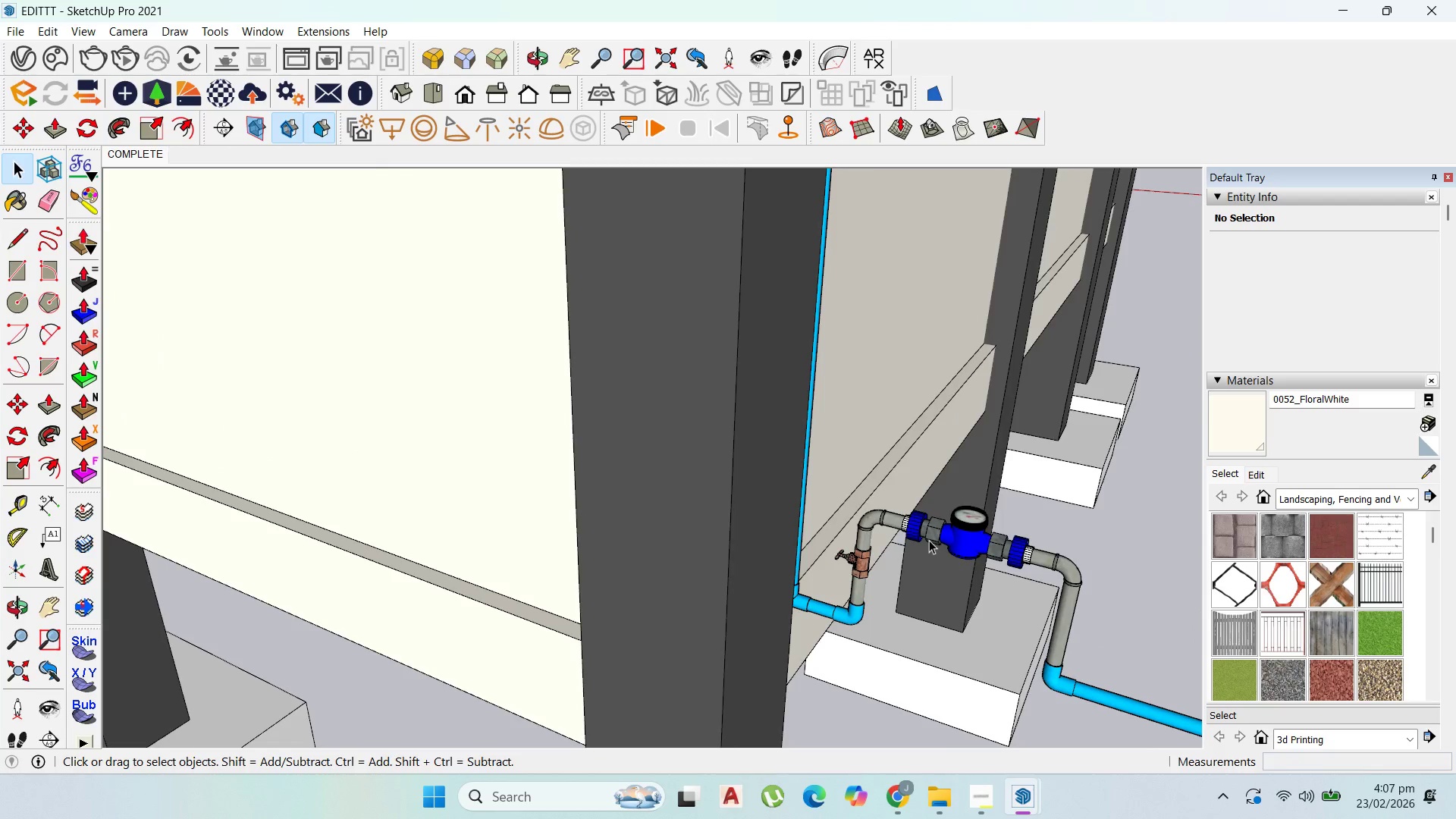 
double_click([929, 538])
 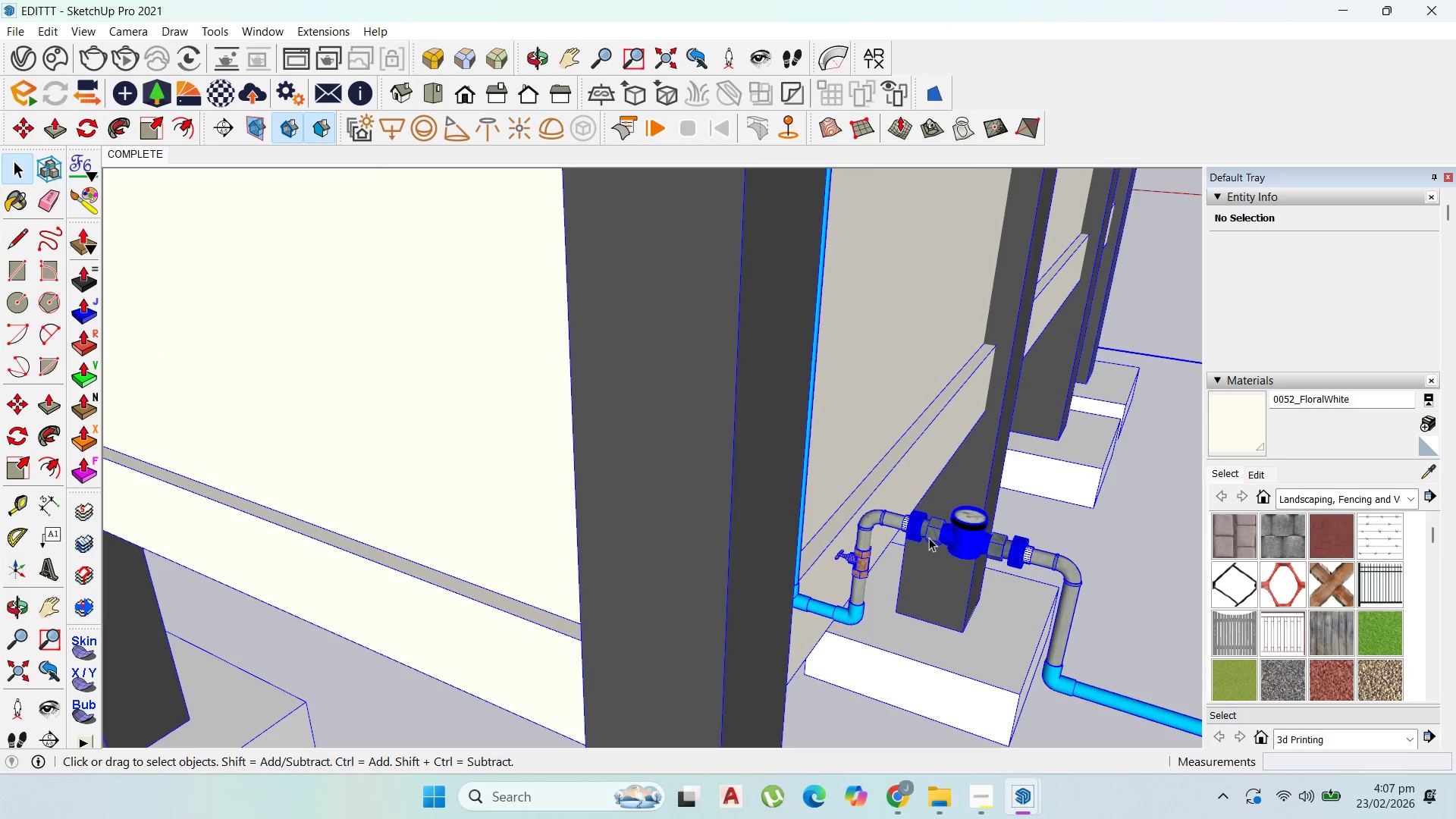 
triple_click([929, 538])
 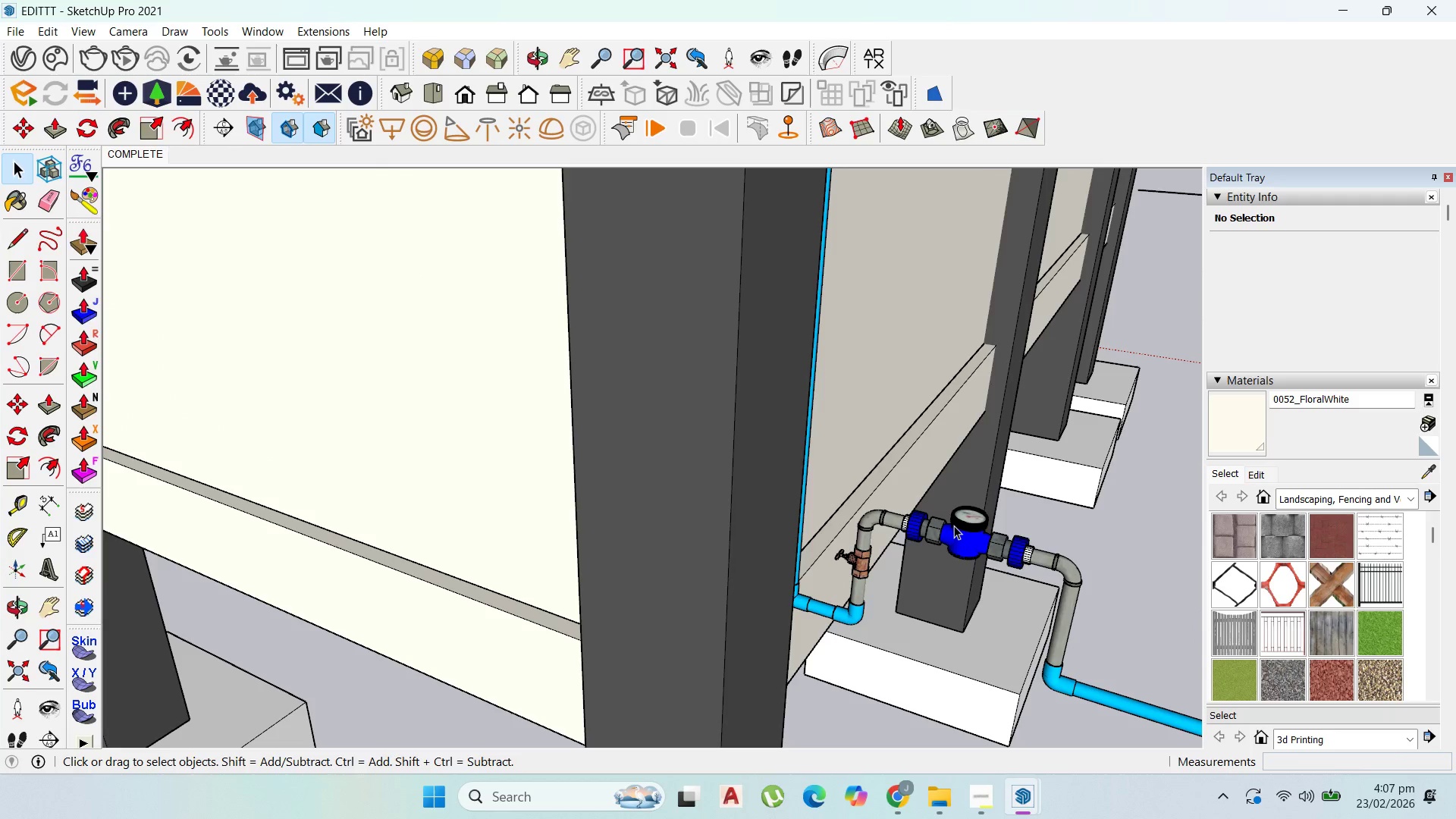 
left_click([962, 535])
 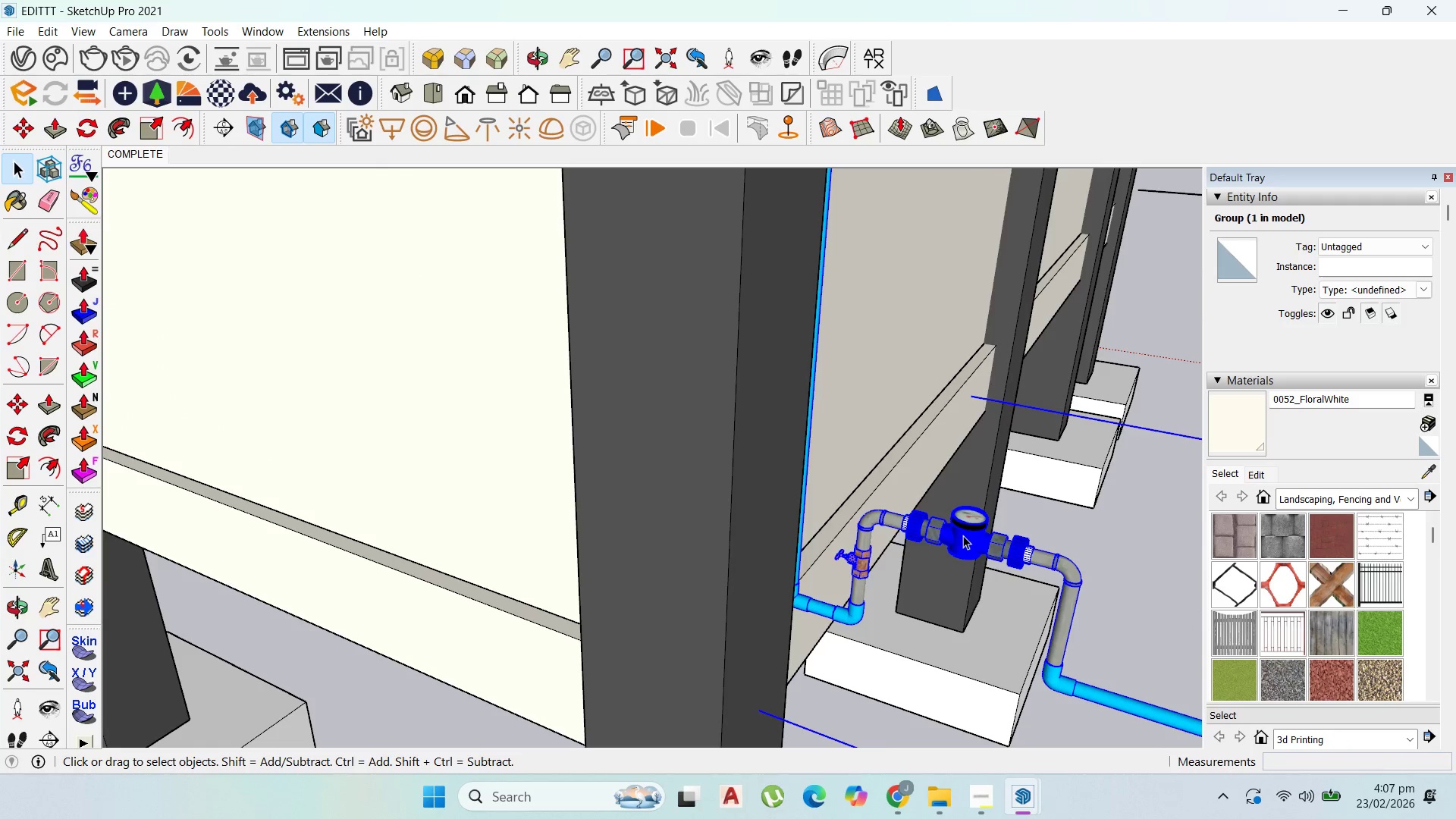 
key(Delete)
 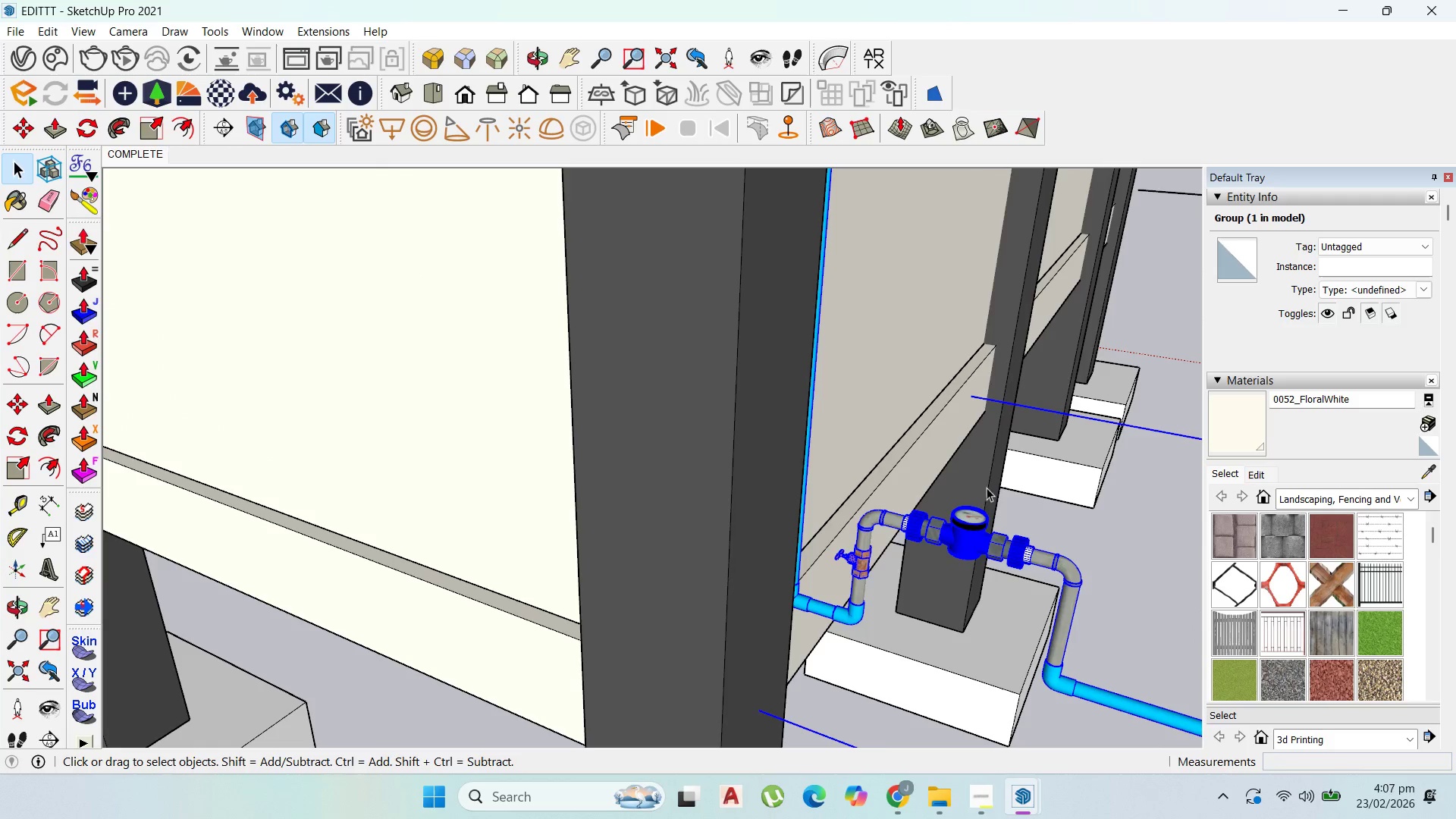 
key(Escape)
 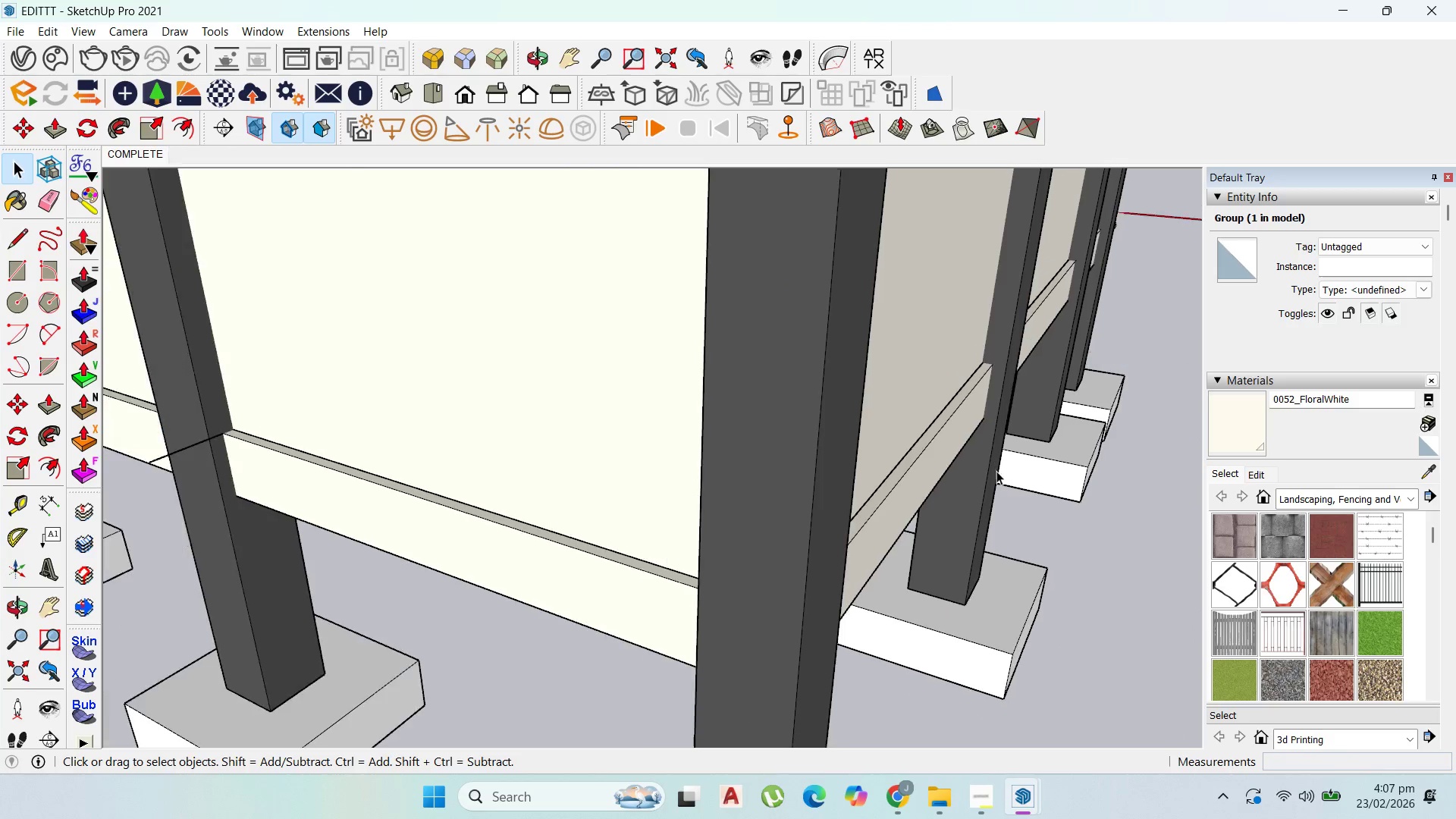 
key(Escape)
 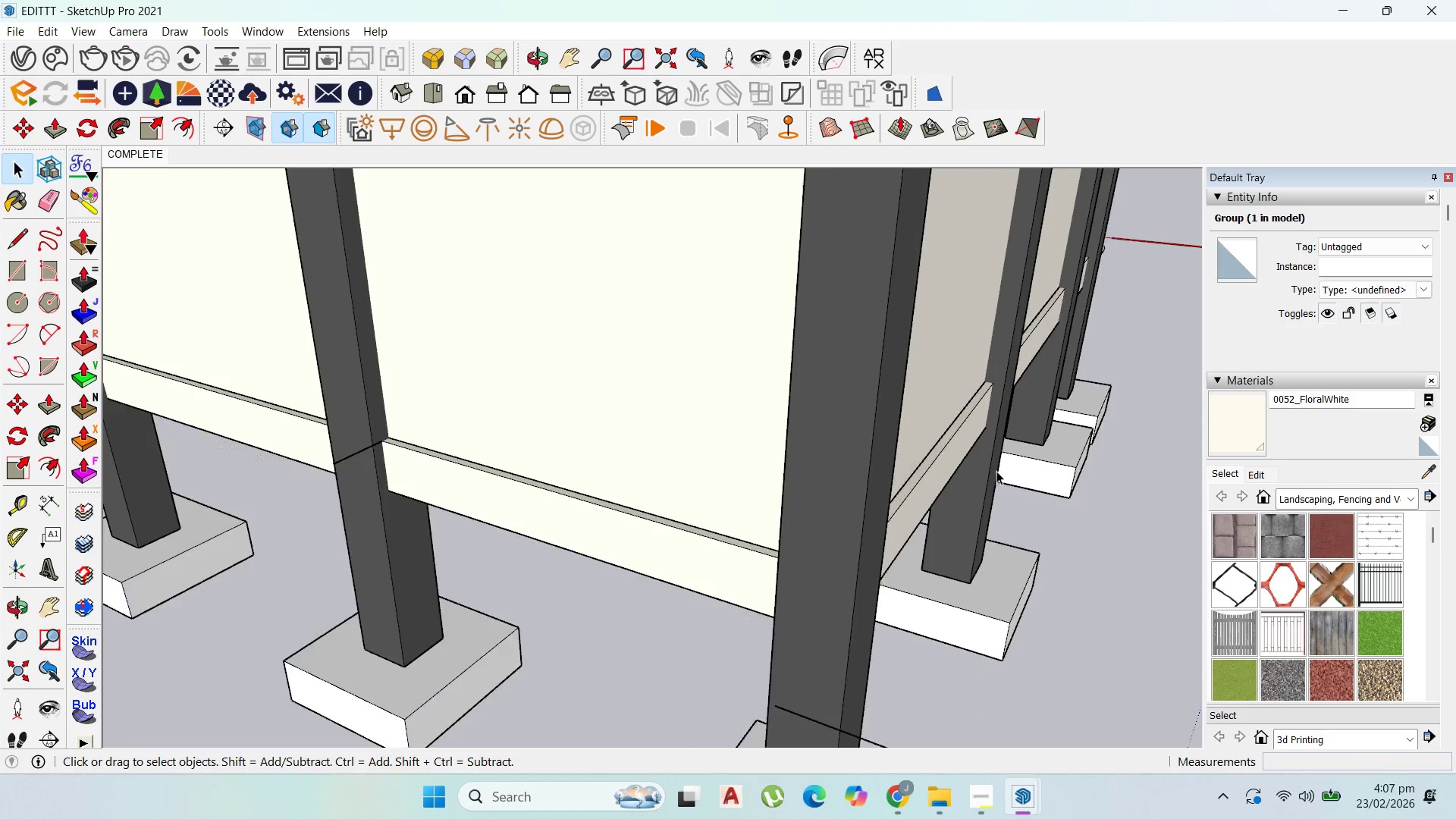 
key(Escape)
 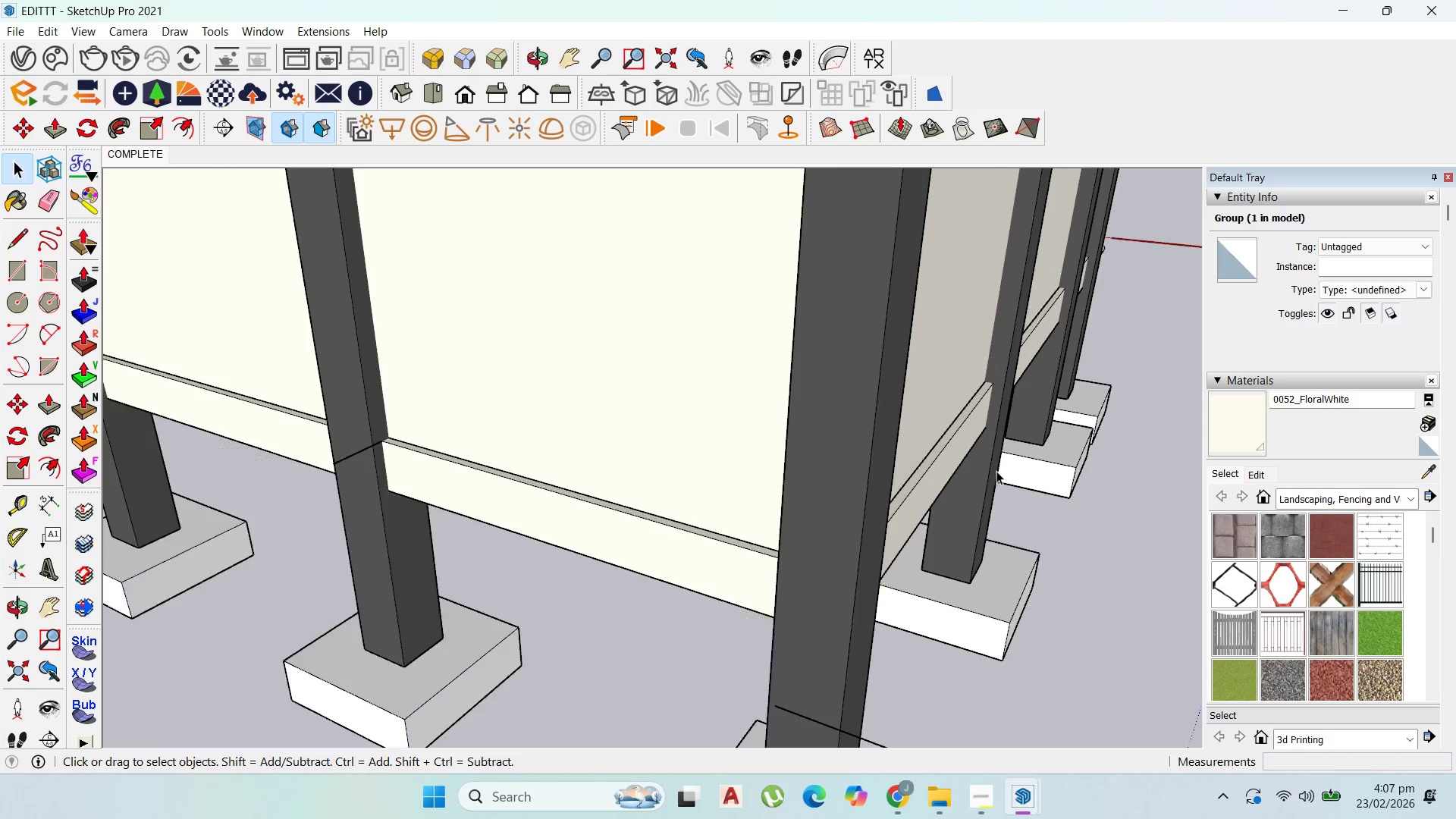 
key(Escape)
 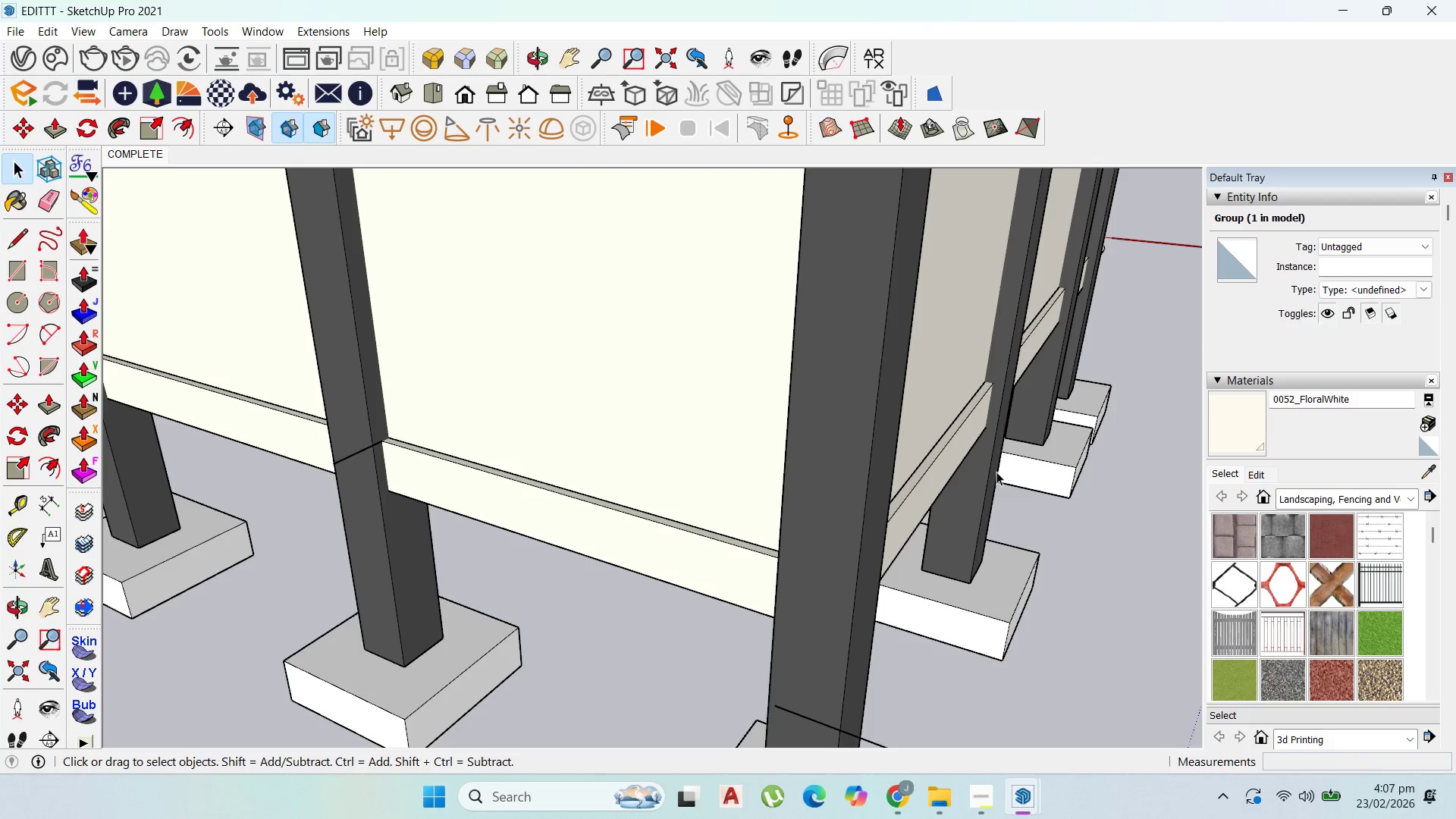 
key(Escape)
 